 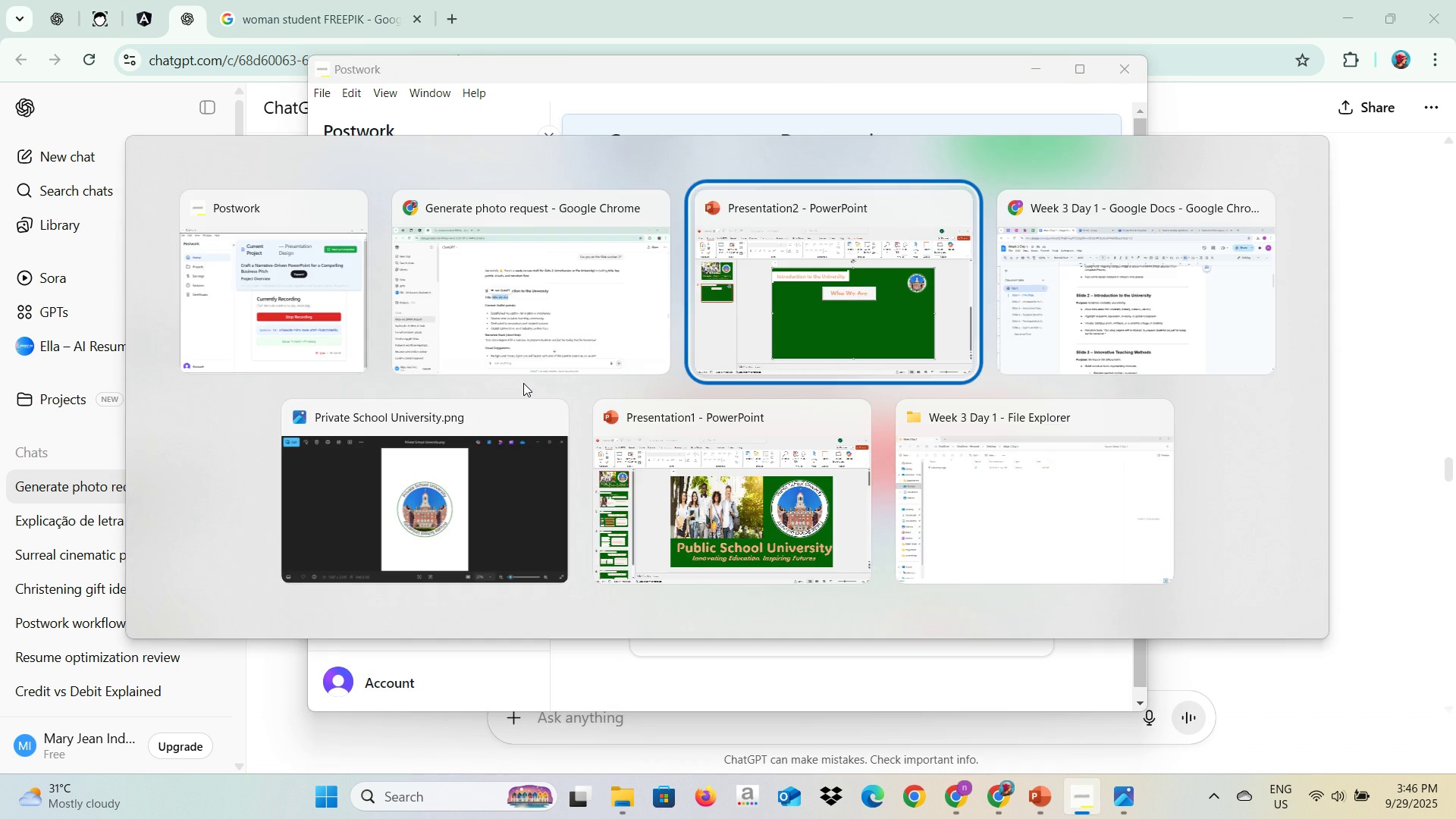 
key(Alt+Tab)
 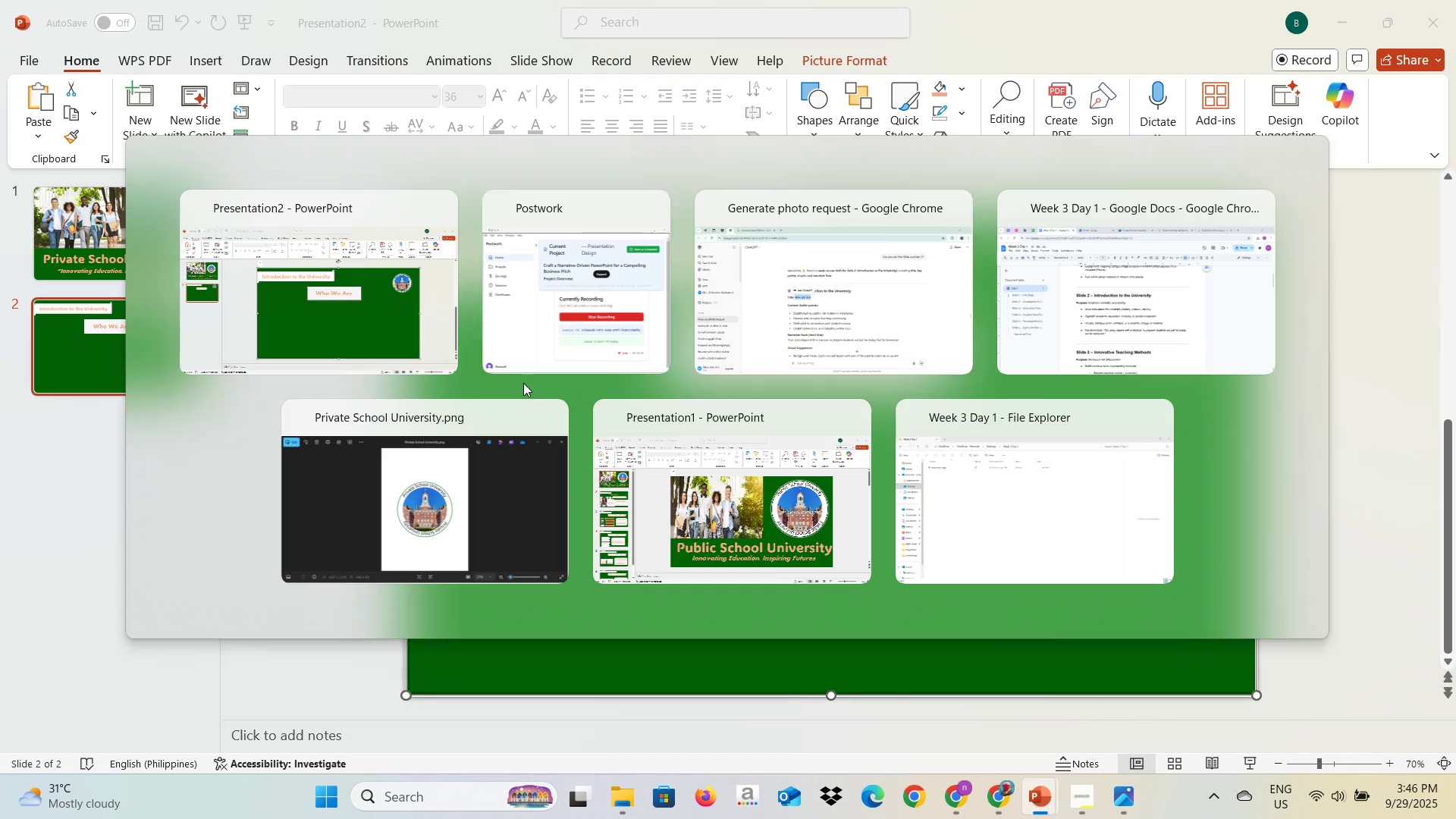 
key(Alt+Tab)
 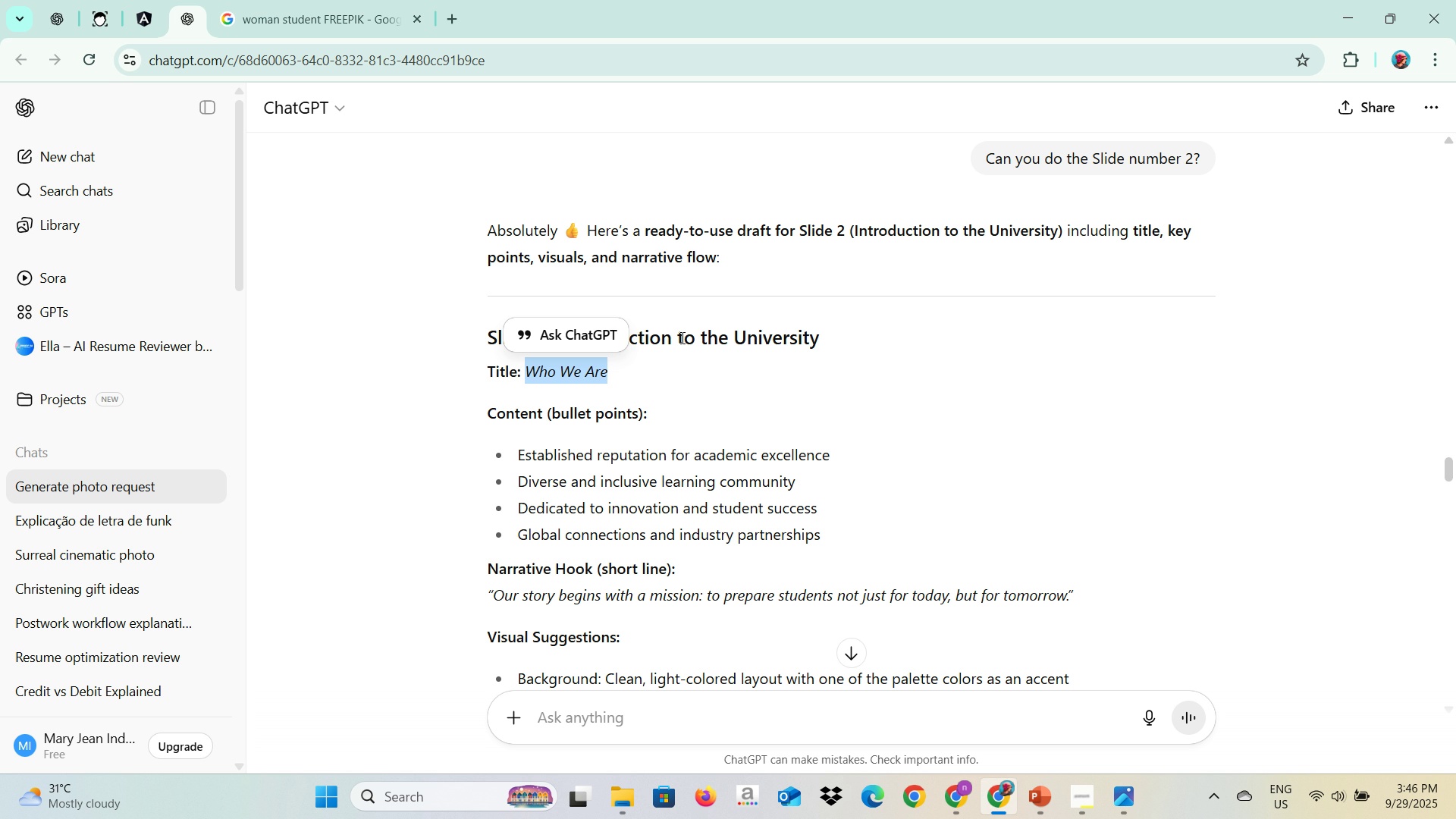 
wait(15.09)
 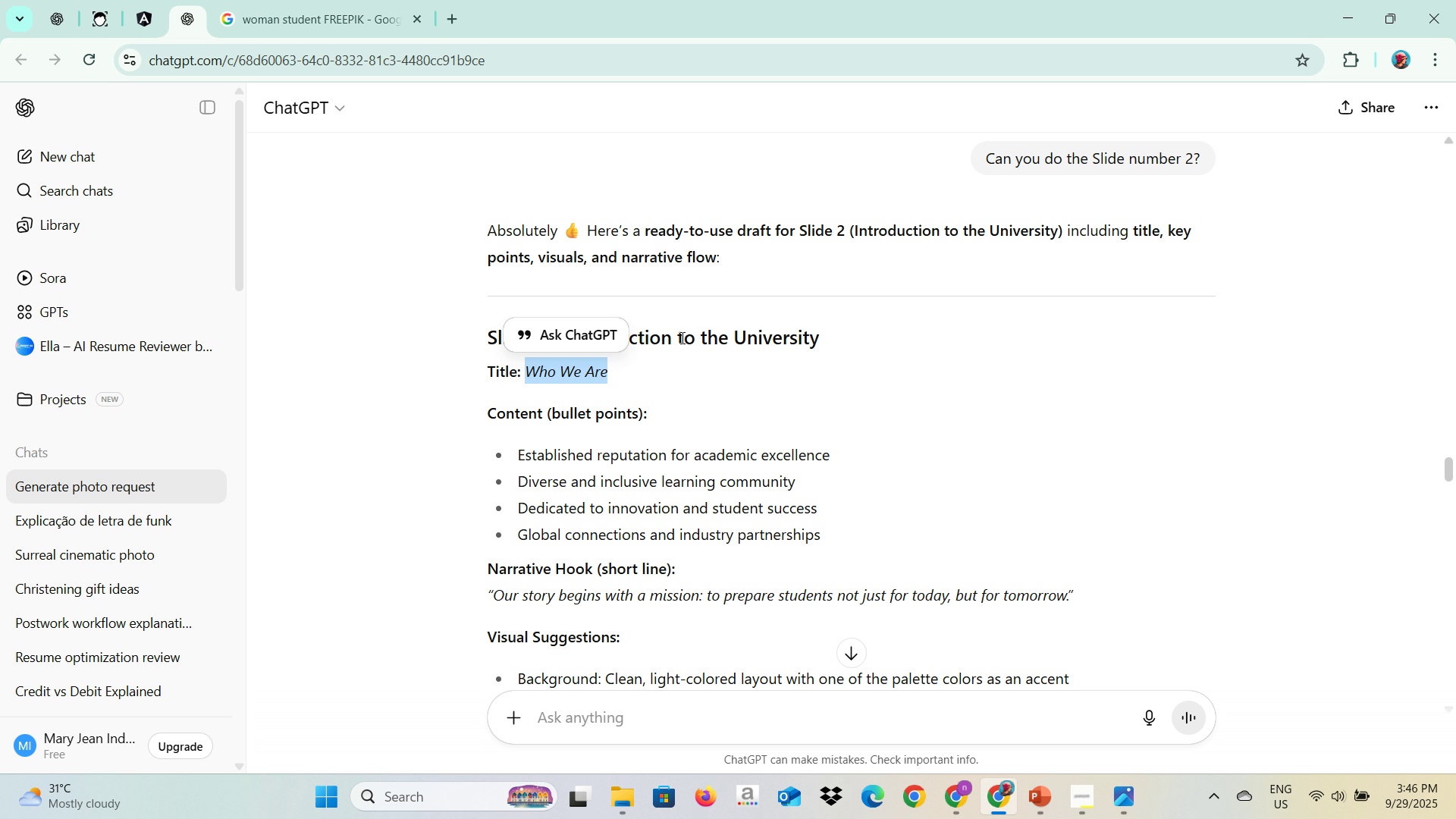 
scroll: coordinate [669, 450], scroll_direction: down, amount: 2.0
 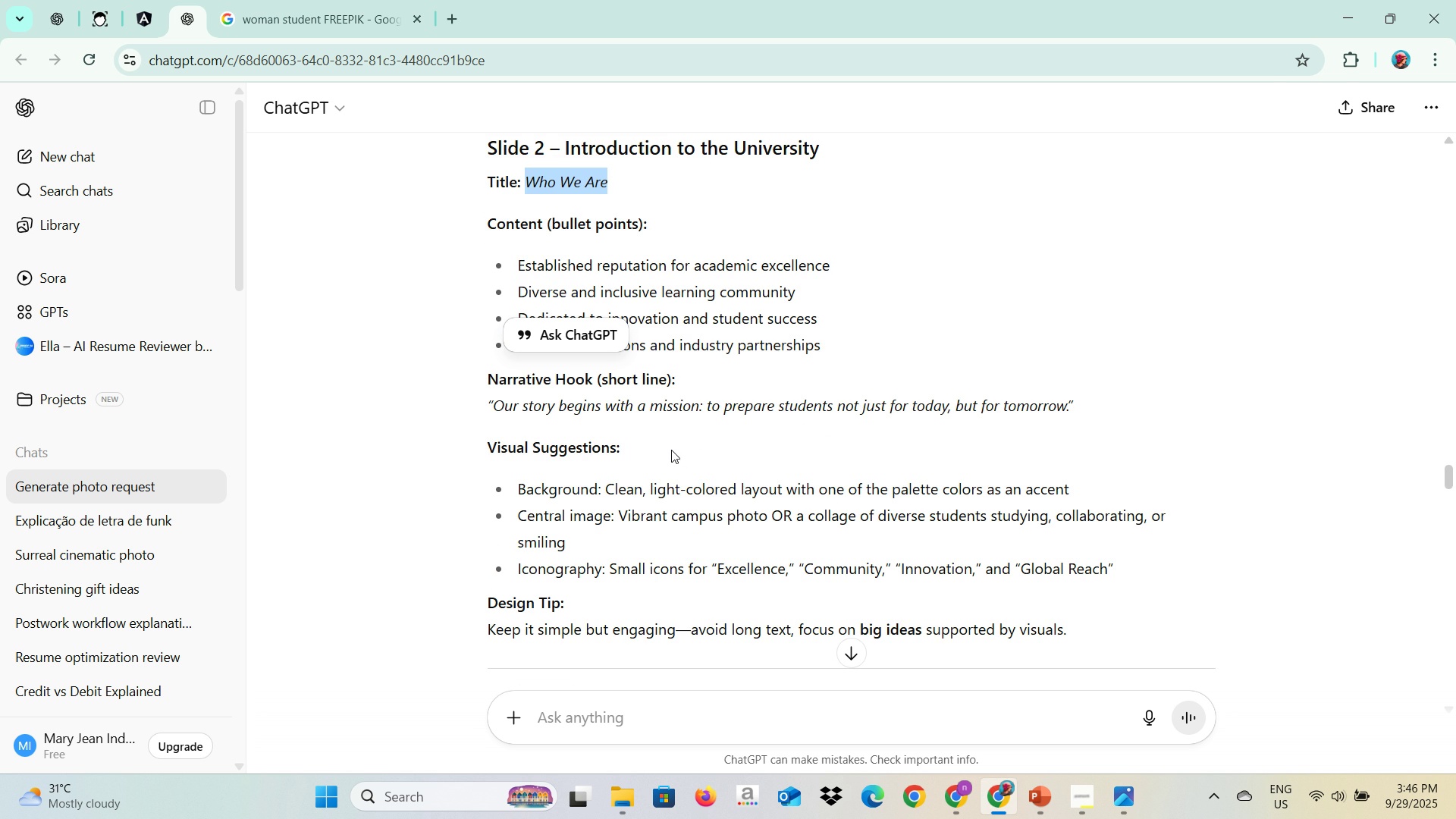 
key(Alt+AltLeft)
 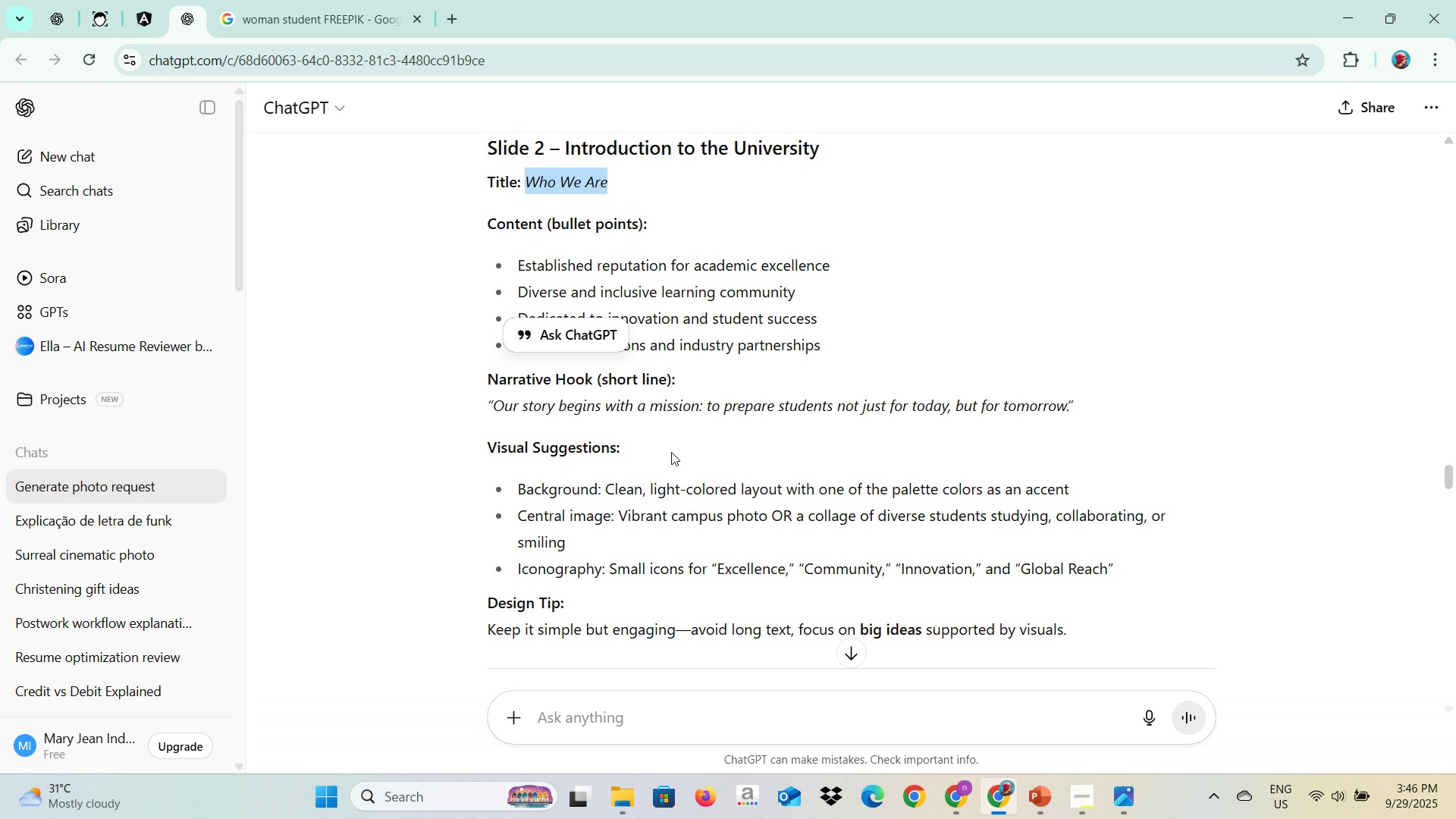 
key(Alt+Tab)
 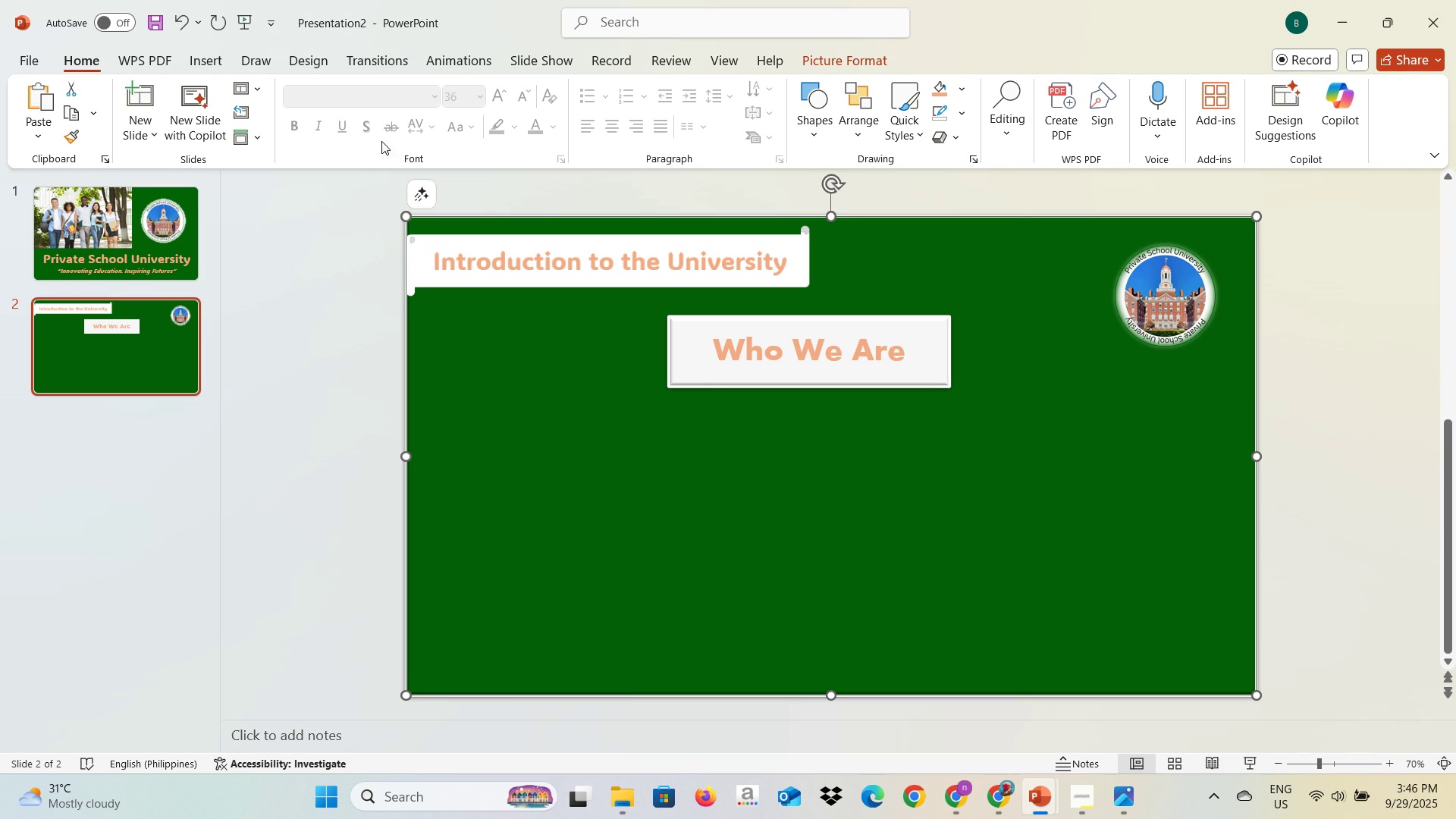 
left_click([215, 62])
 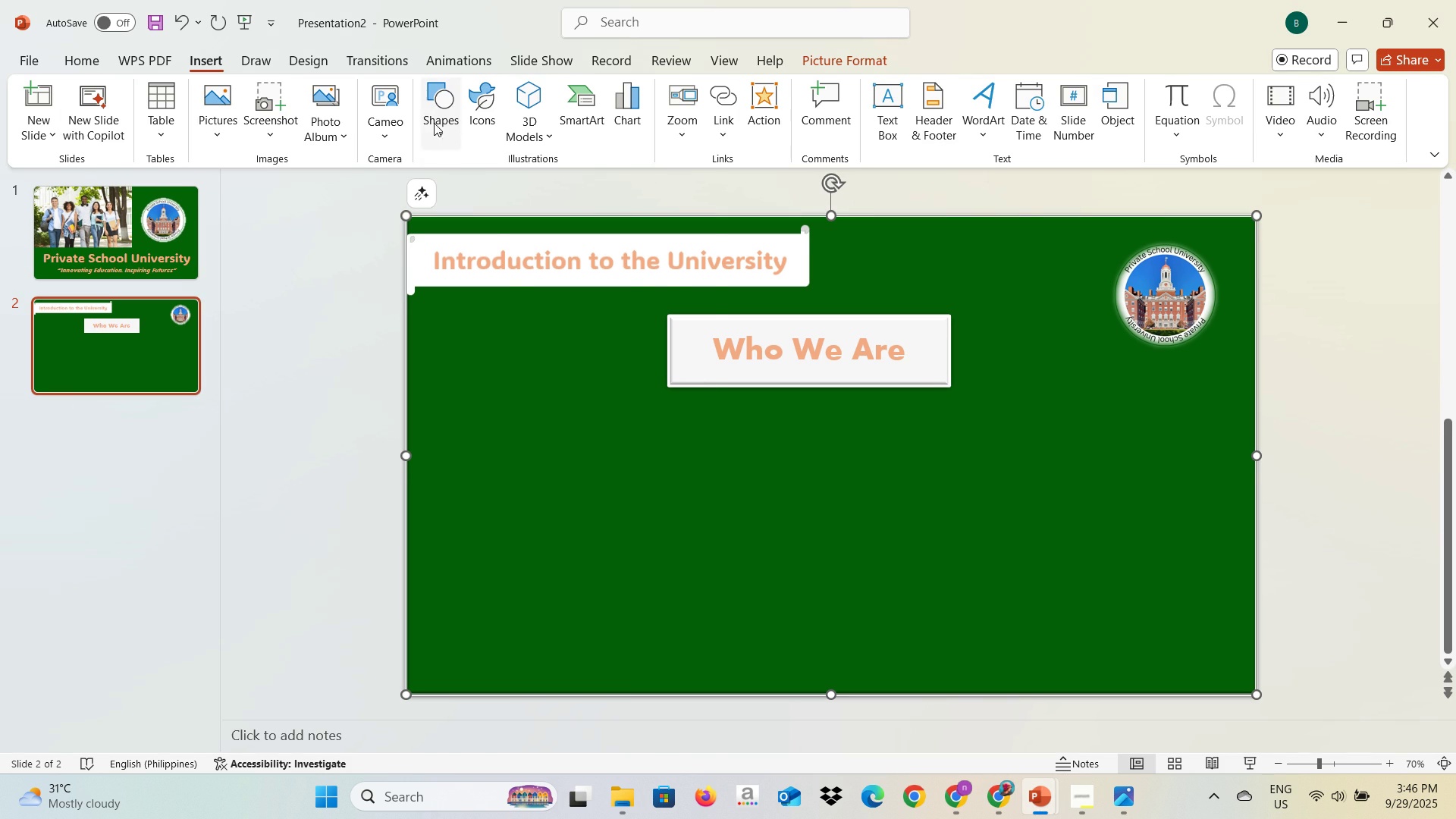 
left_click([432, 124])
 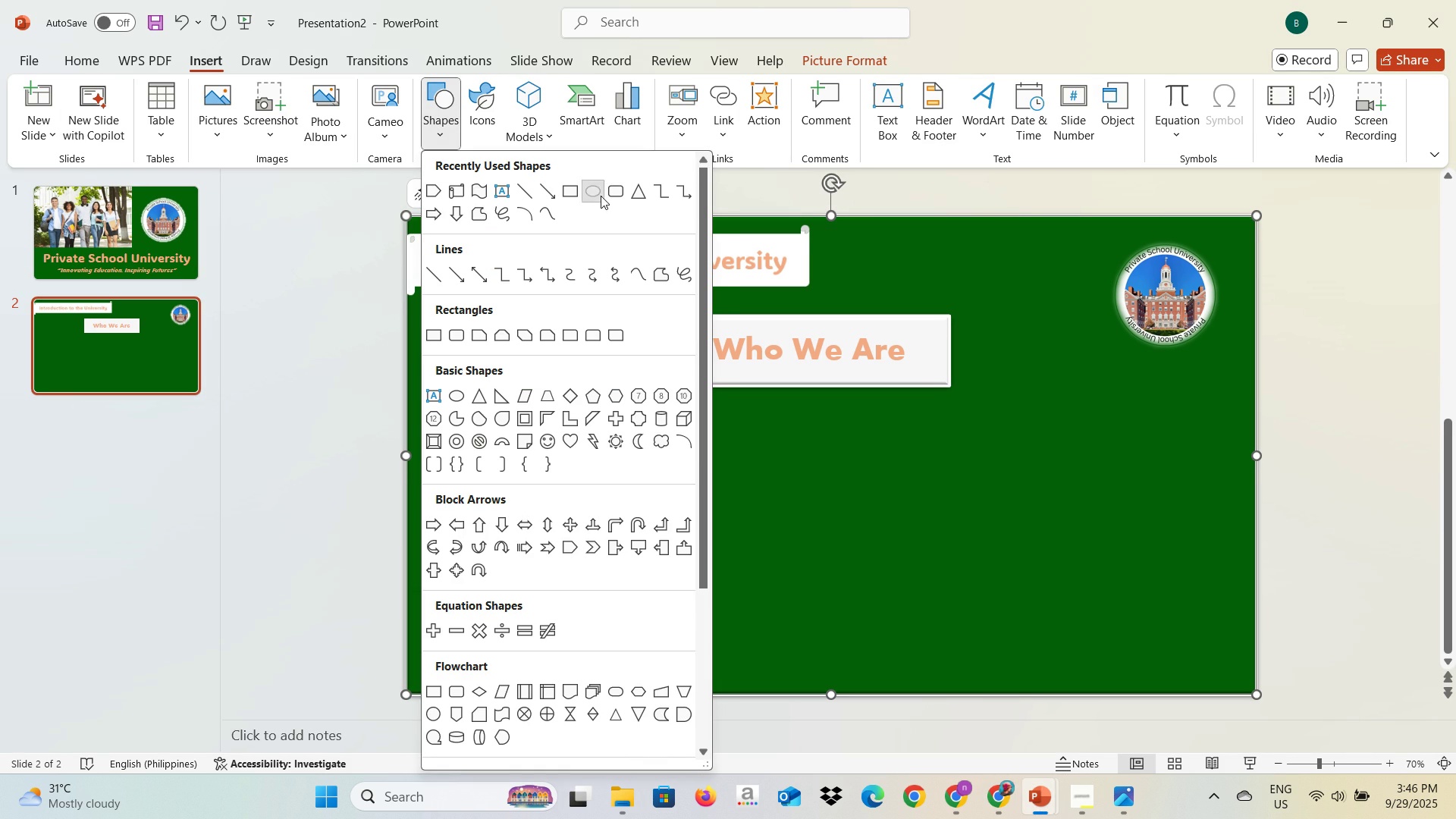 
left_click([601, 196])
 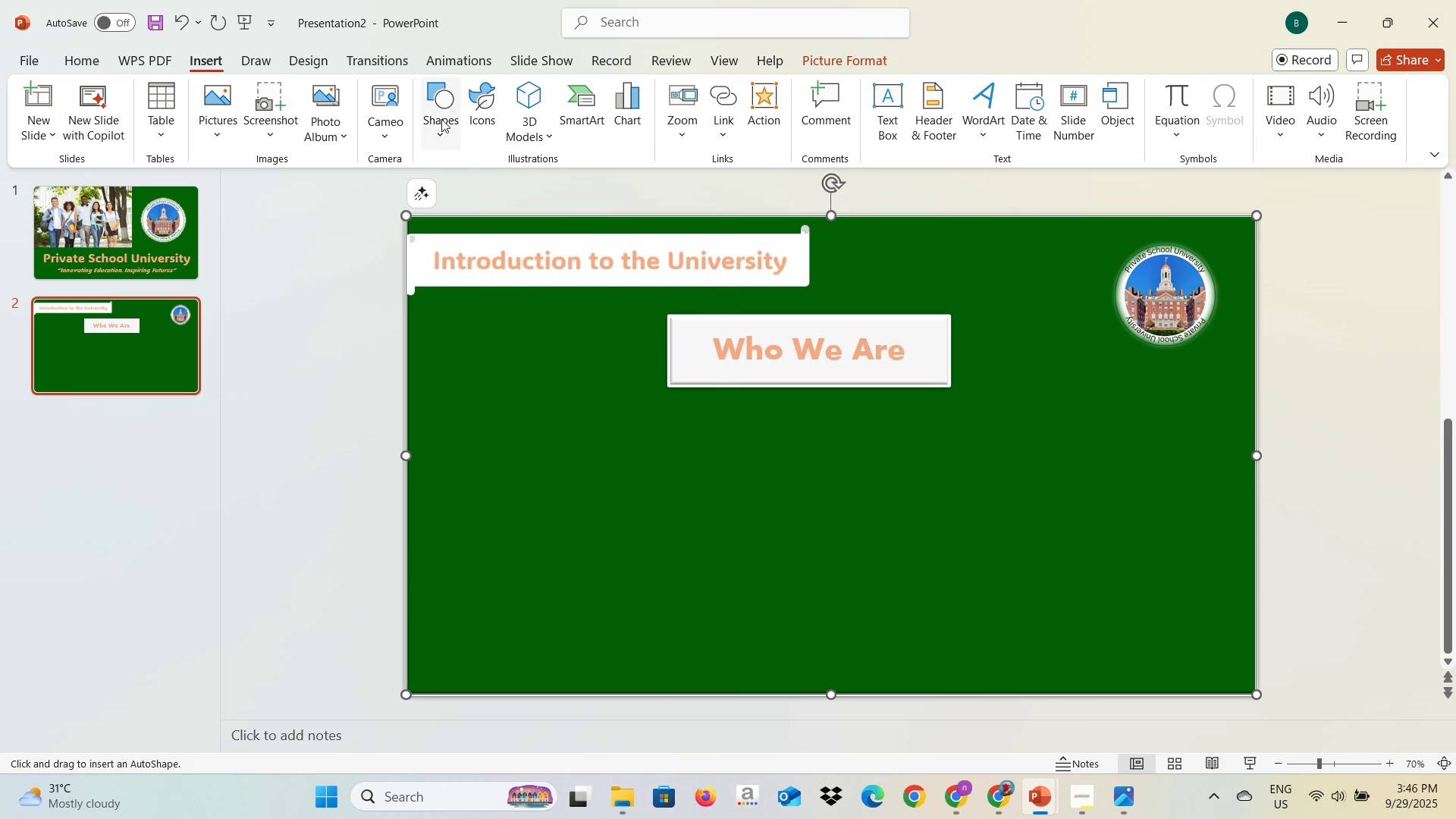 
left_click([432, 117])
 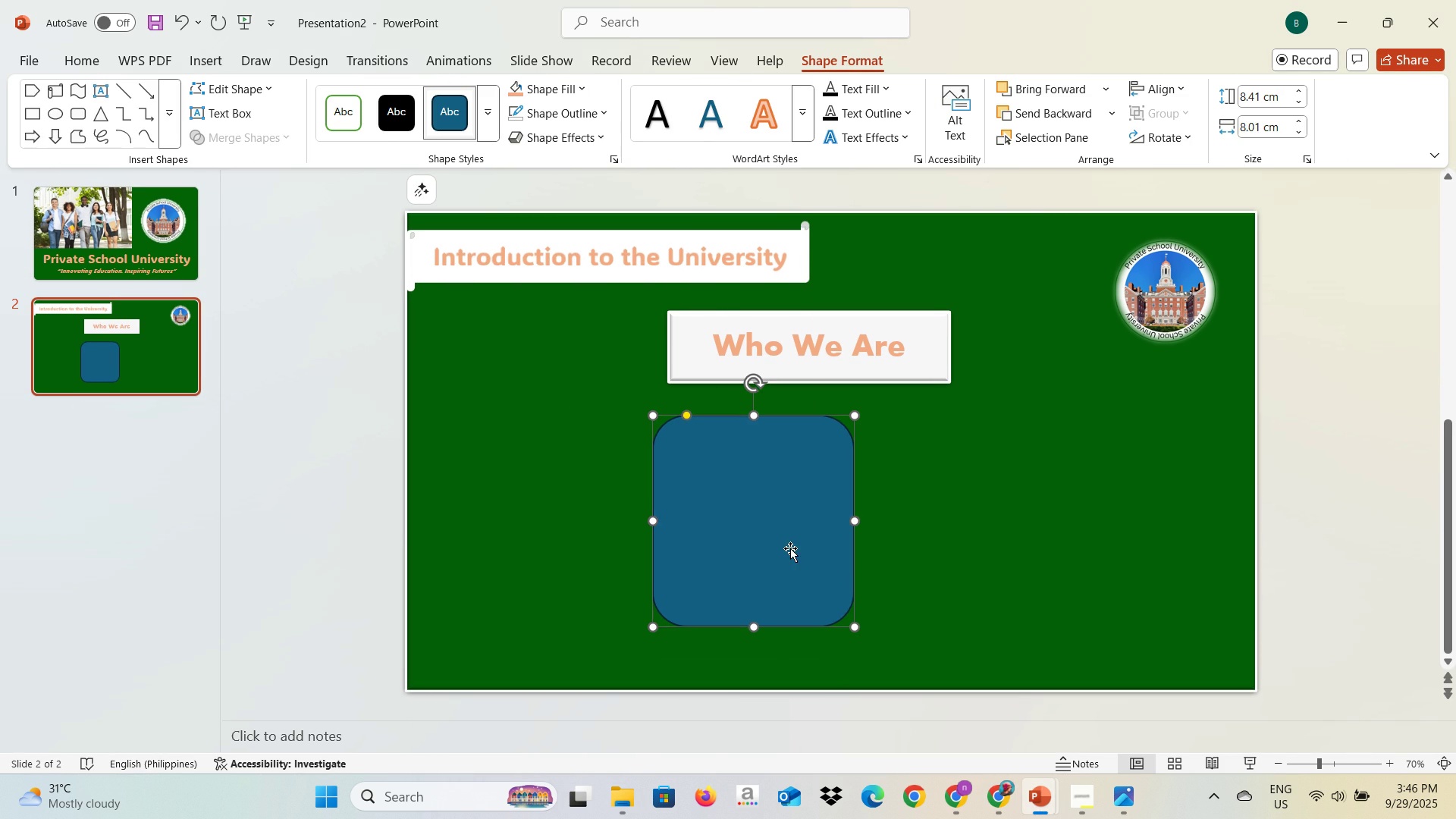 
wait(7.28)
 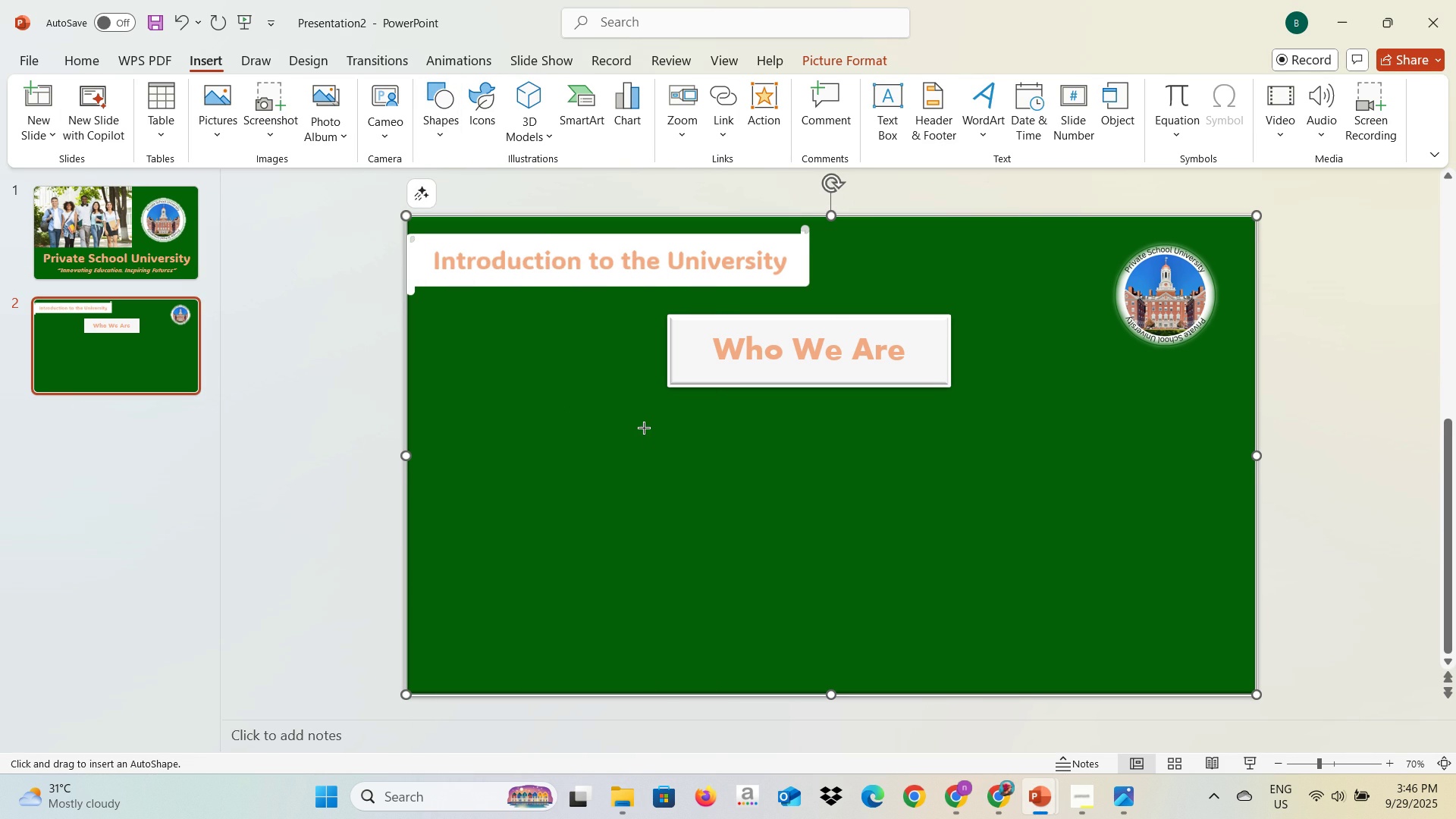 
left_click([554, 119])
 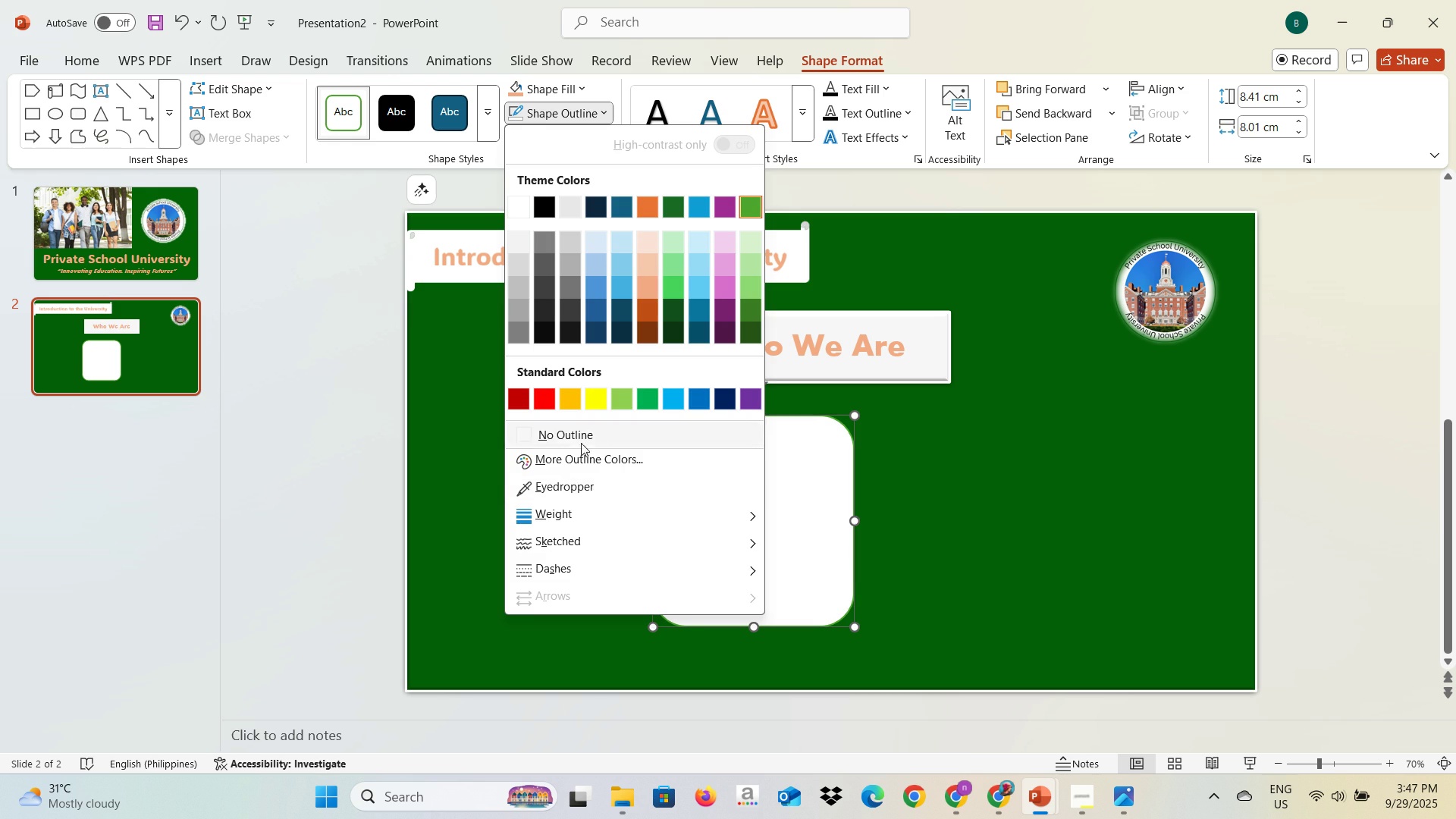 
left_click([581, 437])
 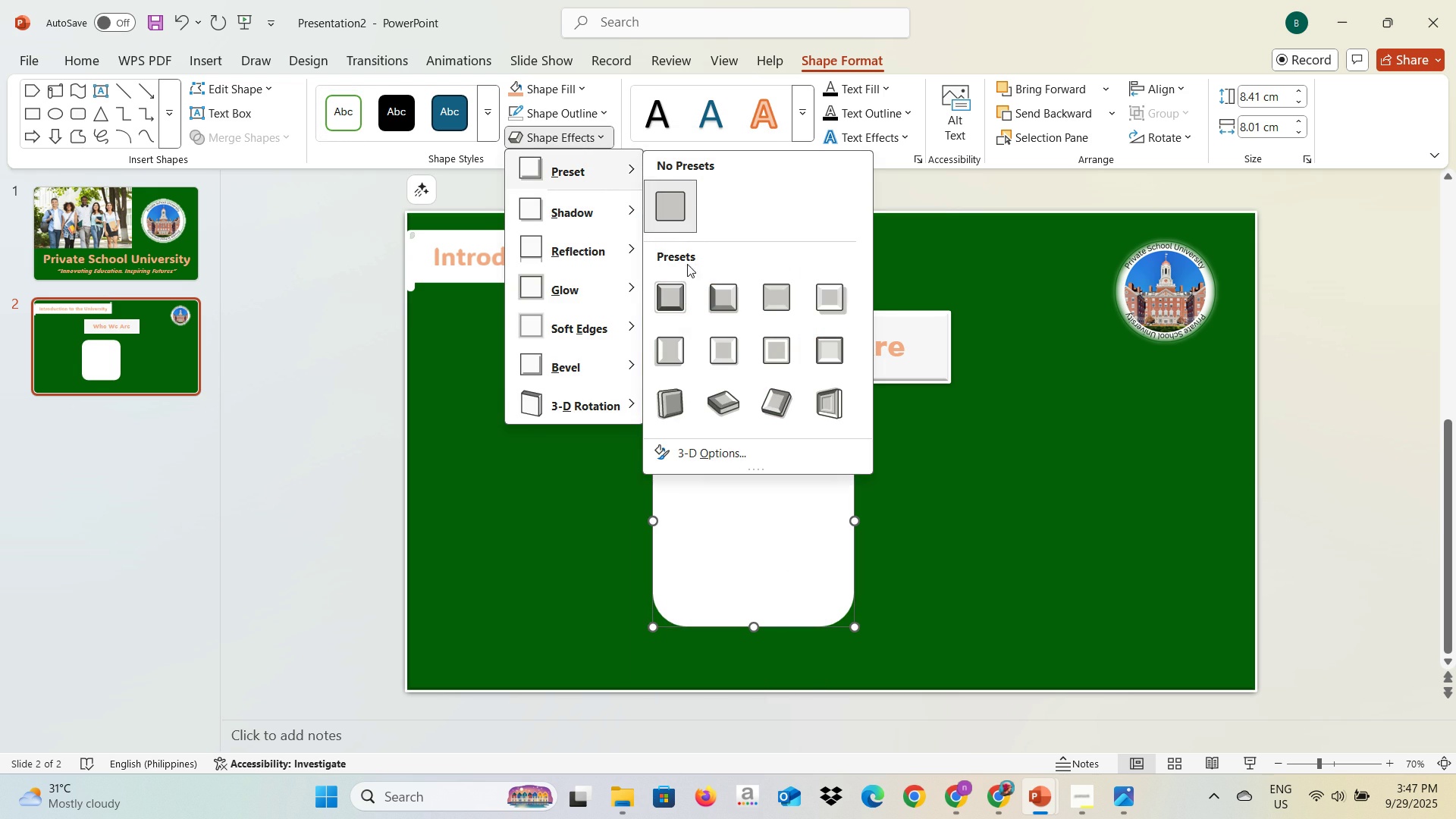 
left_click([713, 290])
 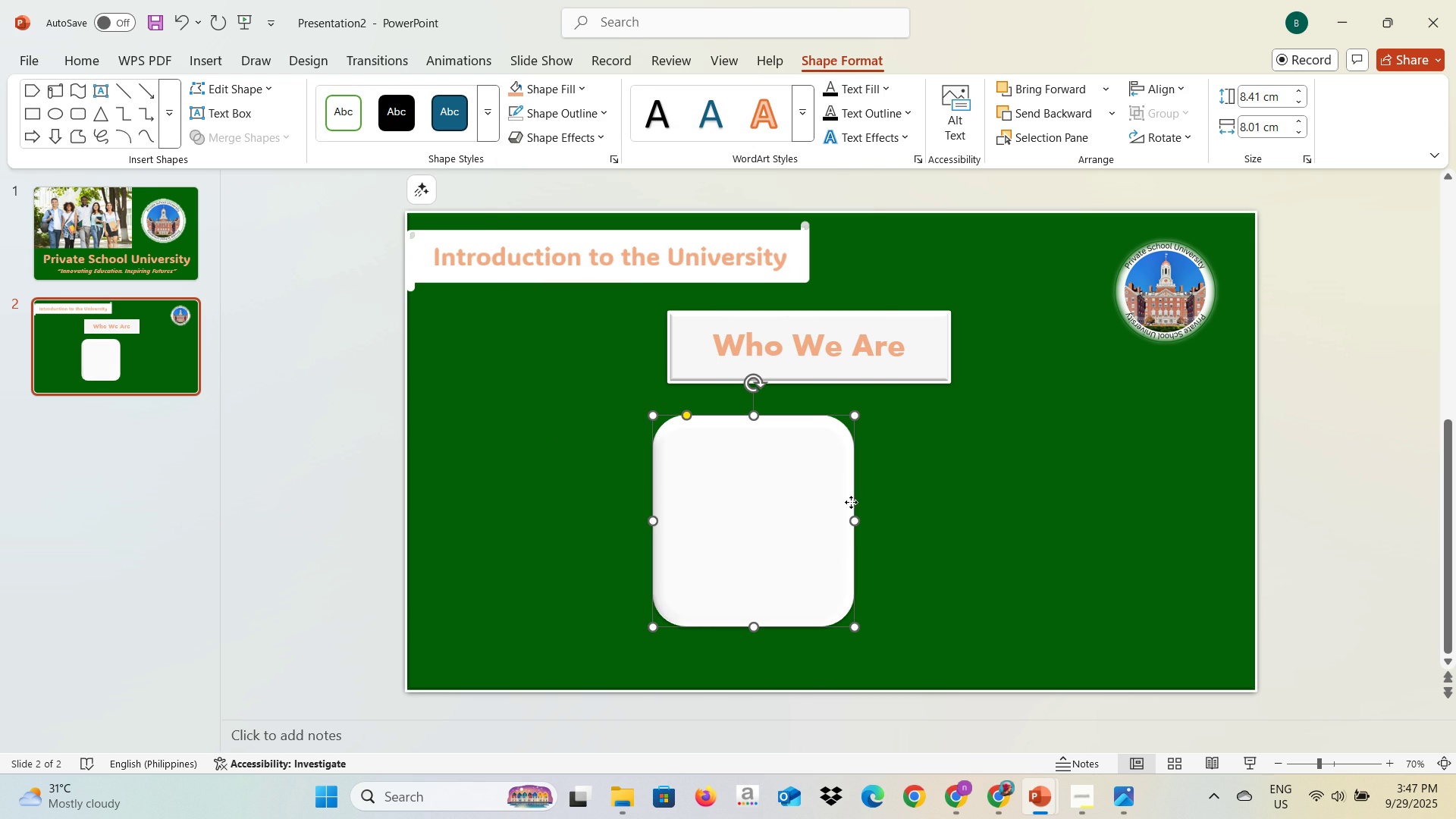 
left_click([851, 502])
 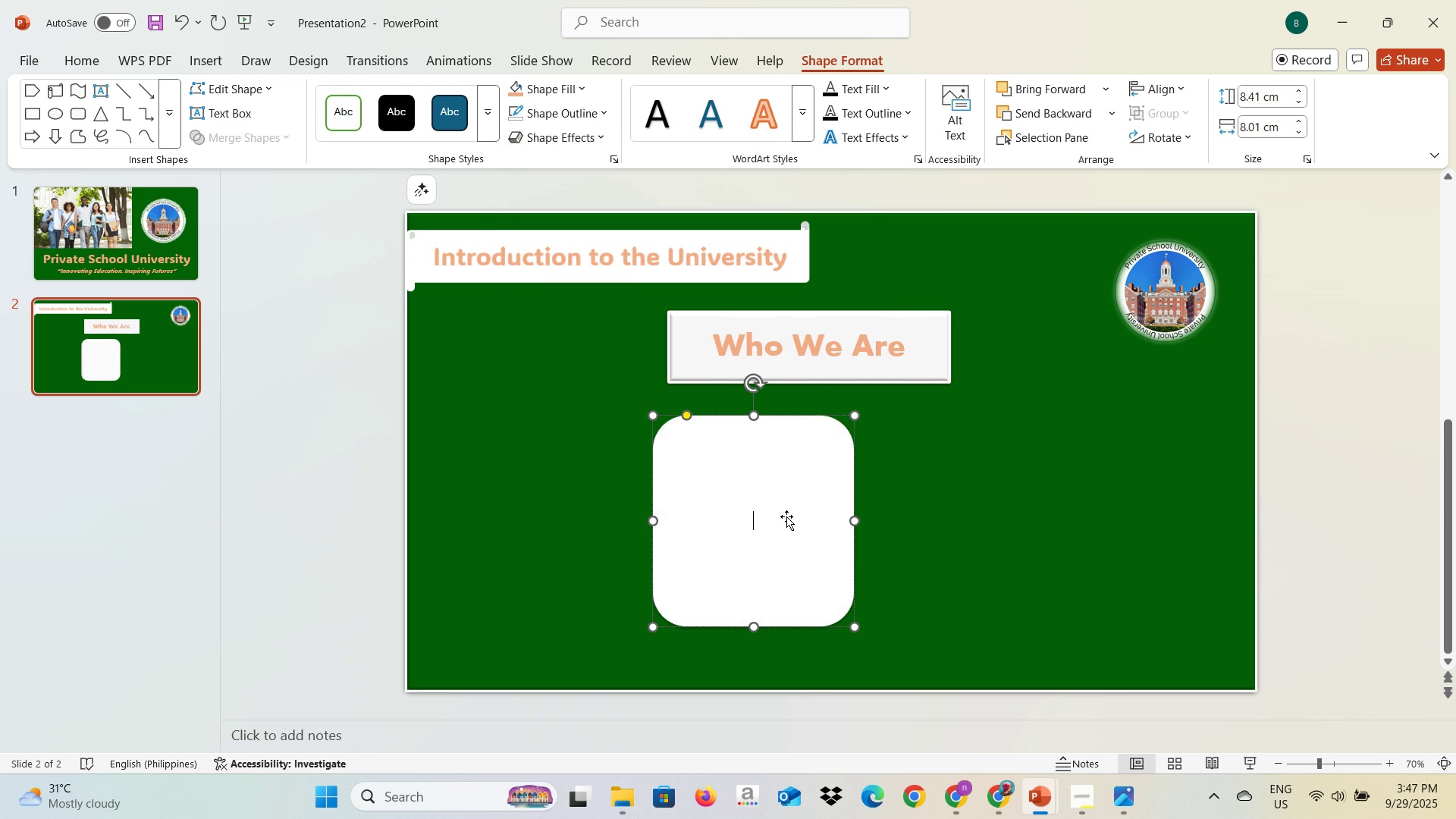 
double_click([786, 516])
 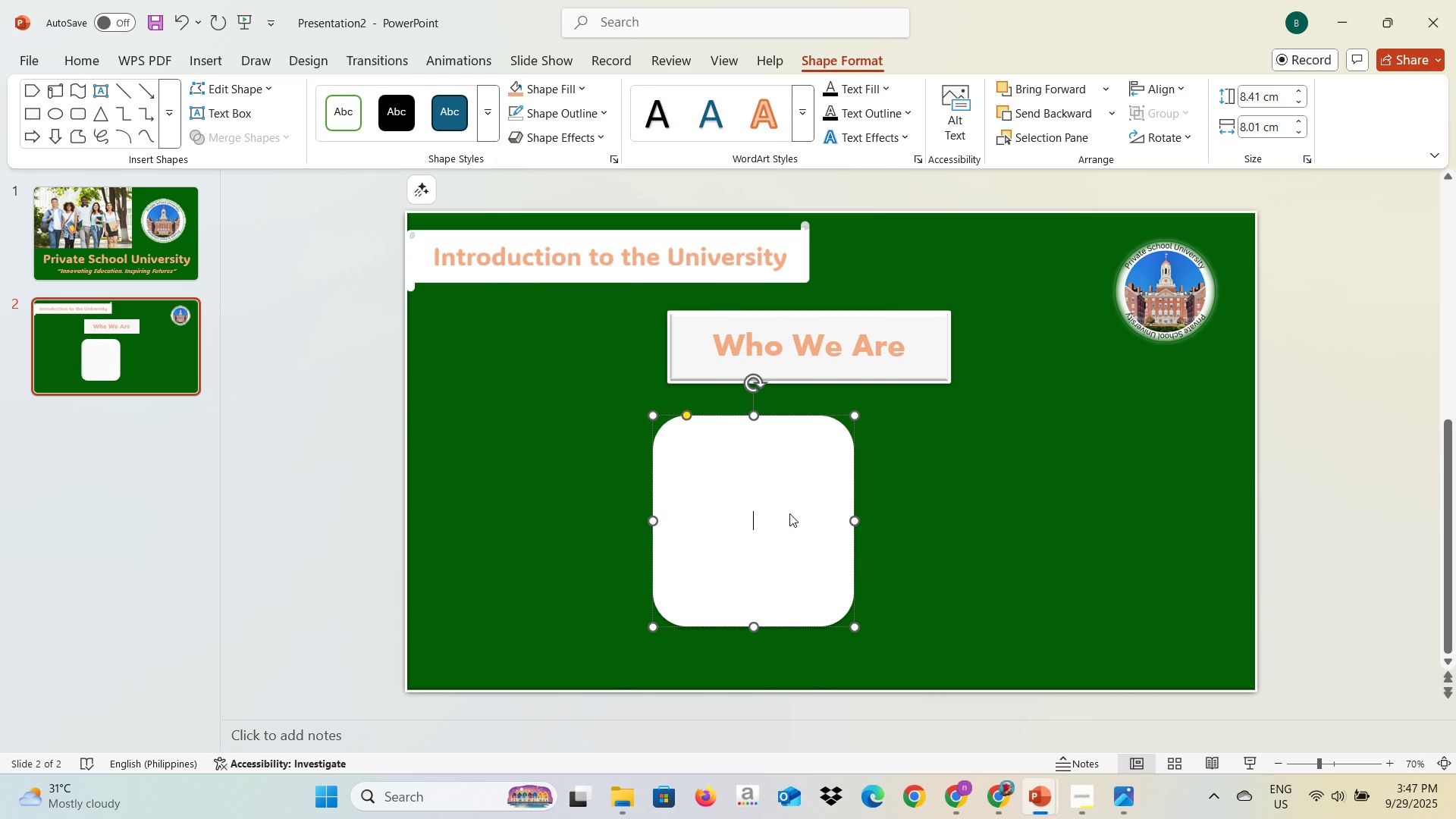 
key(Alt+AltLeft)
 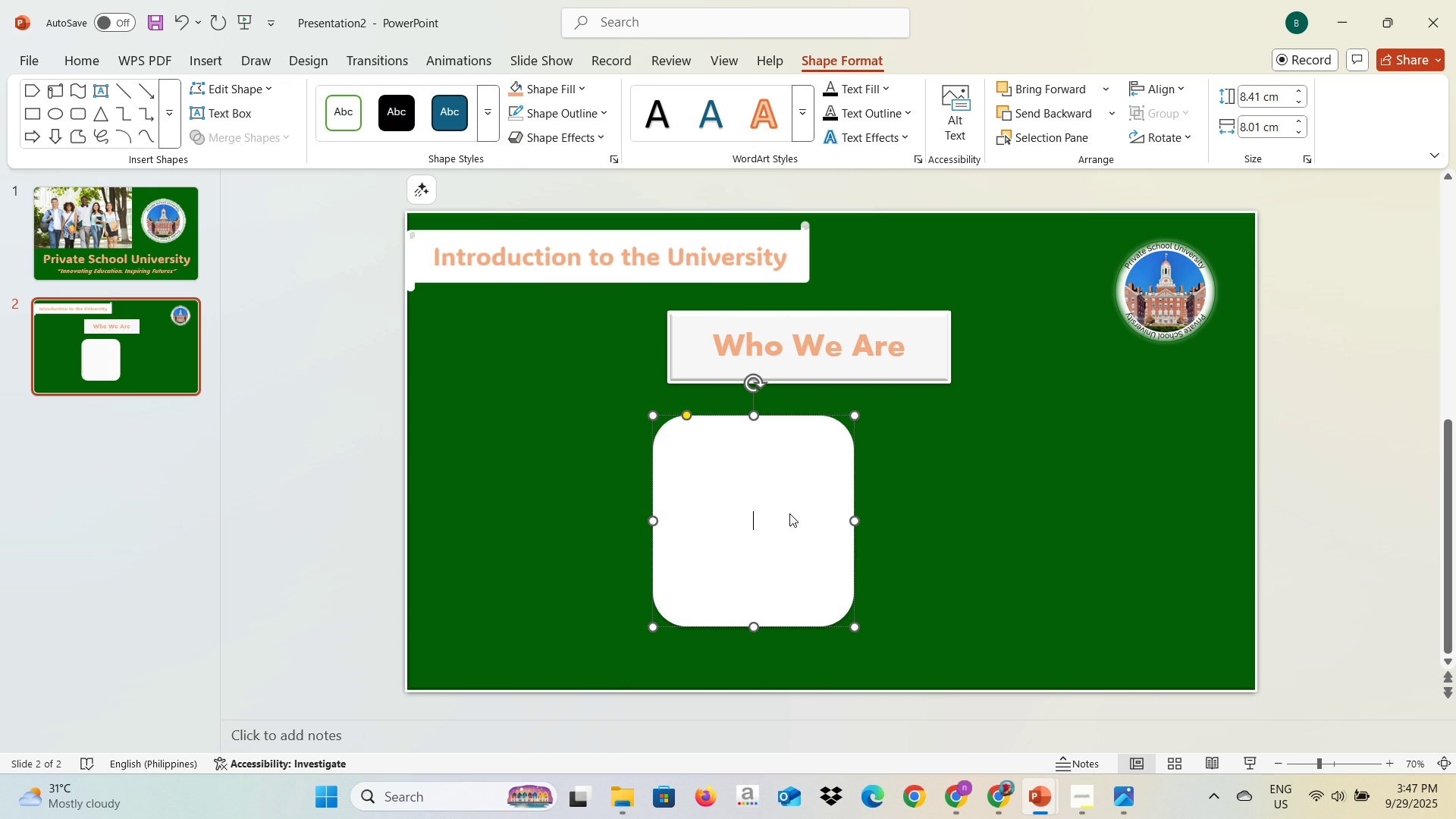 
key(Alt+Tab)
 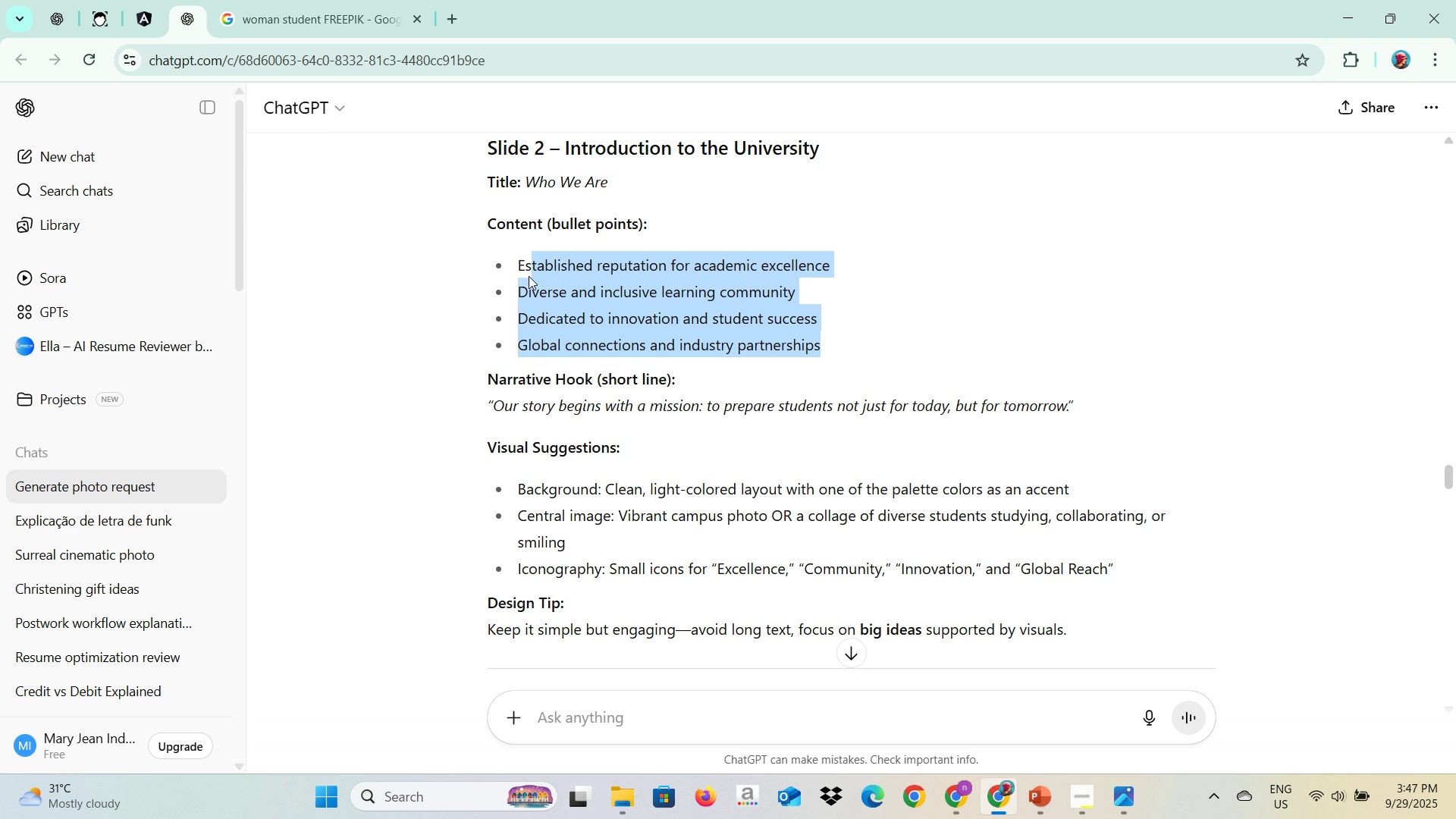 
key(Control+C)
 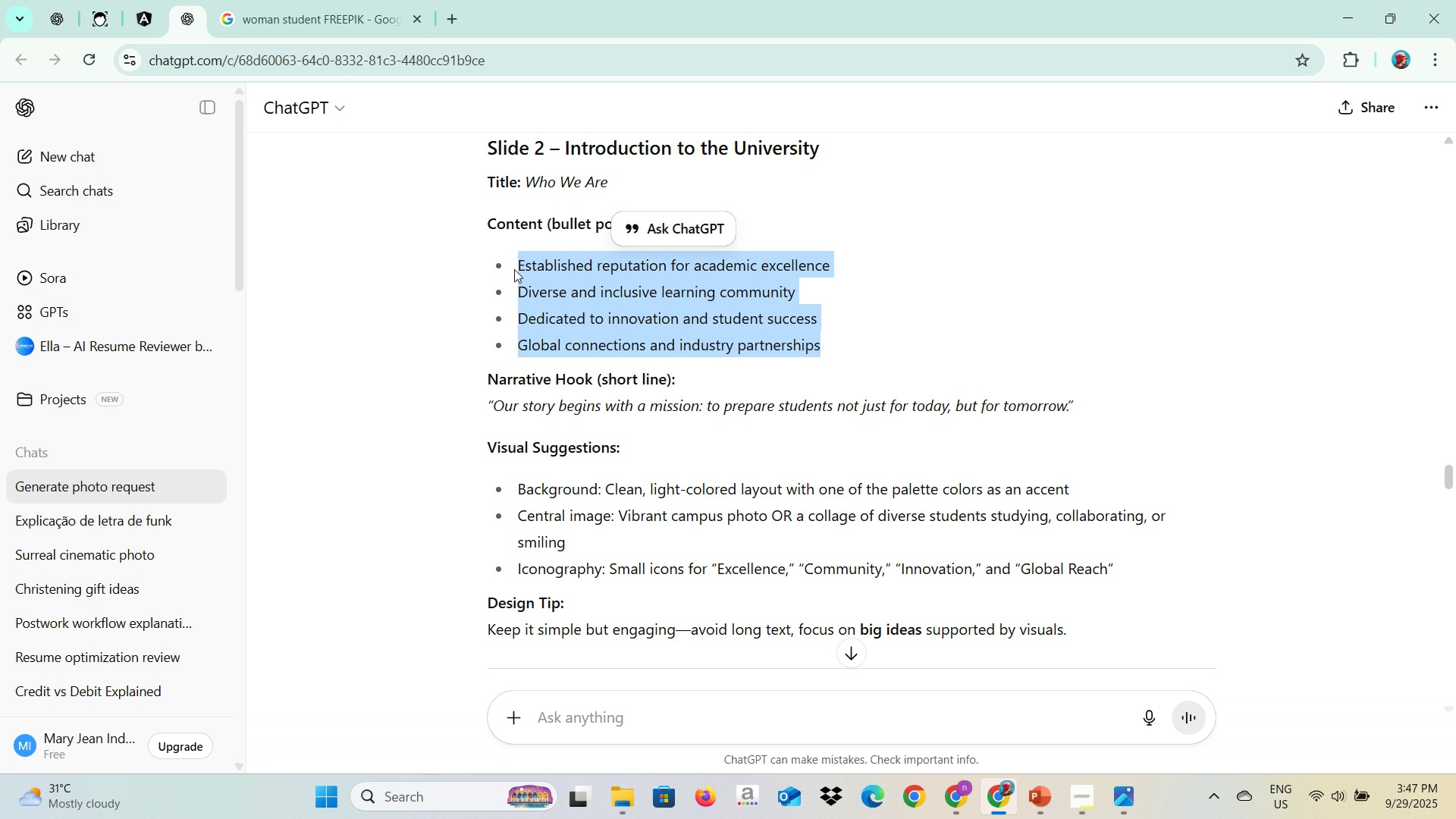 
key(Control+C)
 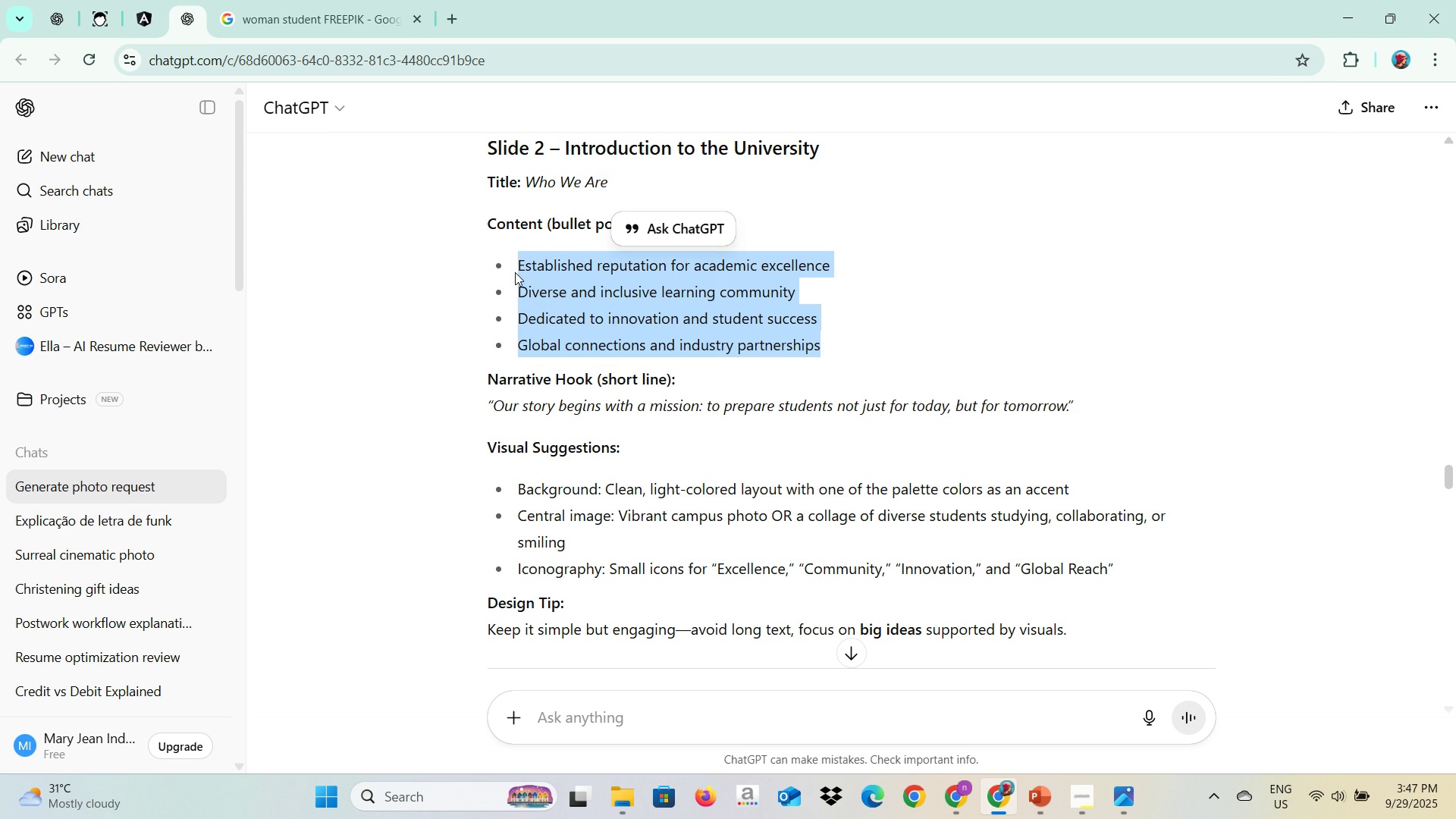 
key(Alt+AltLeft)
 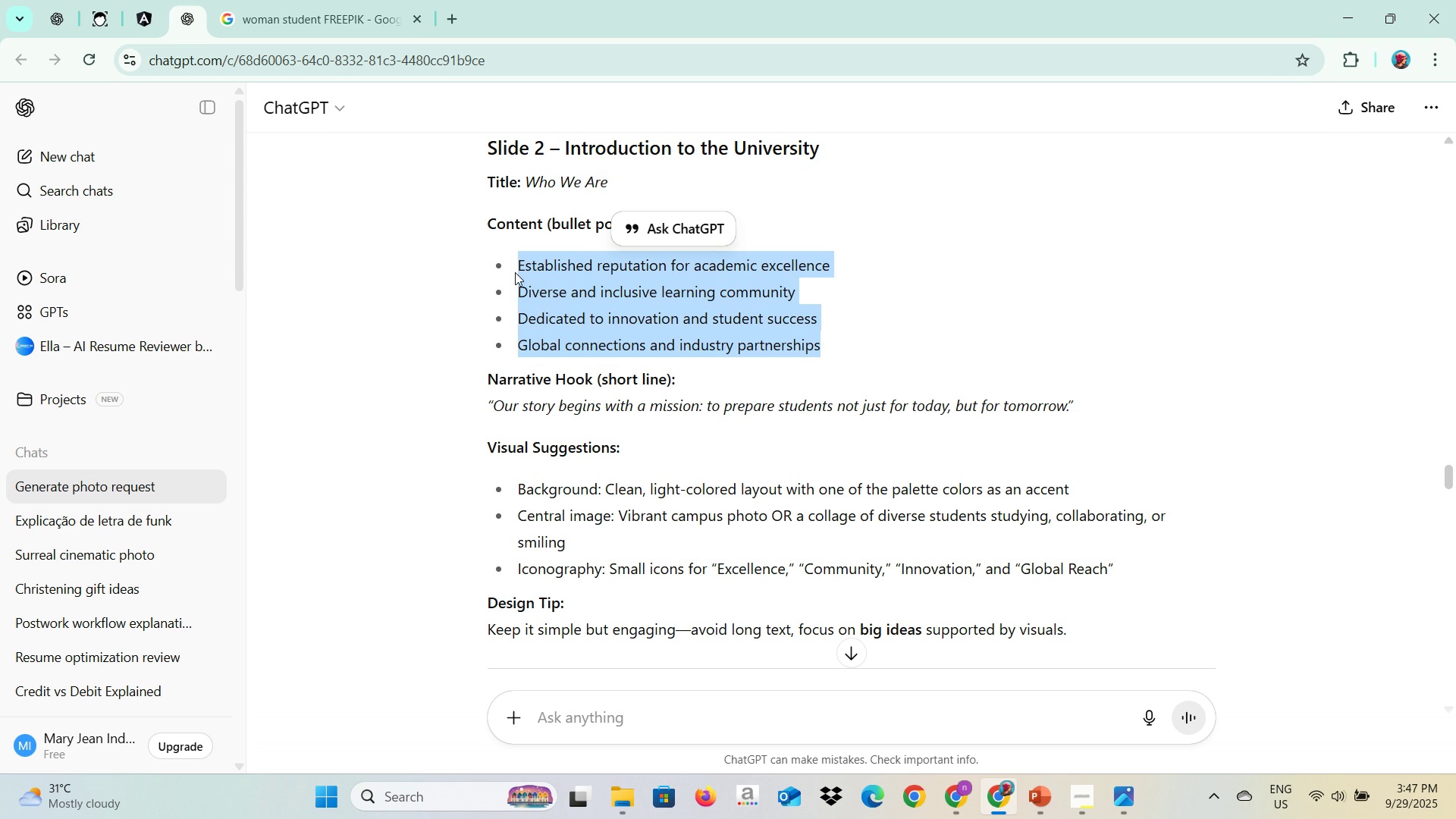 
key(Alt+Tab)
 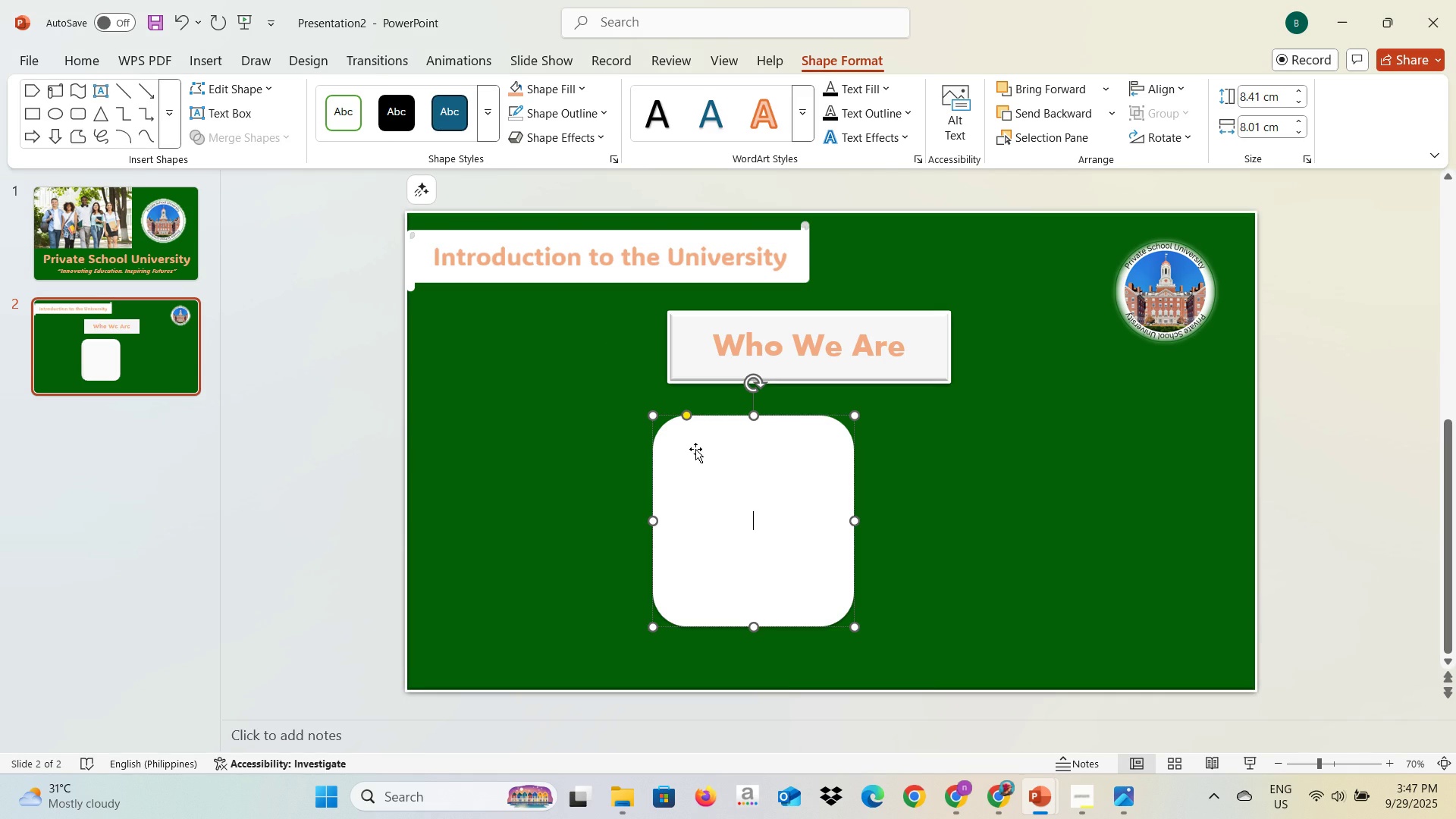 
key(Control+V)
 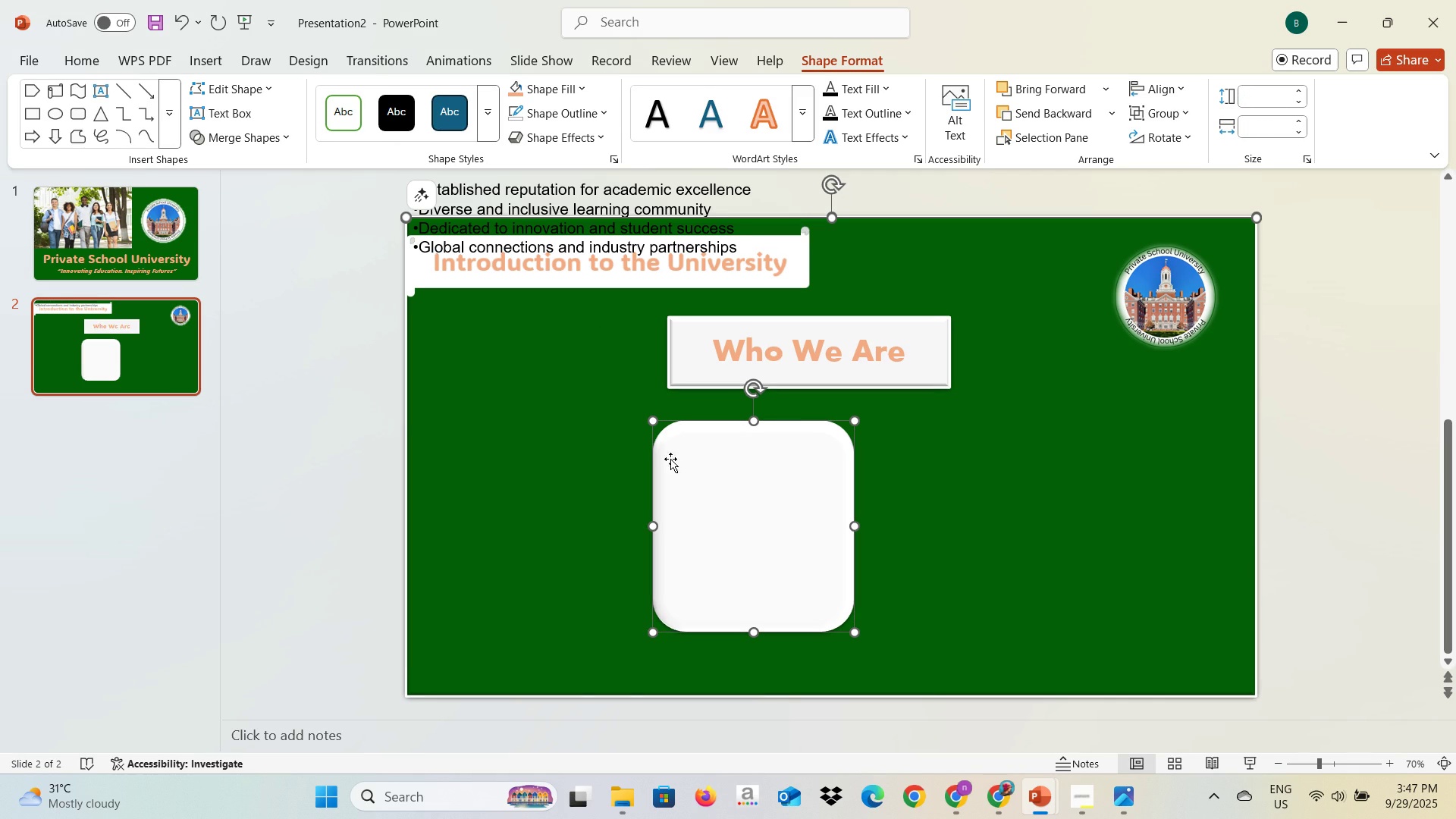 
key(Control+ControlLeft)
 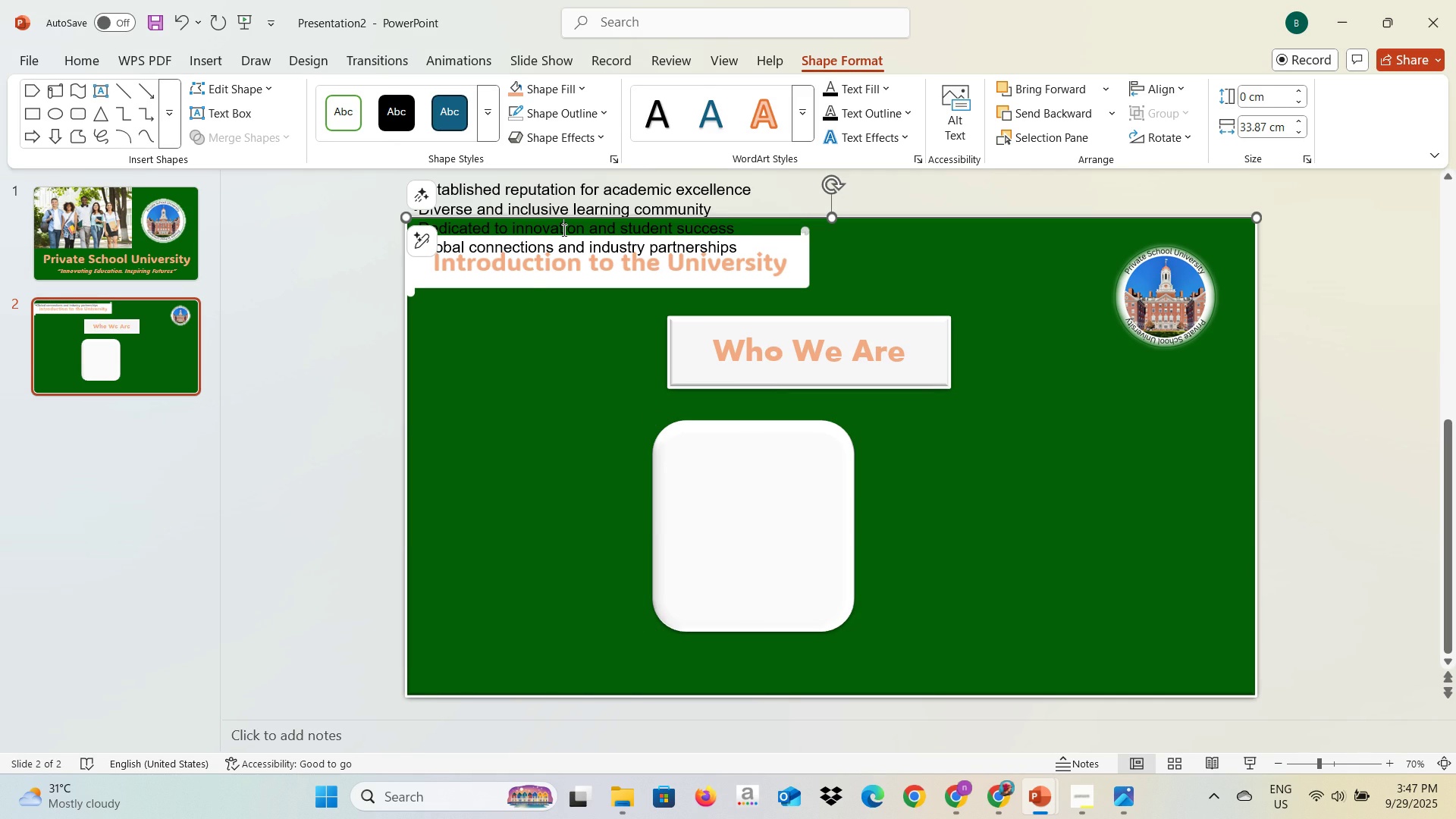 
left_click([563, 230])
 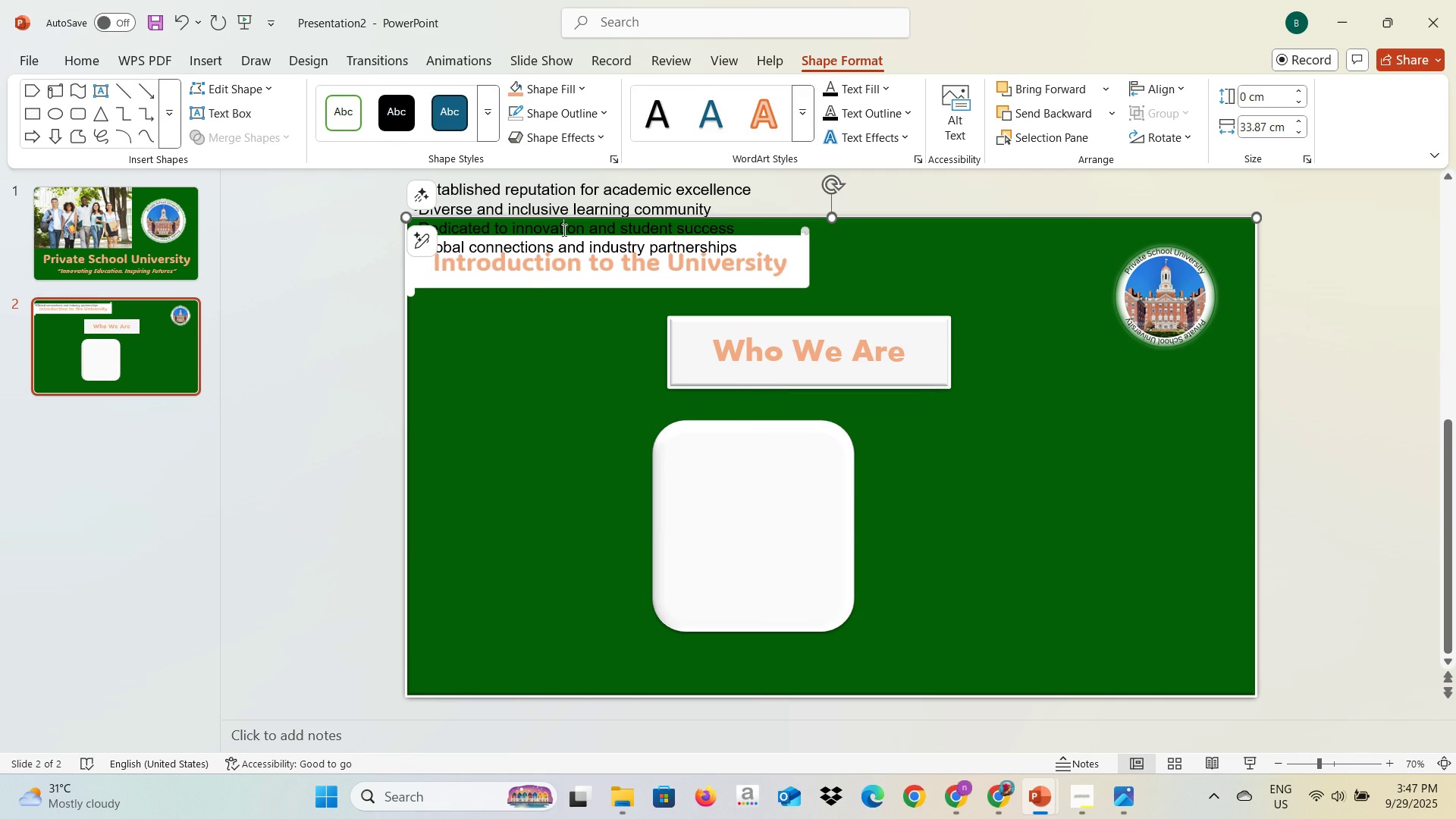 
key(Control+A)
 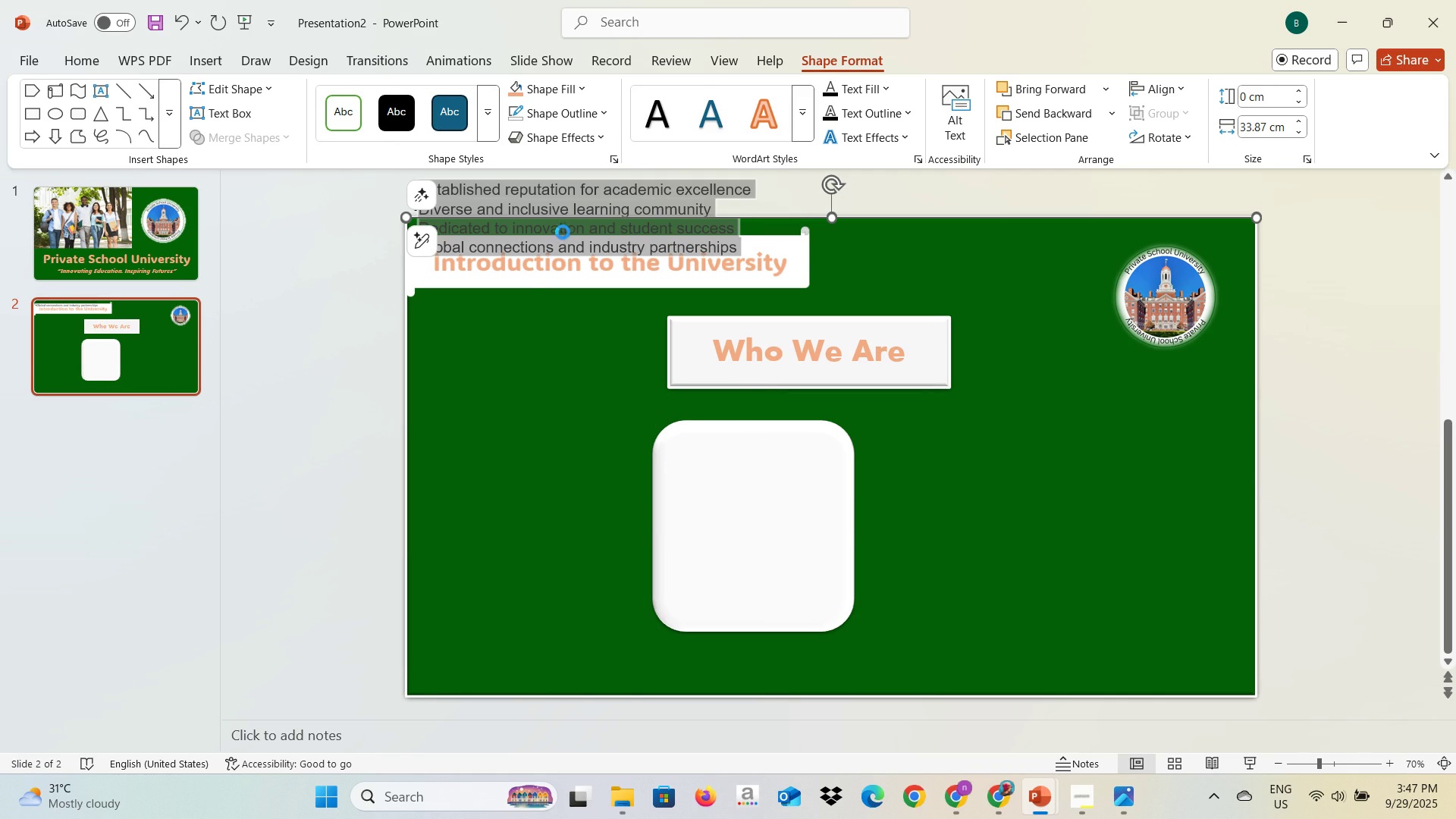 
key(Control+C)
 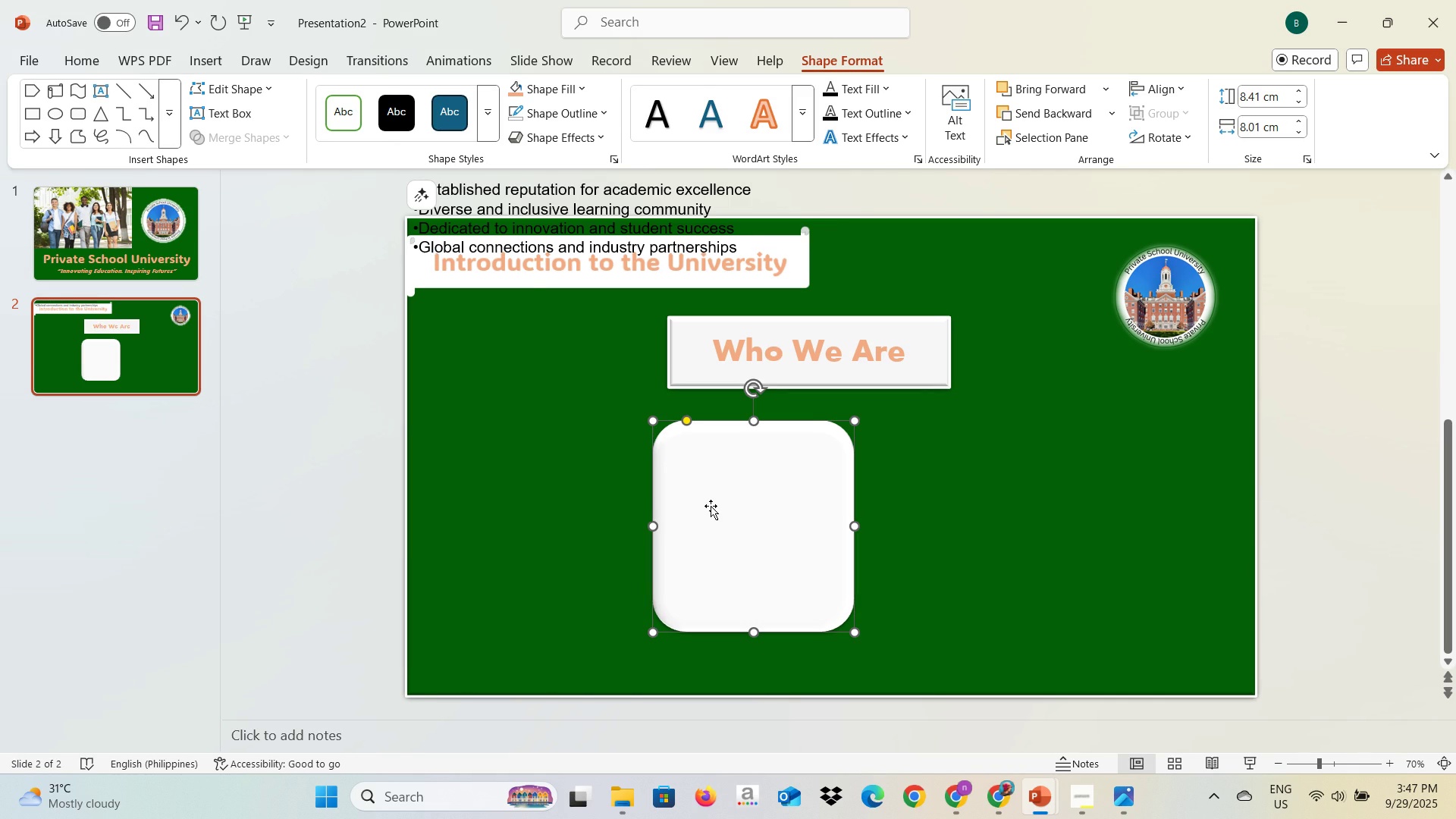 
double_click([711, 506])
 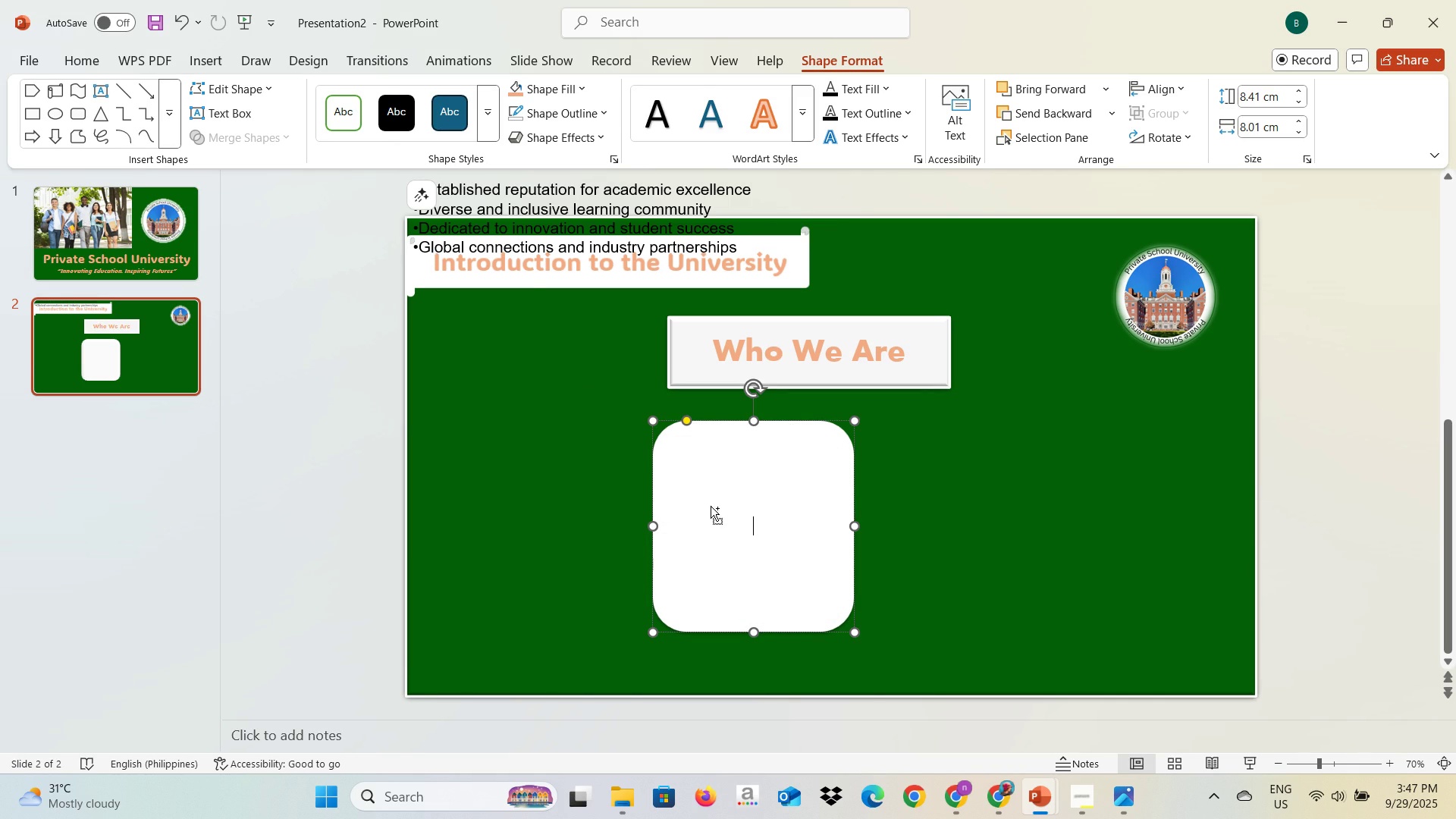 
key(Control+V)
 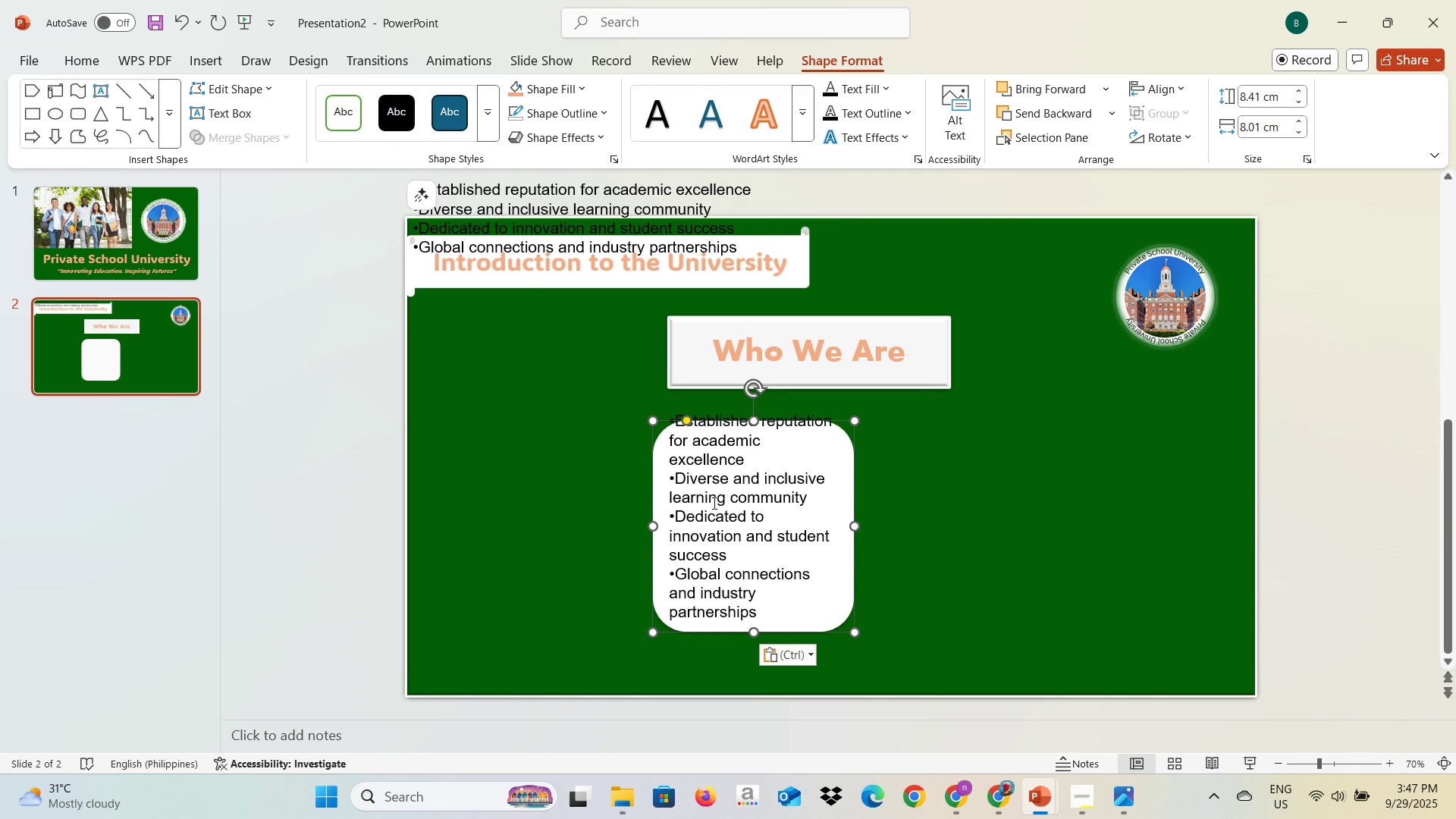 
hold_key(key=ControlLeft, duration=0.4)
 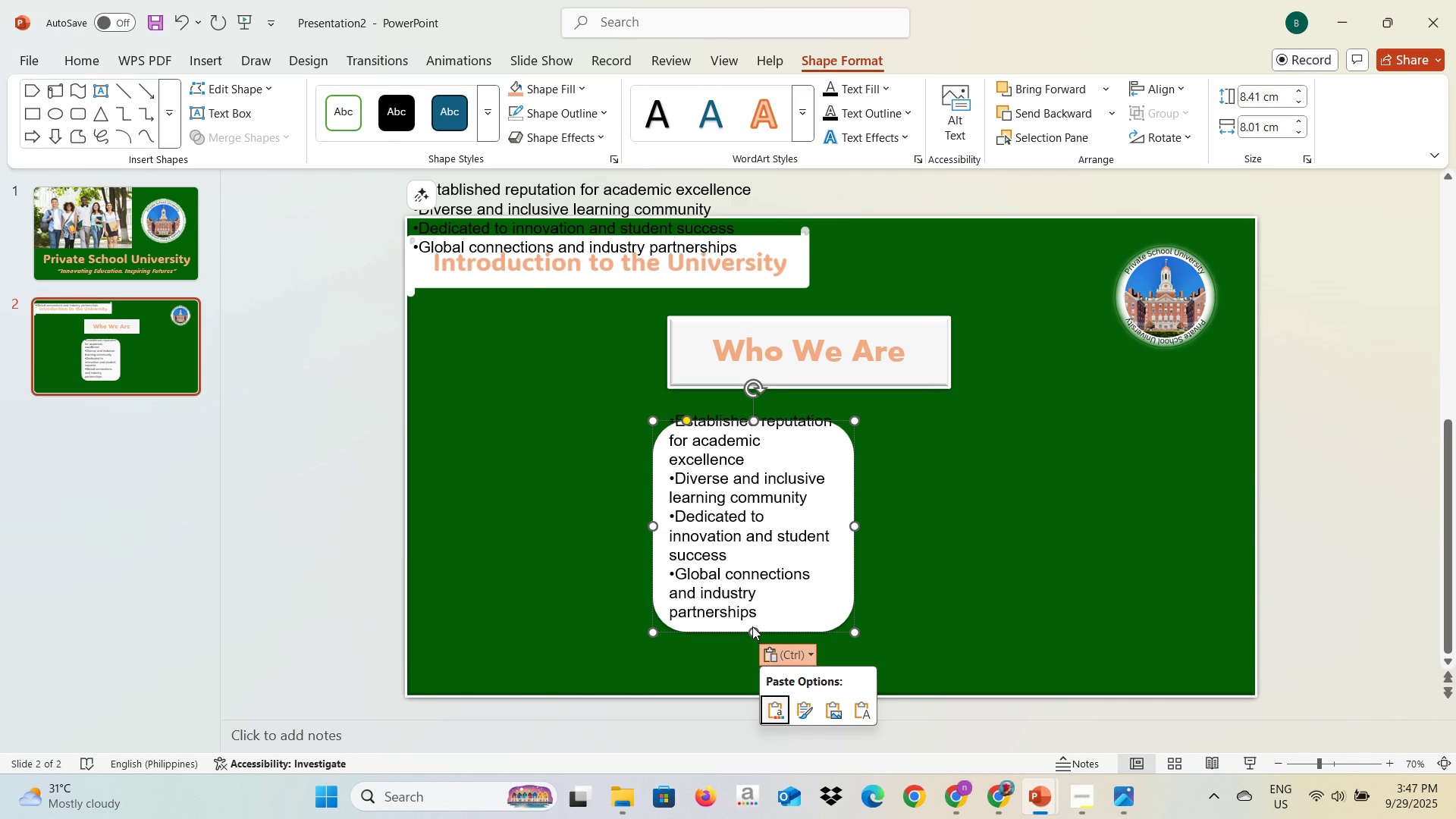 
left_click([753, 629])
 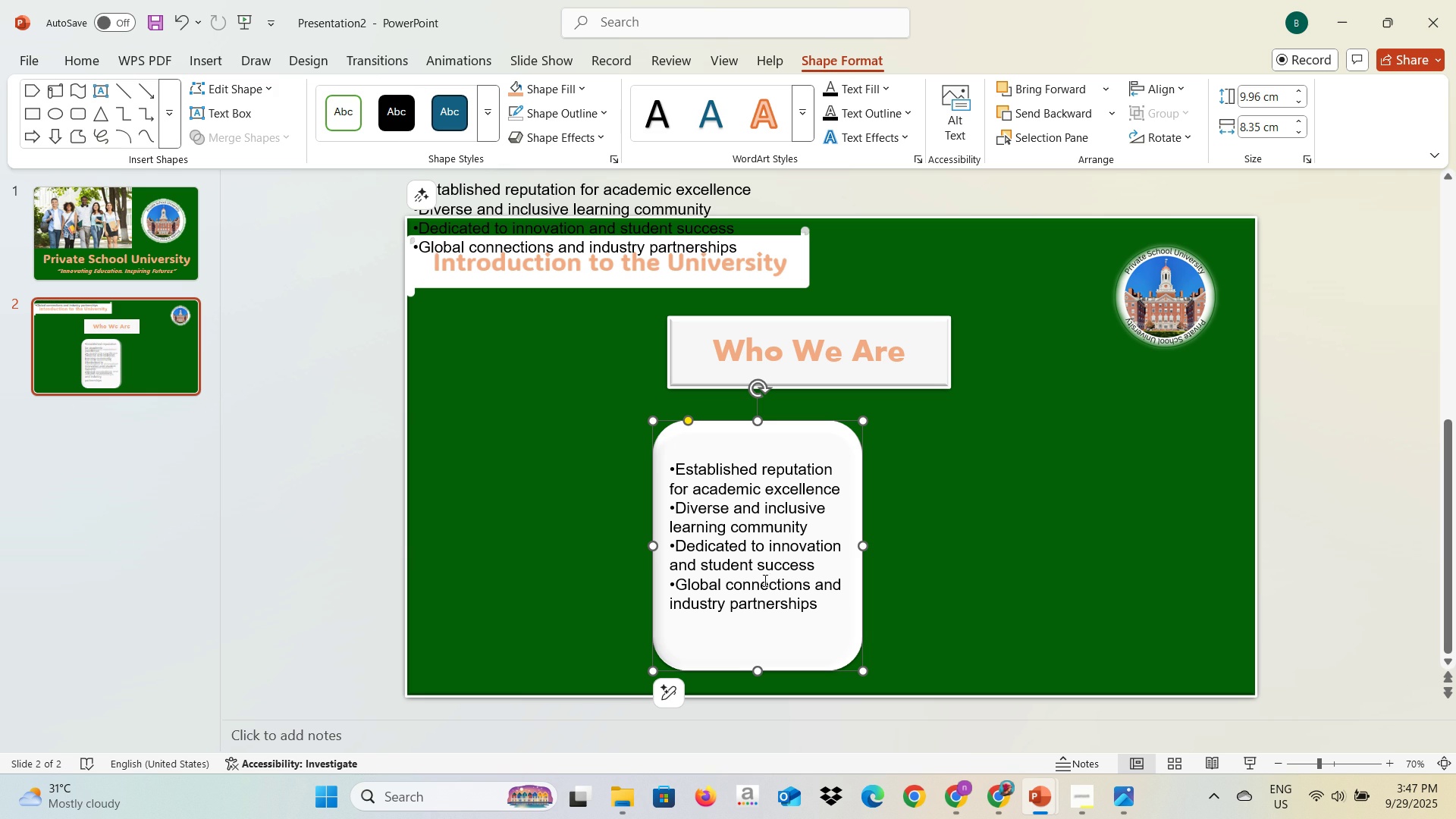 
wait(9.72)
 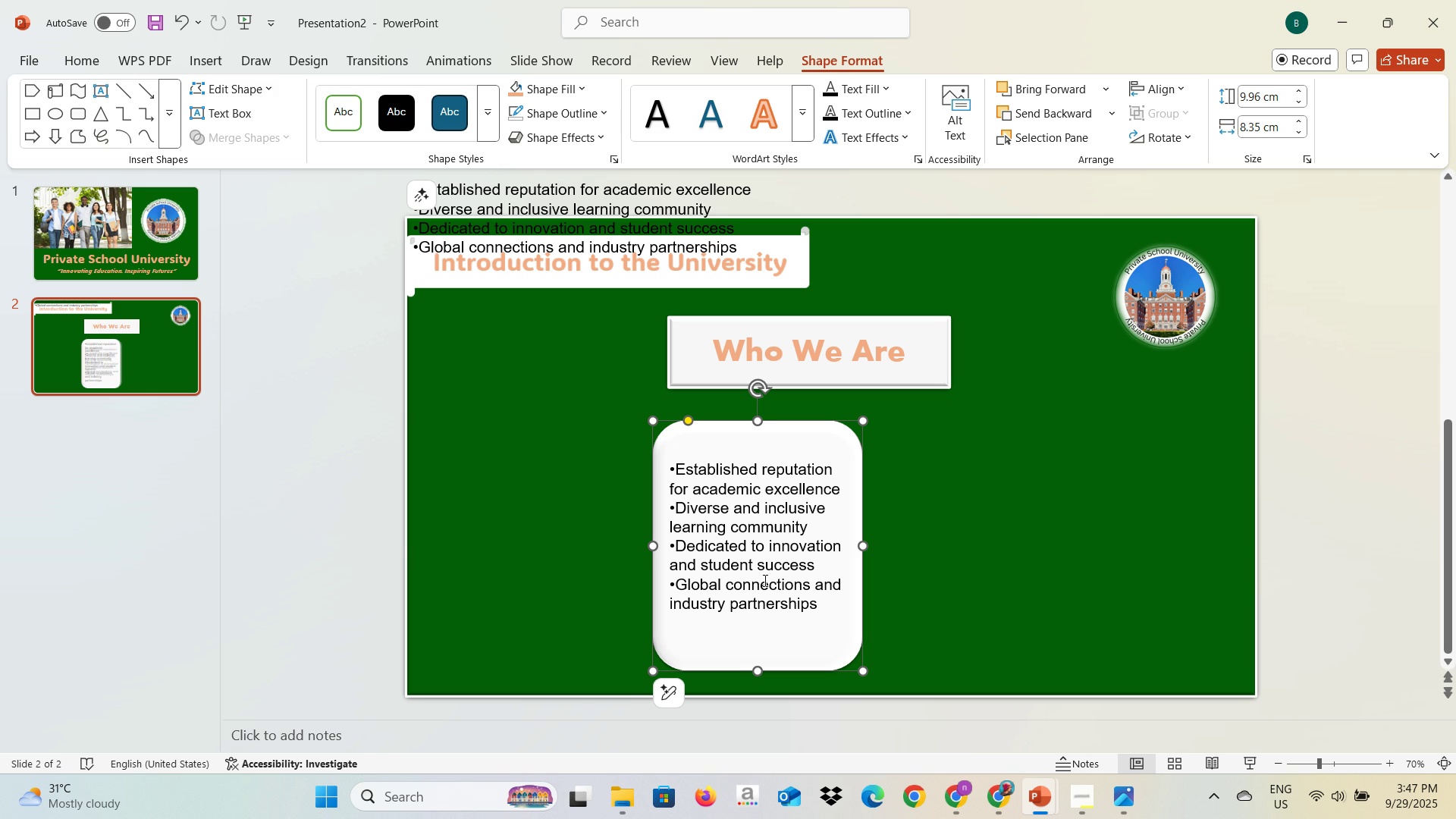 
left_click([731, 497])
 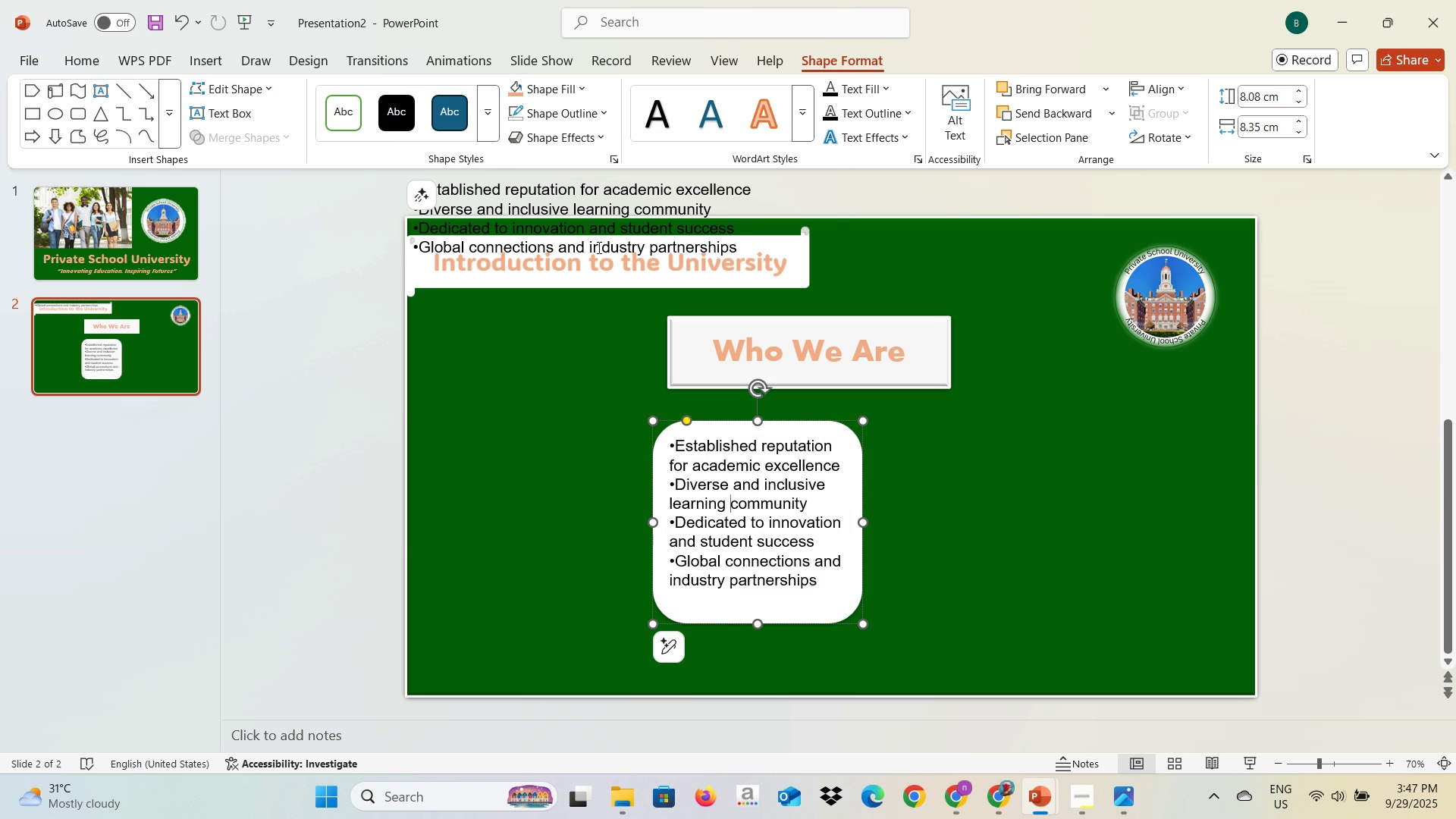 
left_click([598, 247])
 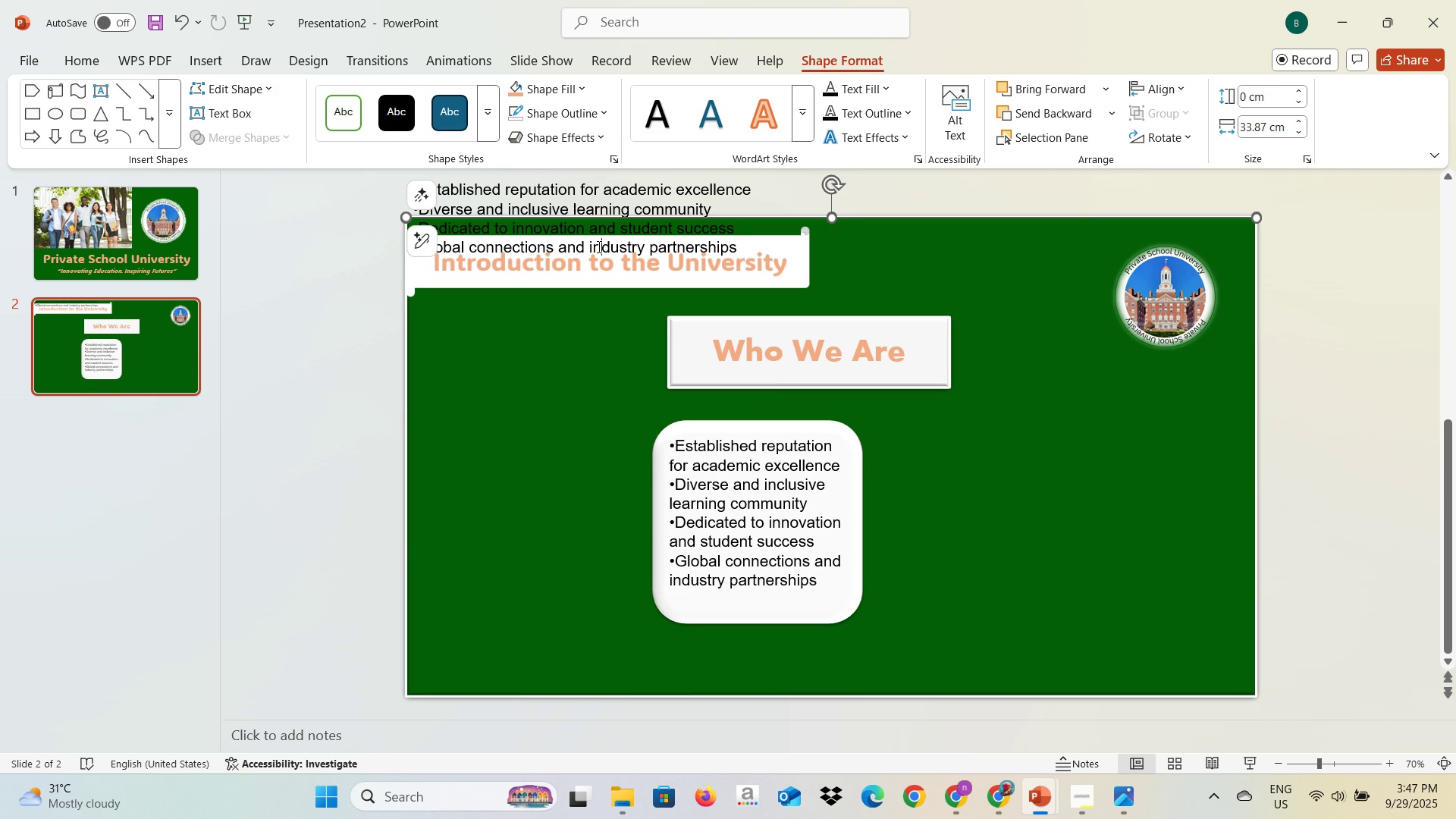 
key(Control+A)
 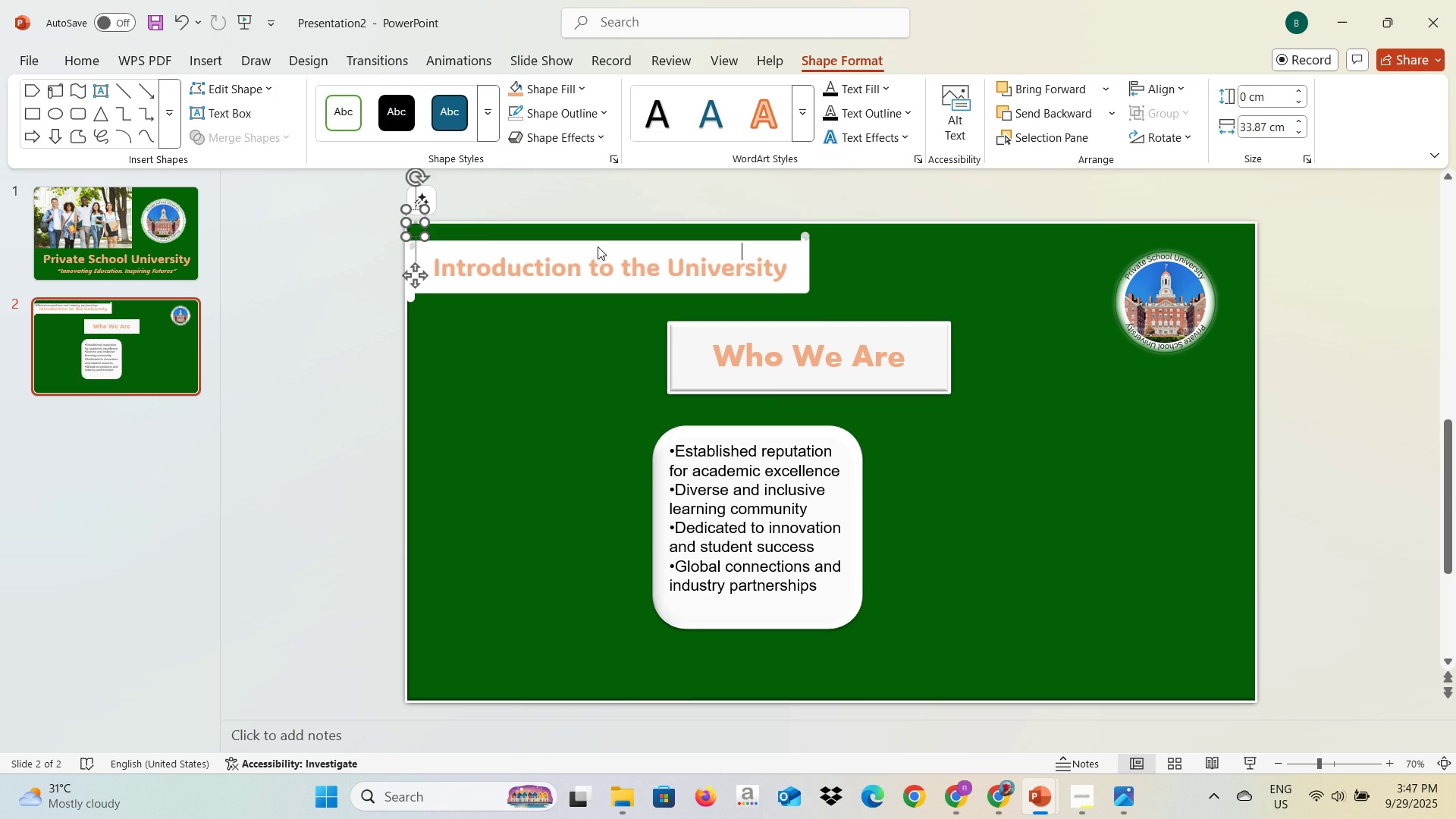 
key(Backspace)
 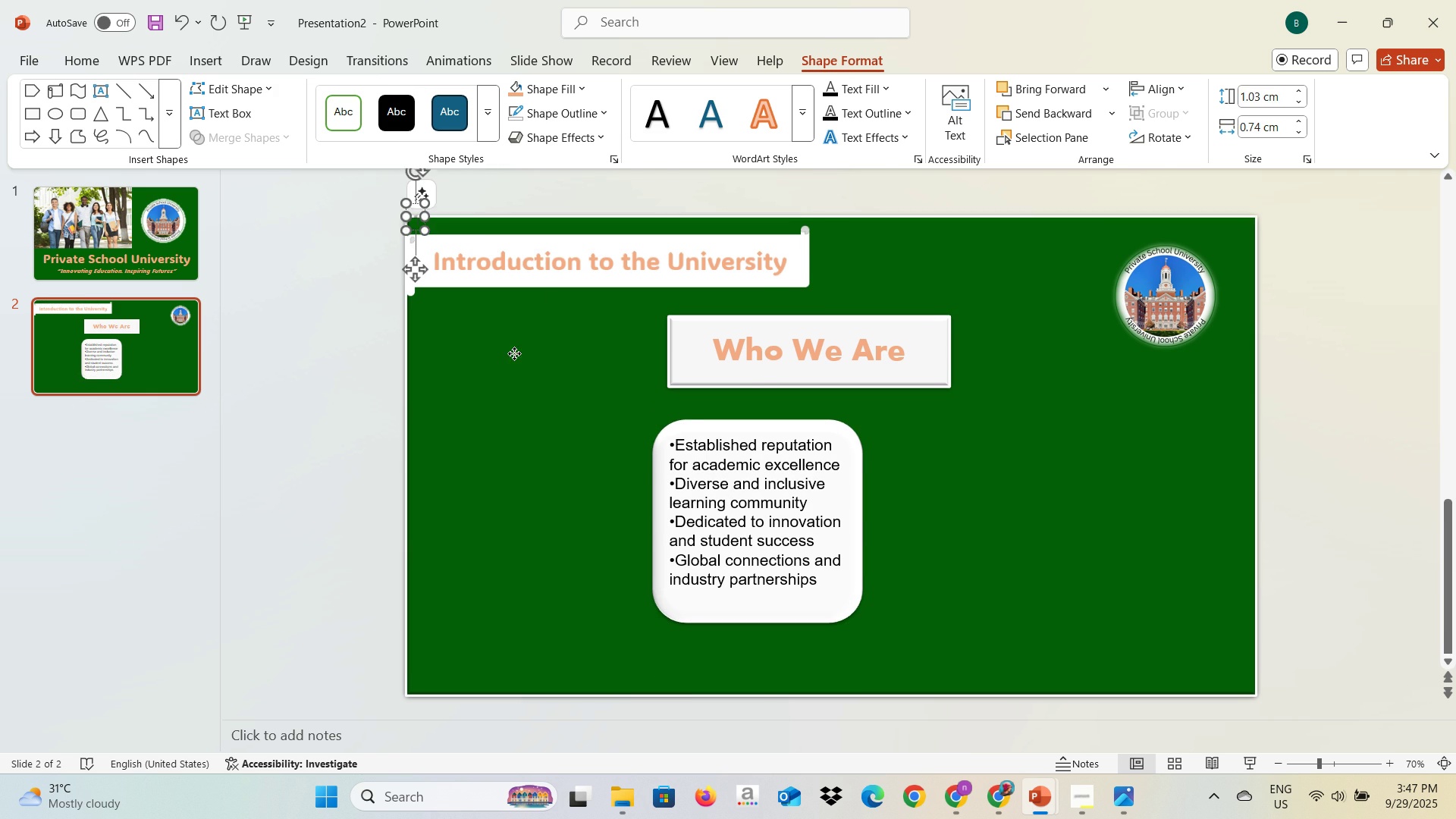 
left_click([514, 353])
 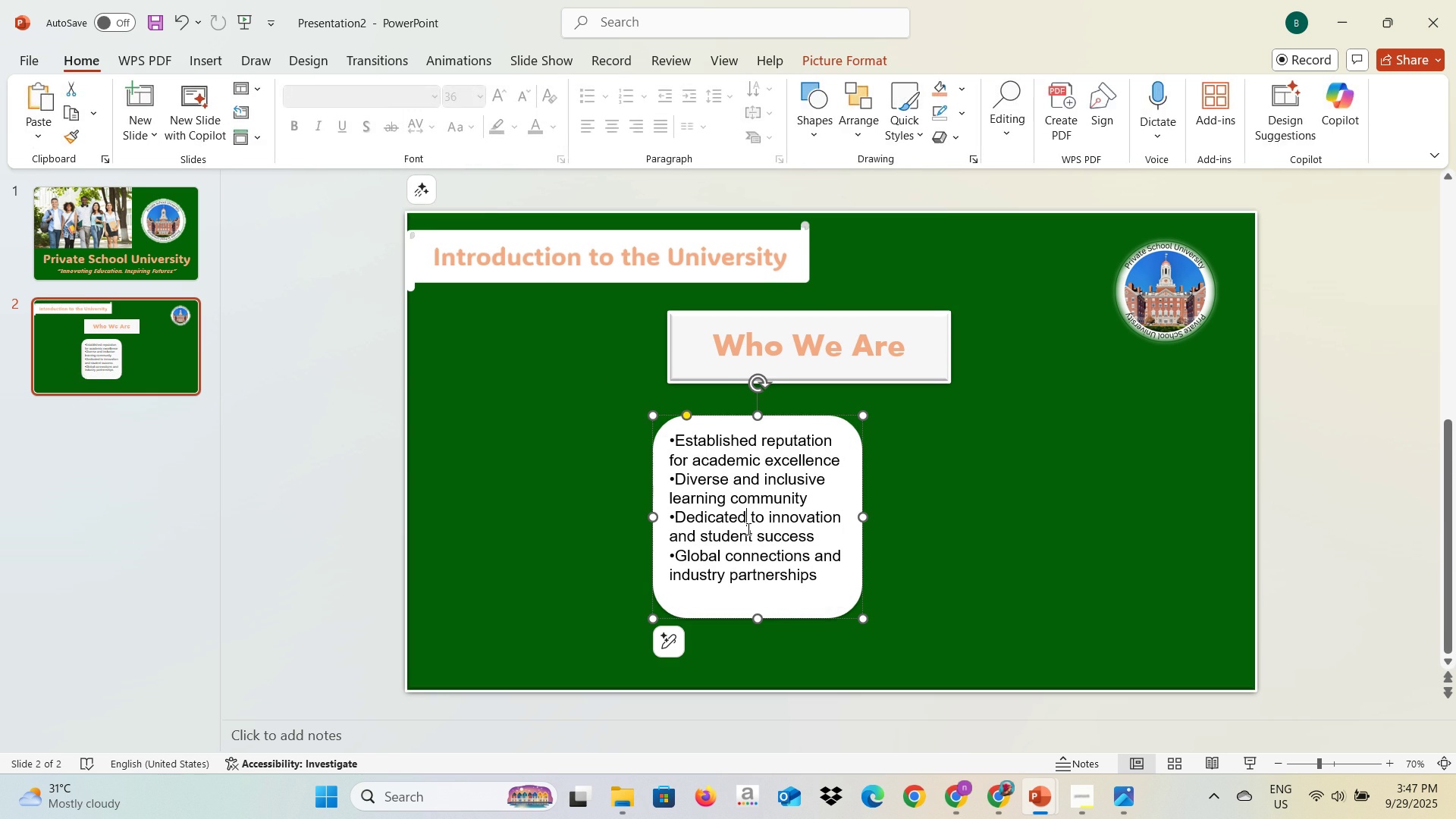 
left_click([747, 529])
 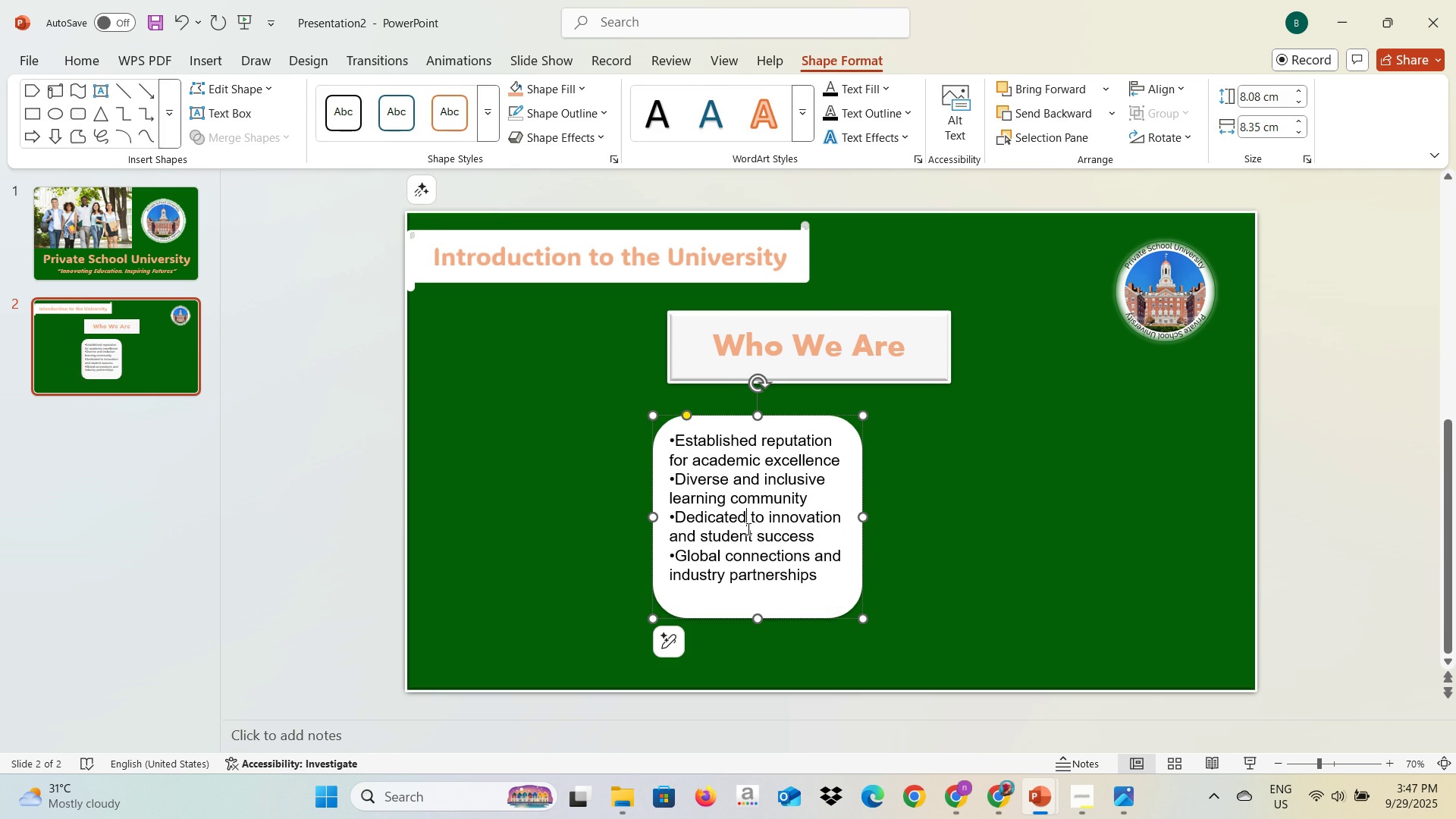 
hold_key(key=ControlLeft, duration=0.34)
 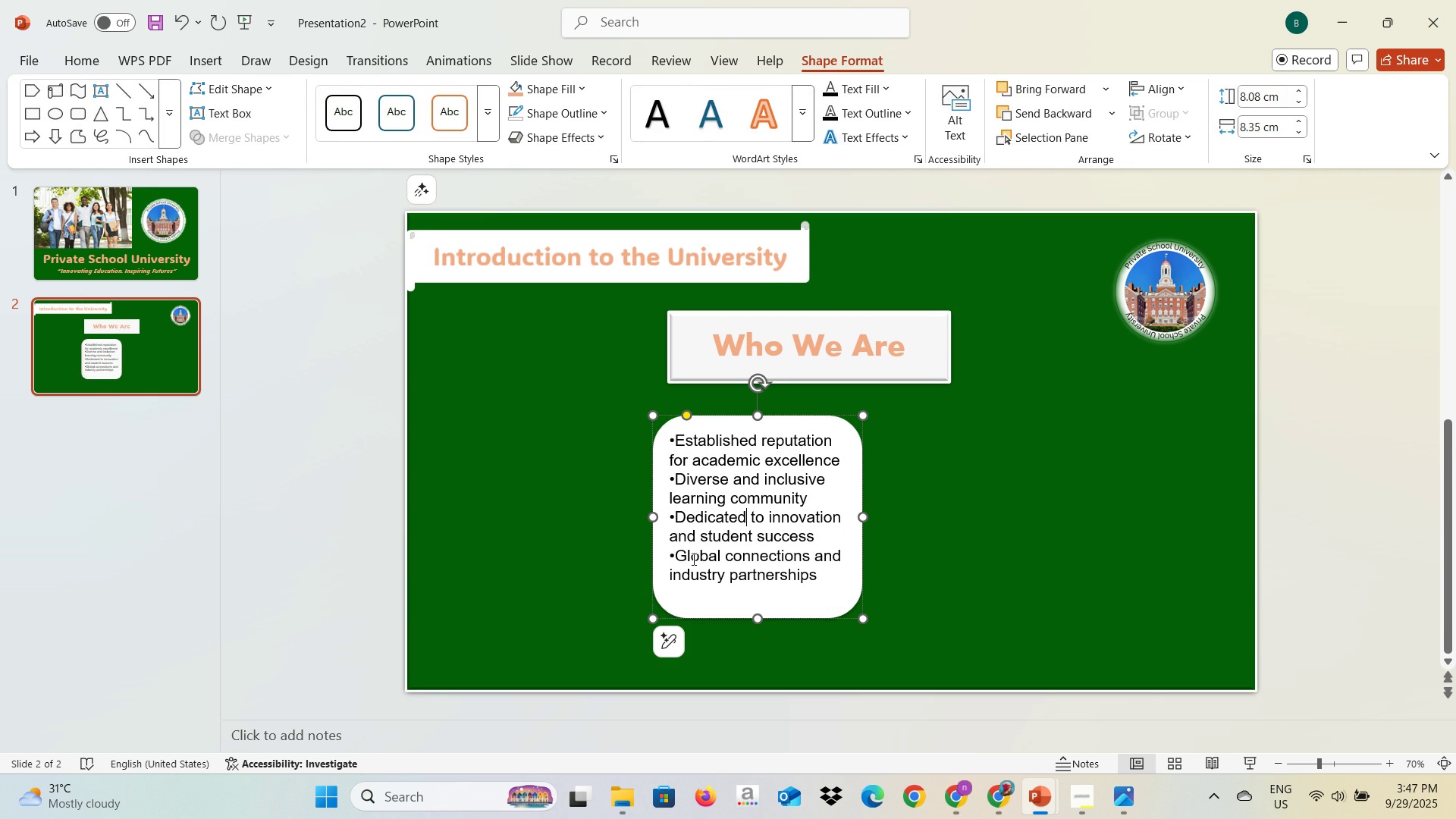 
key(Control+A)
 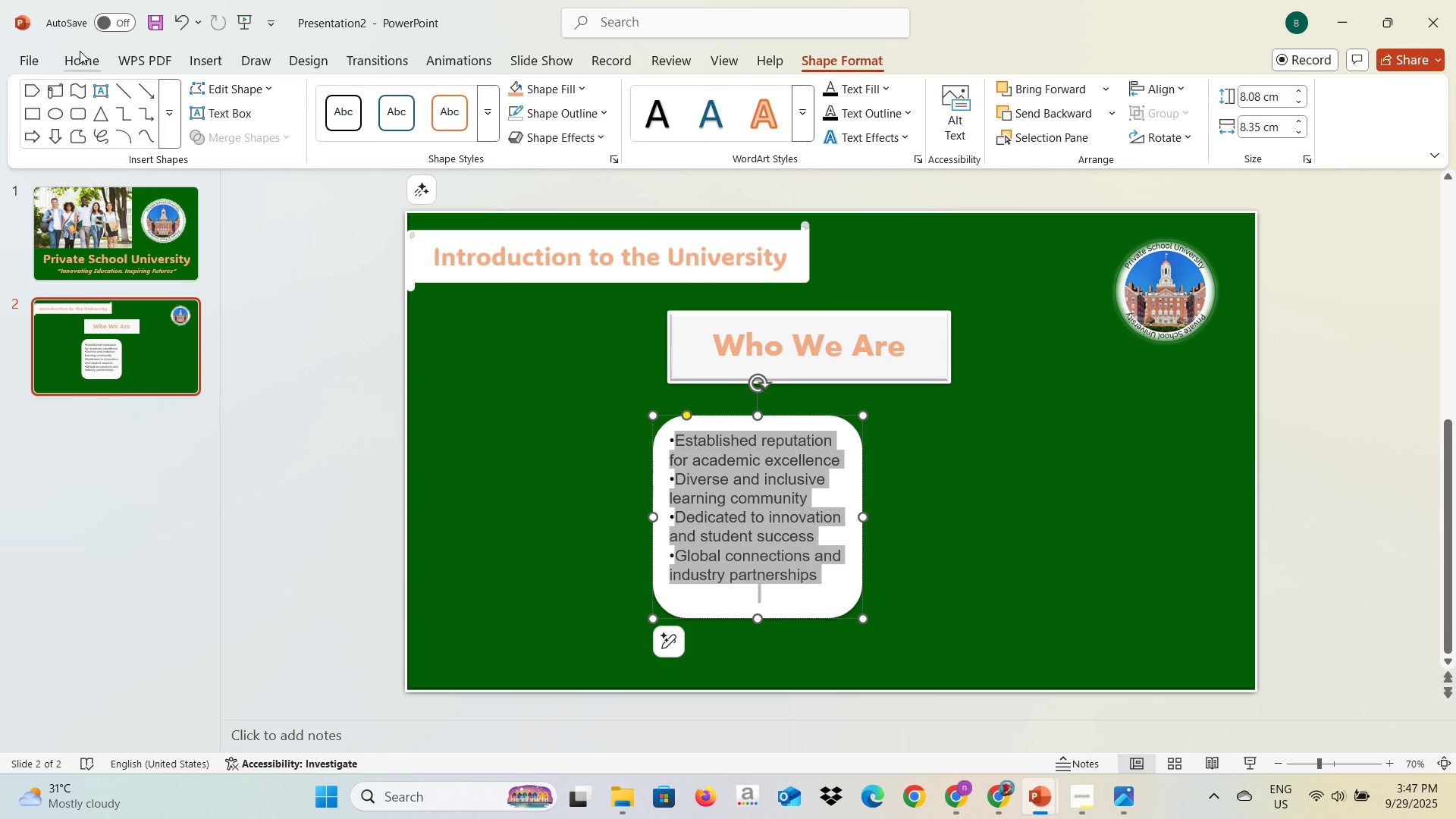 
left_click([86, 59])
 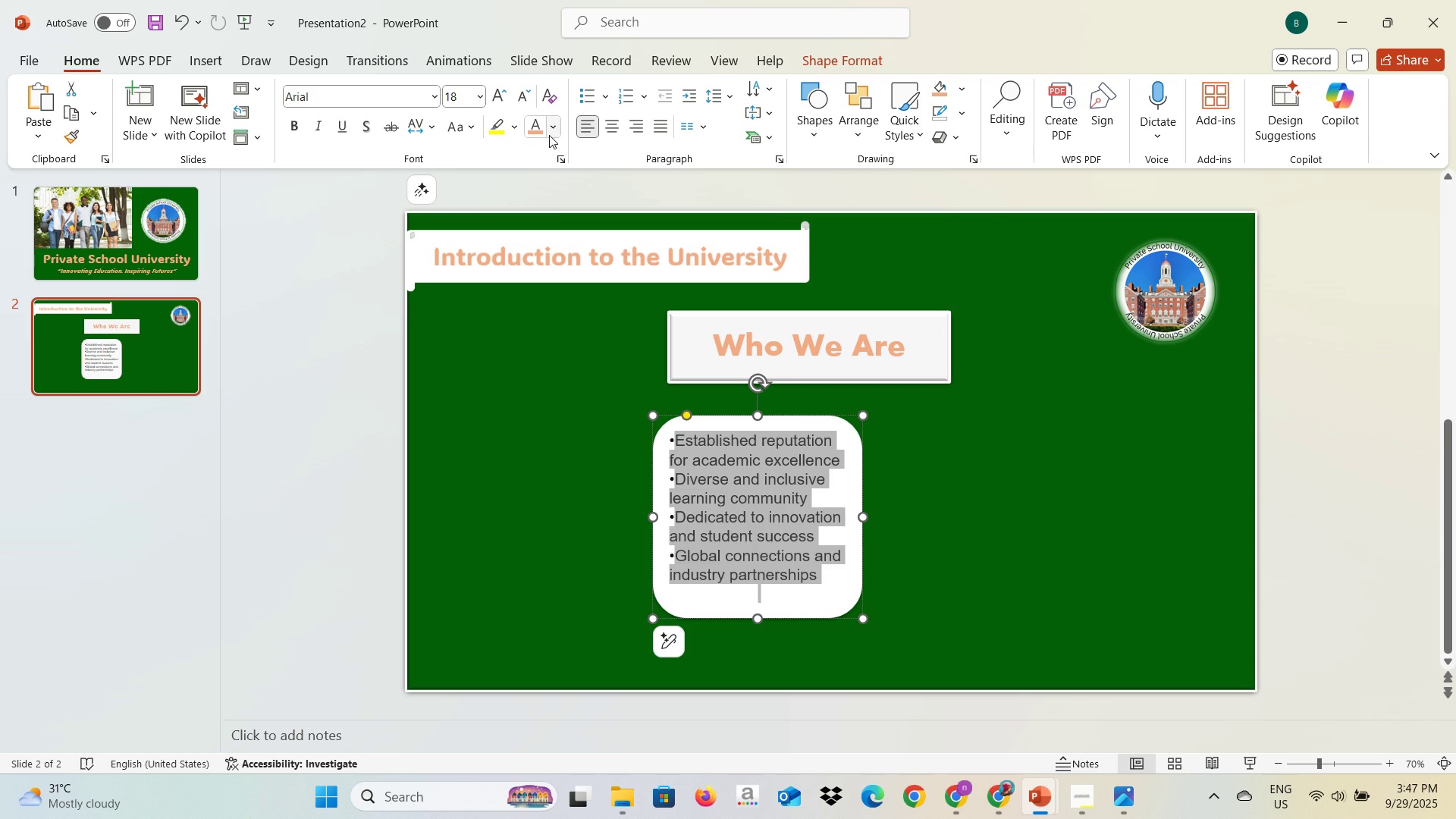 
left_click([543, 133])
 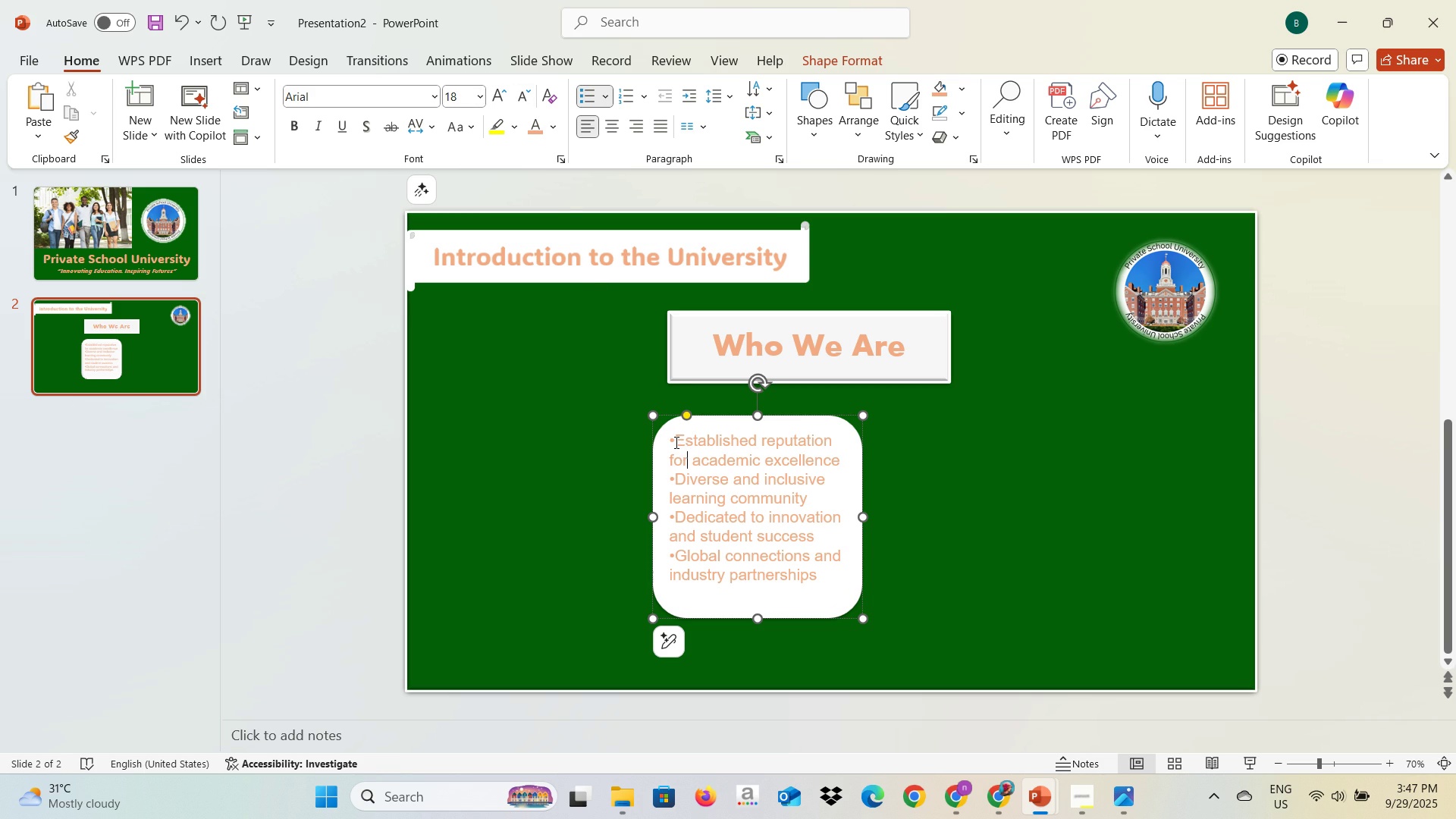 
left_click([675, 442])
 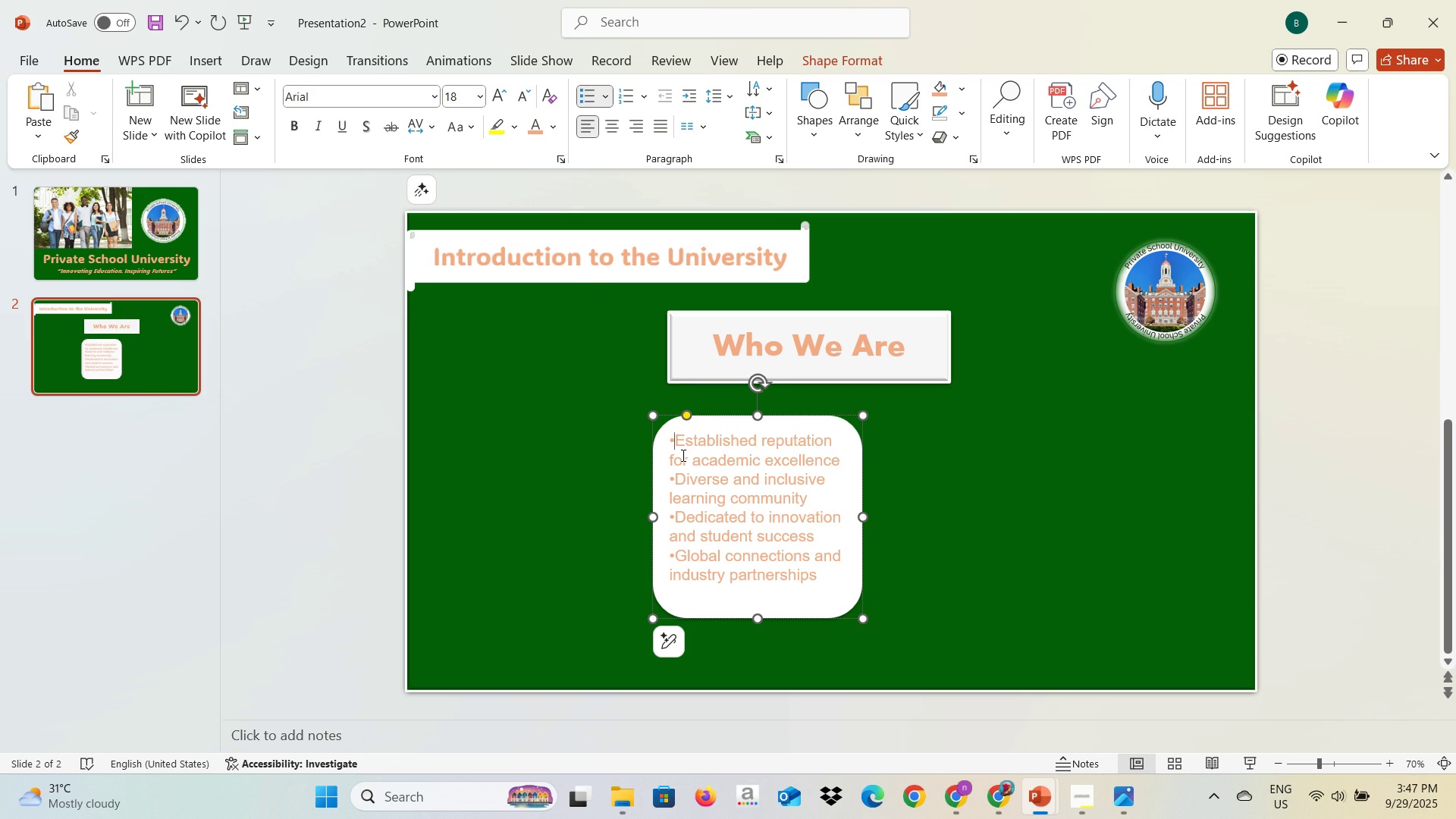 
key(Space)
 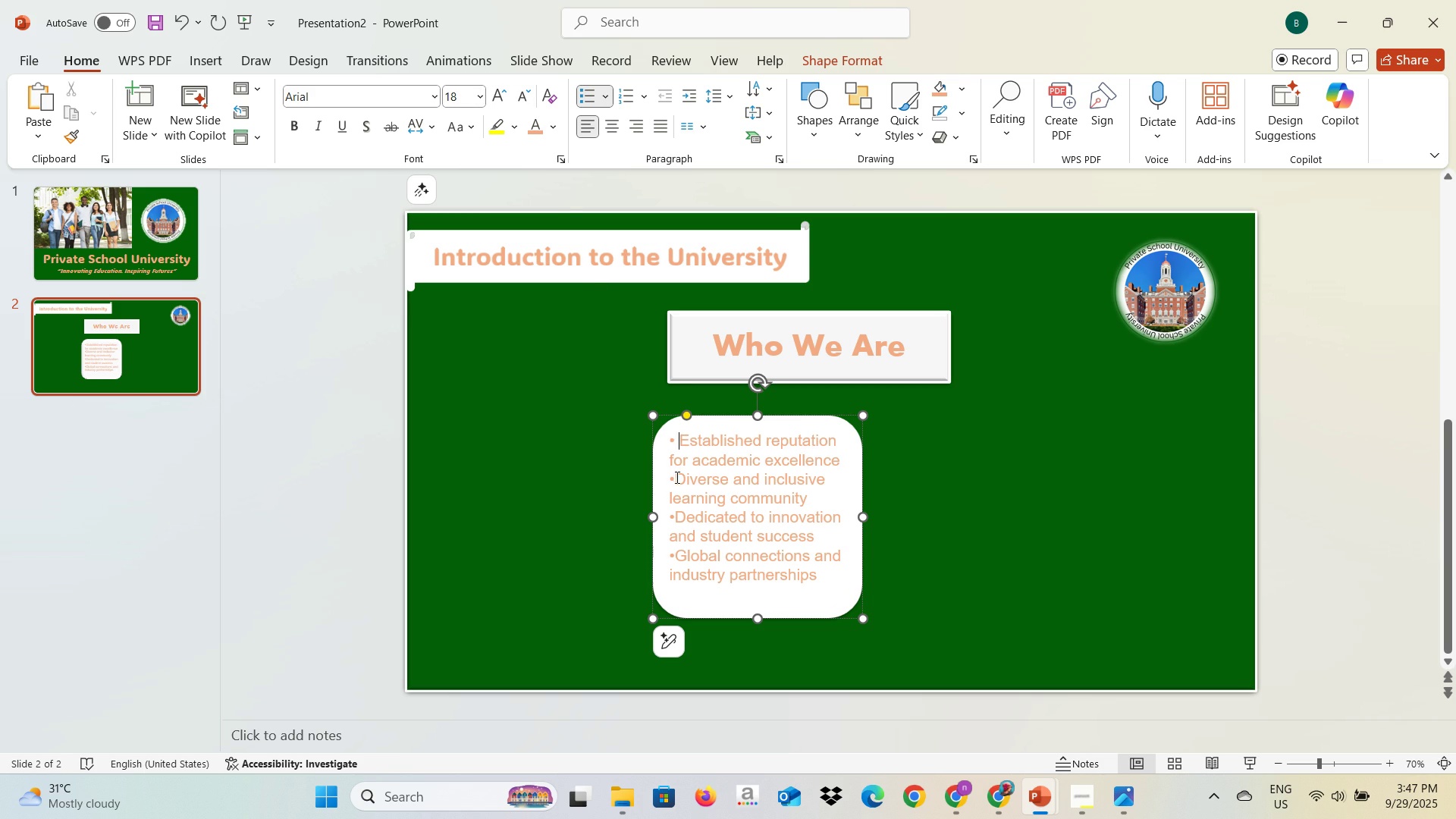 
left_click([676, 477])
 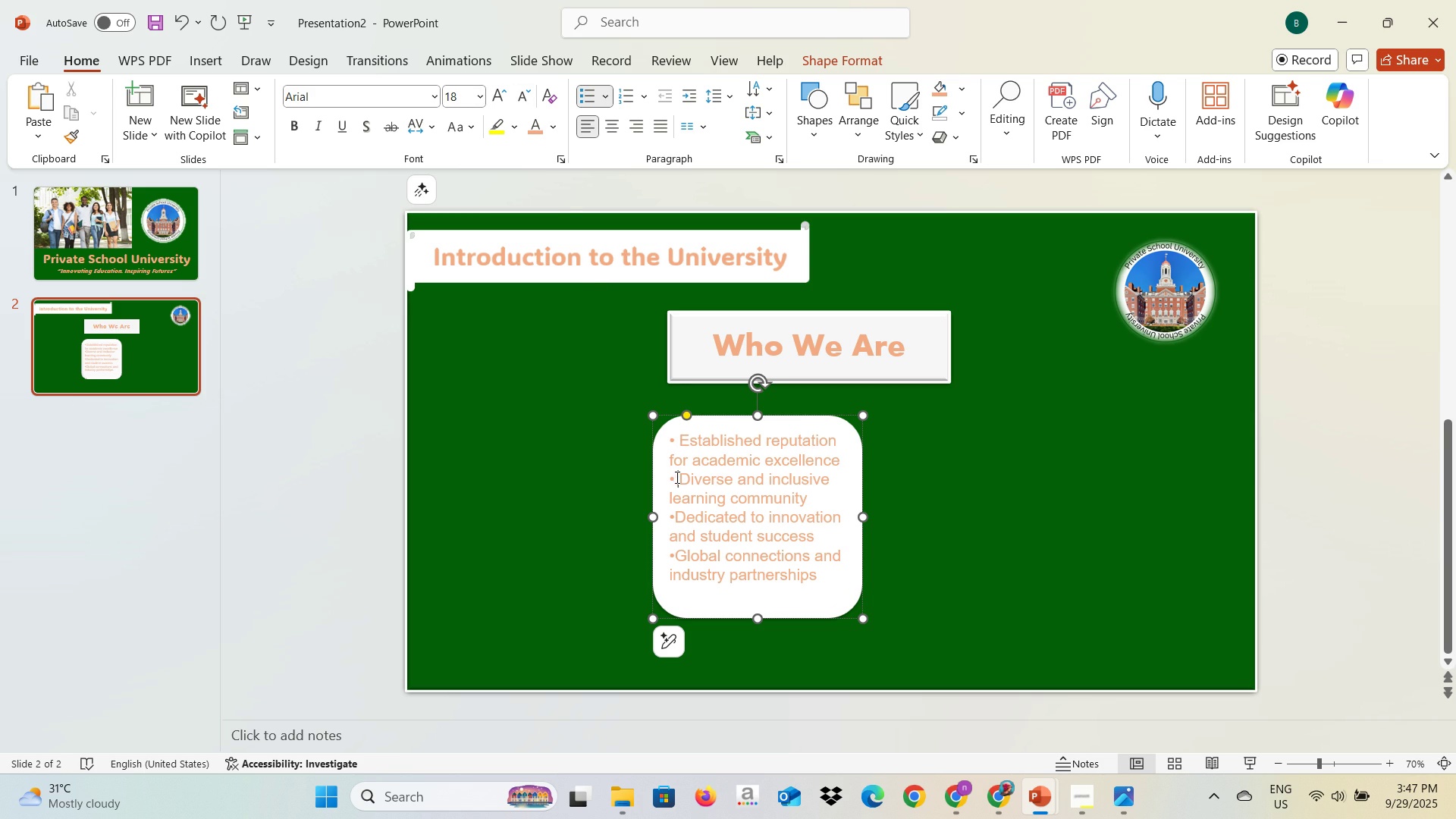 
key(Space)
 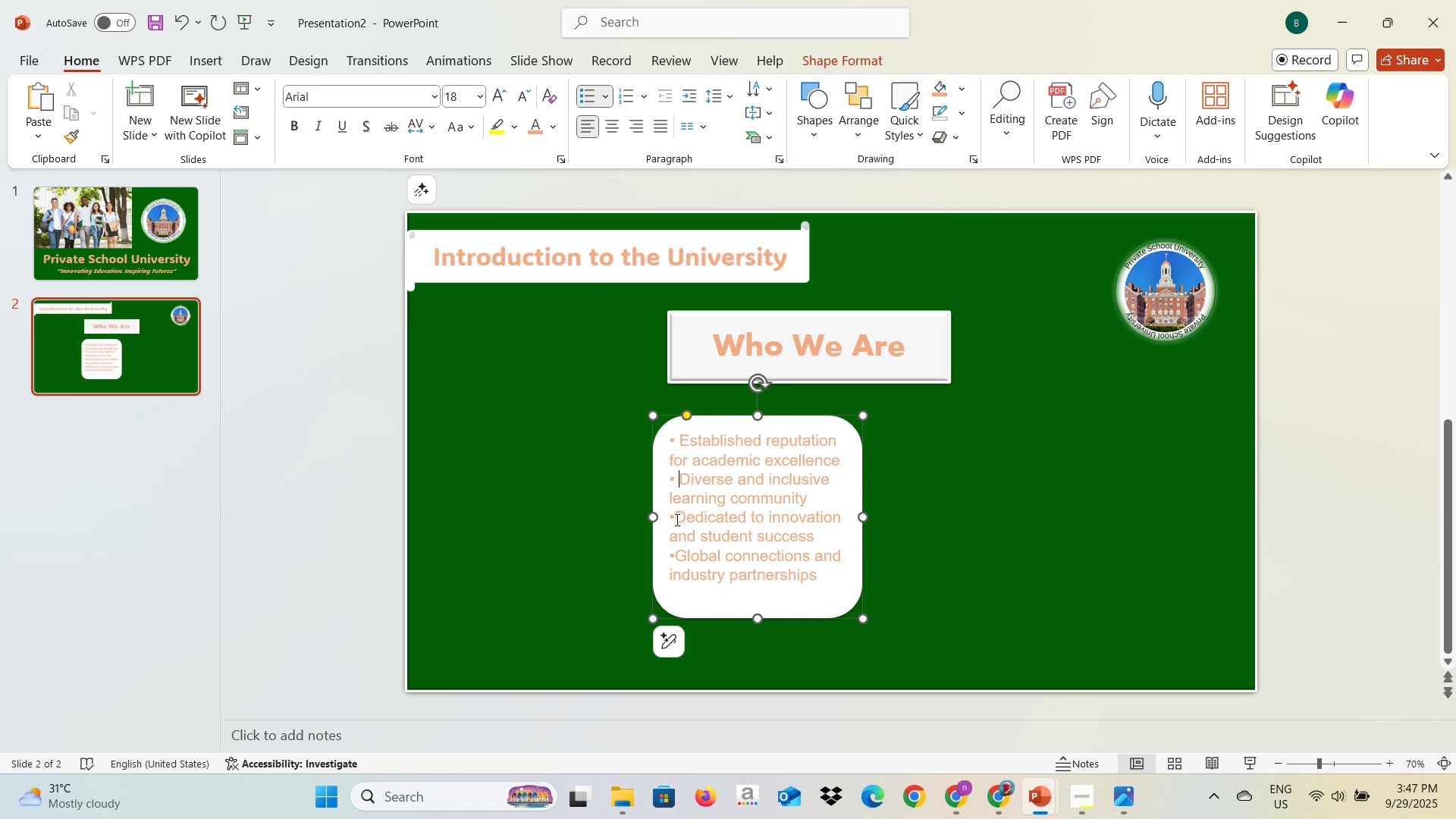 
left_click([676, 519])
 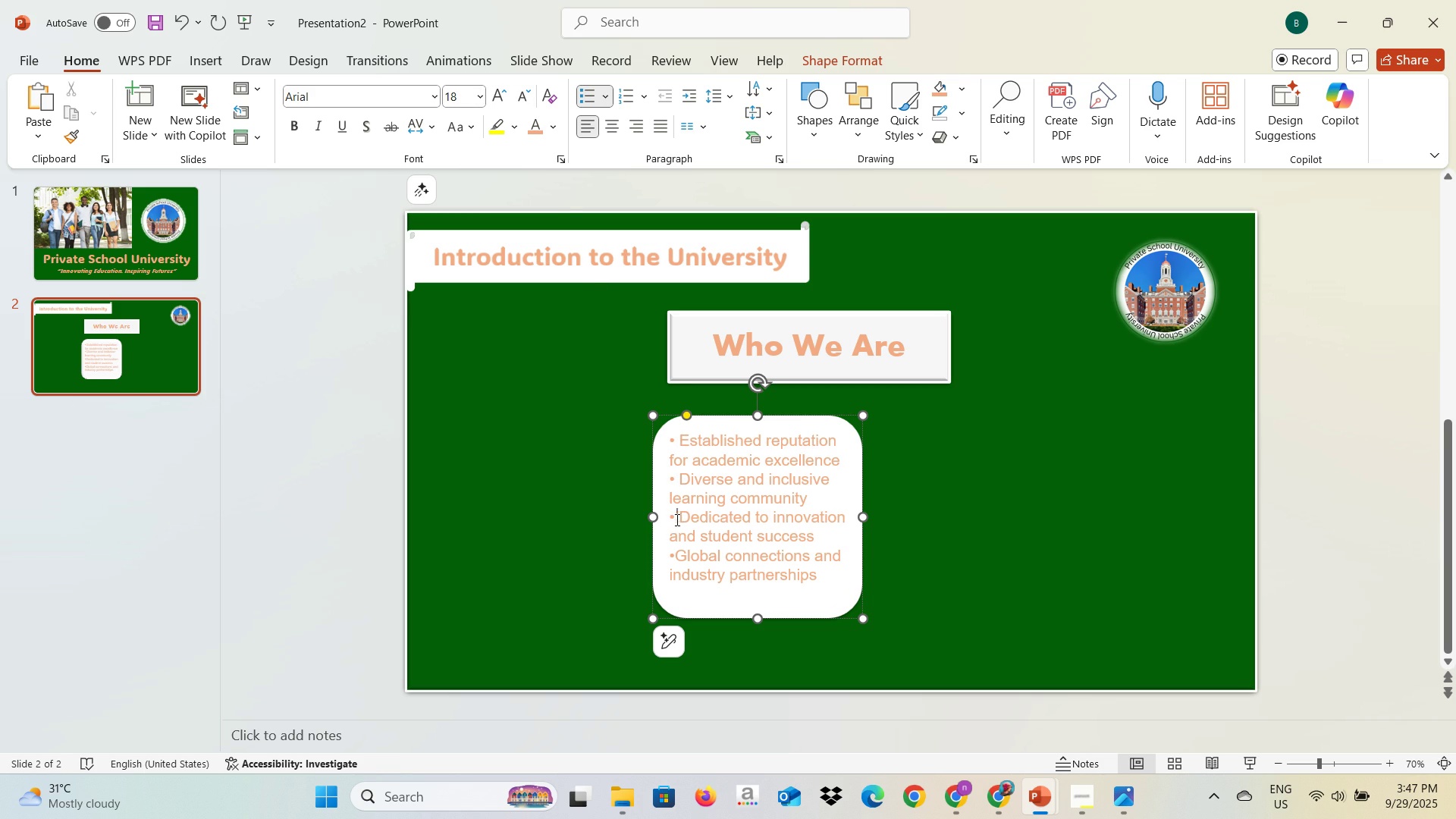 
key(Space)
 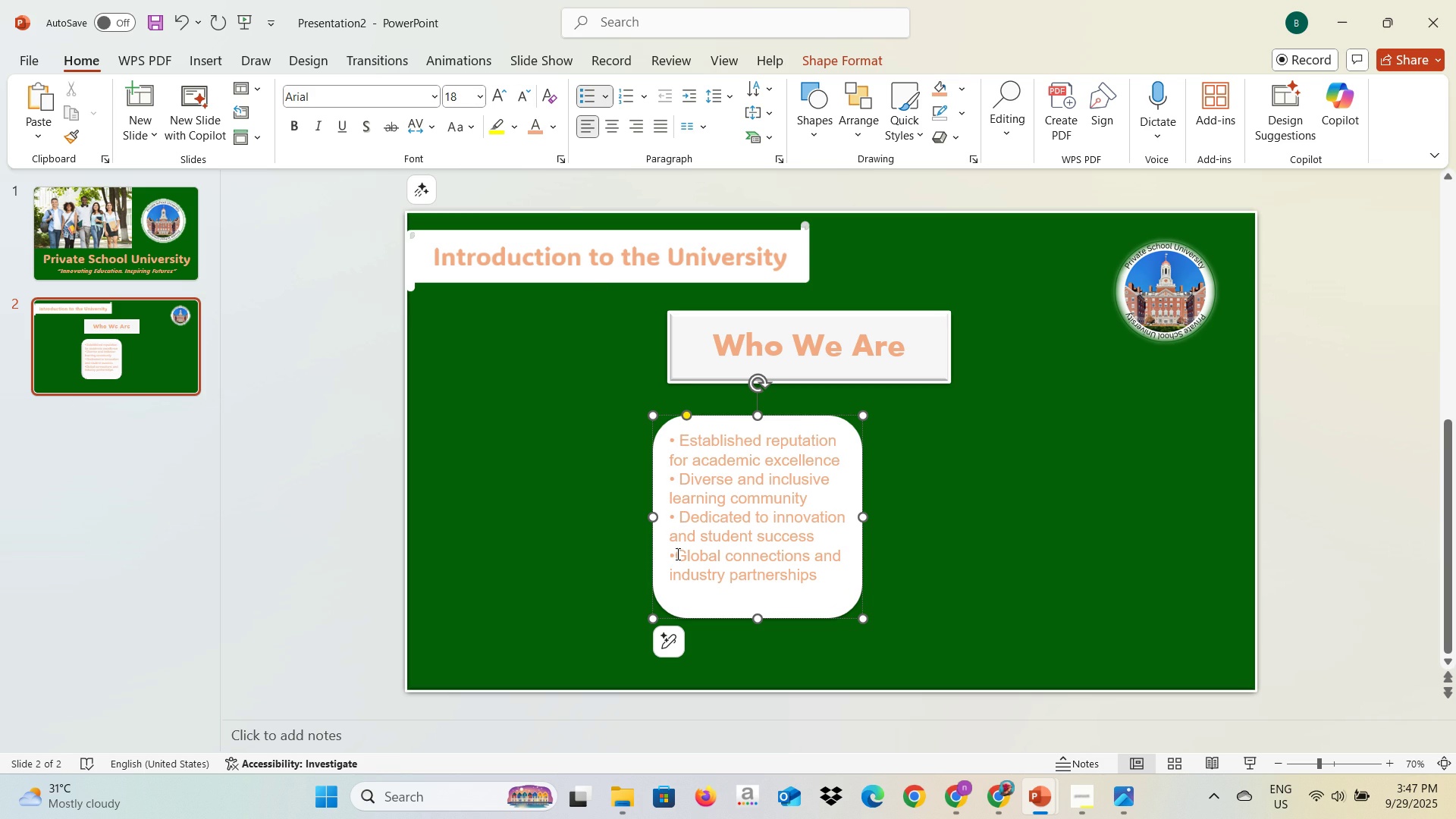 
left_click([676, 554])
 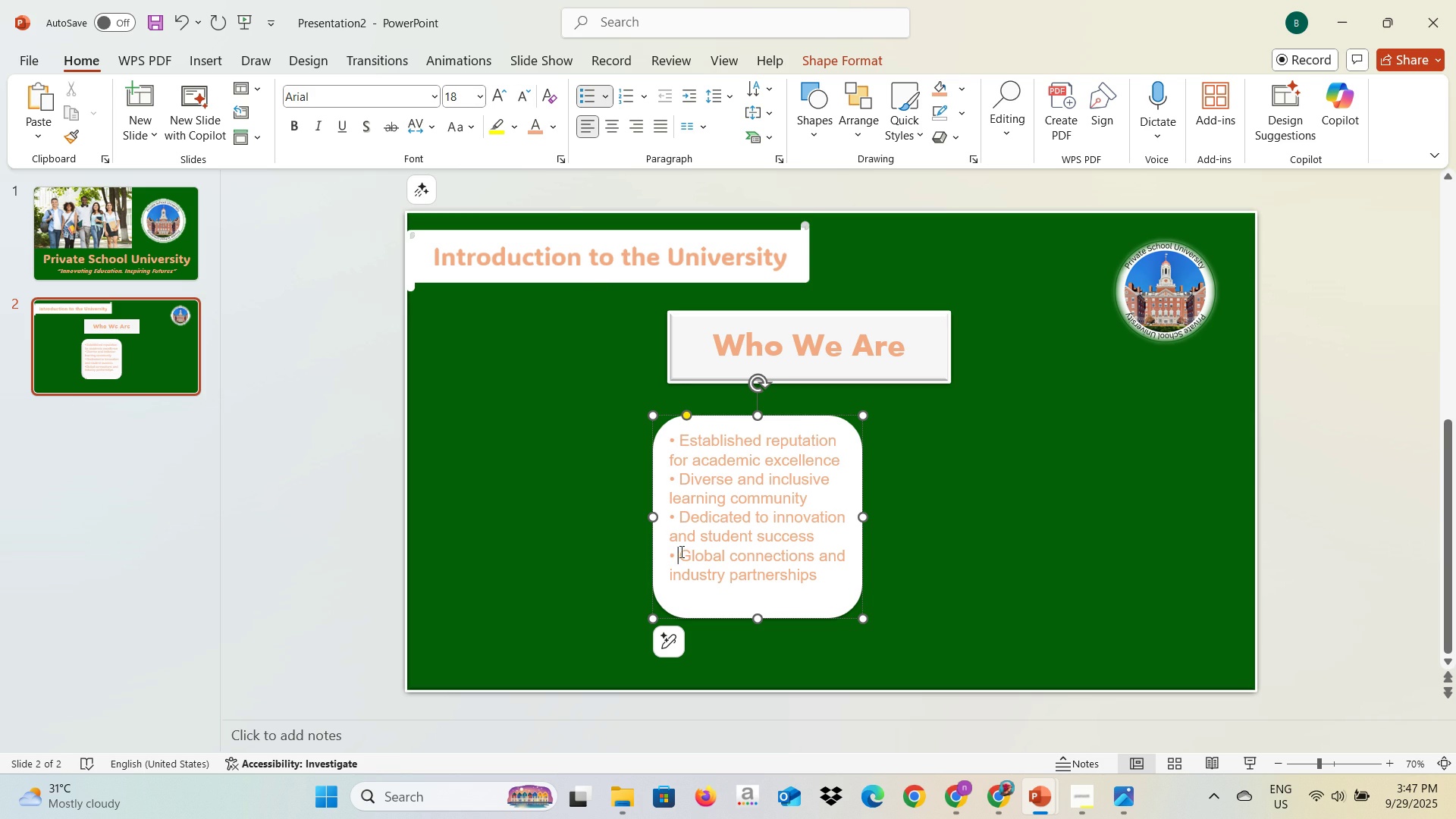 
key(Space)
 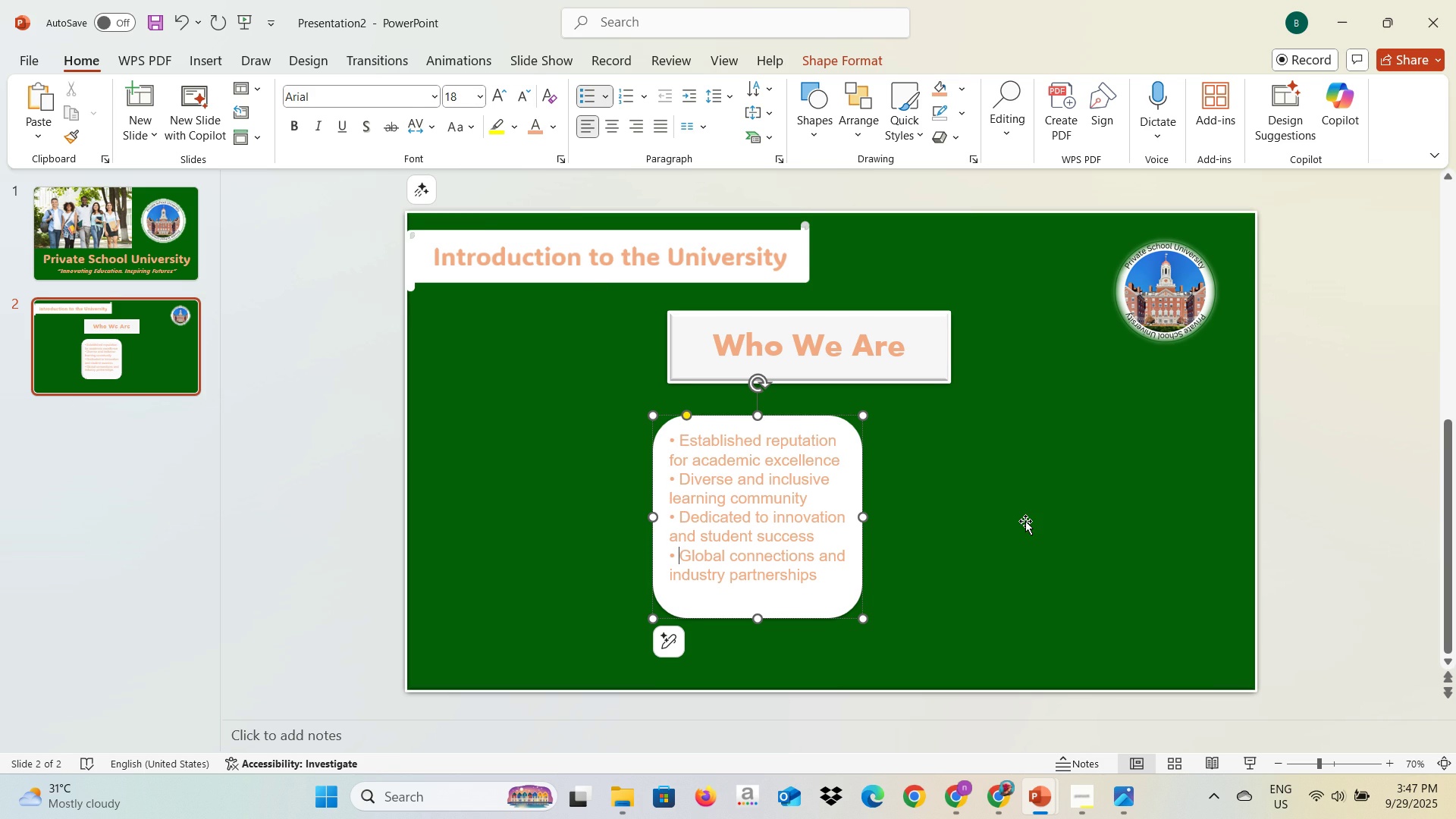 
left_click([1025, 521])
 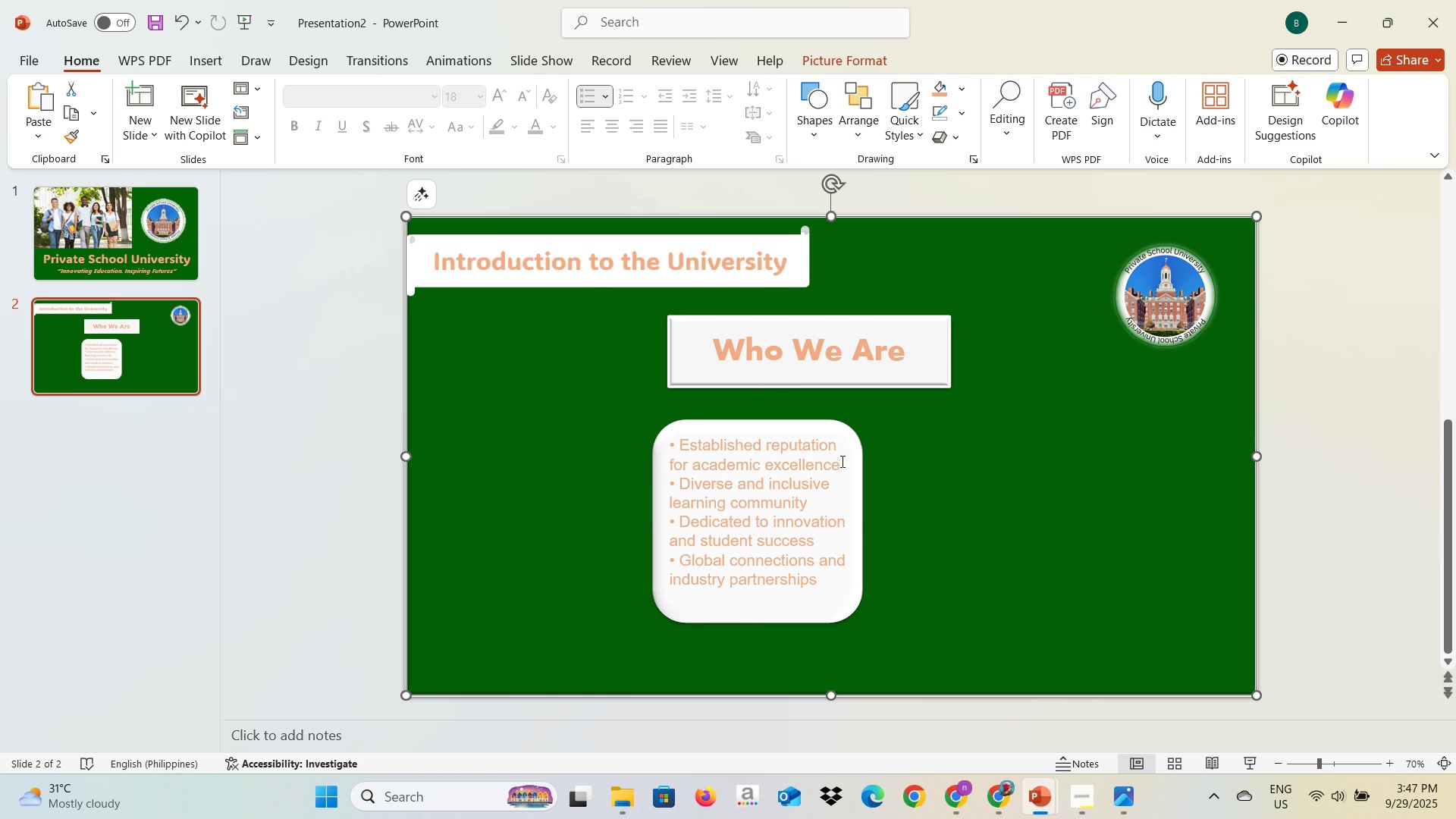 
left_click([846, 460])
 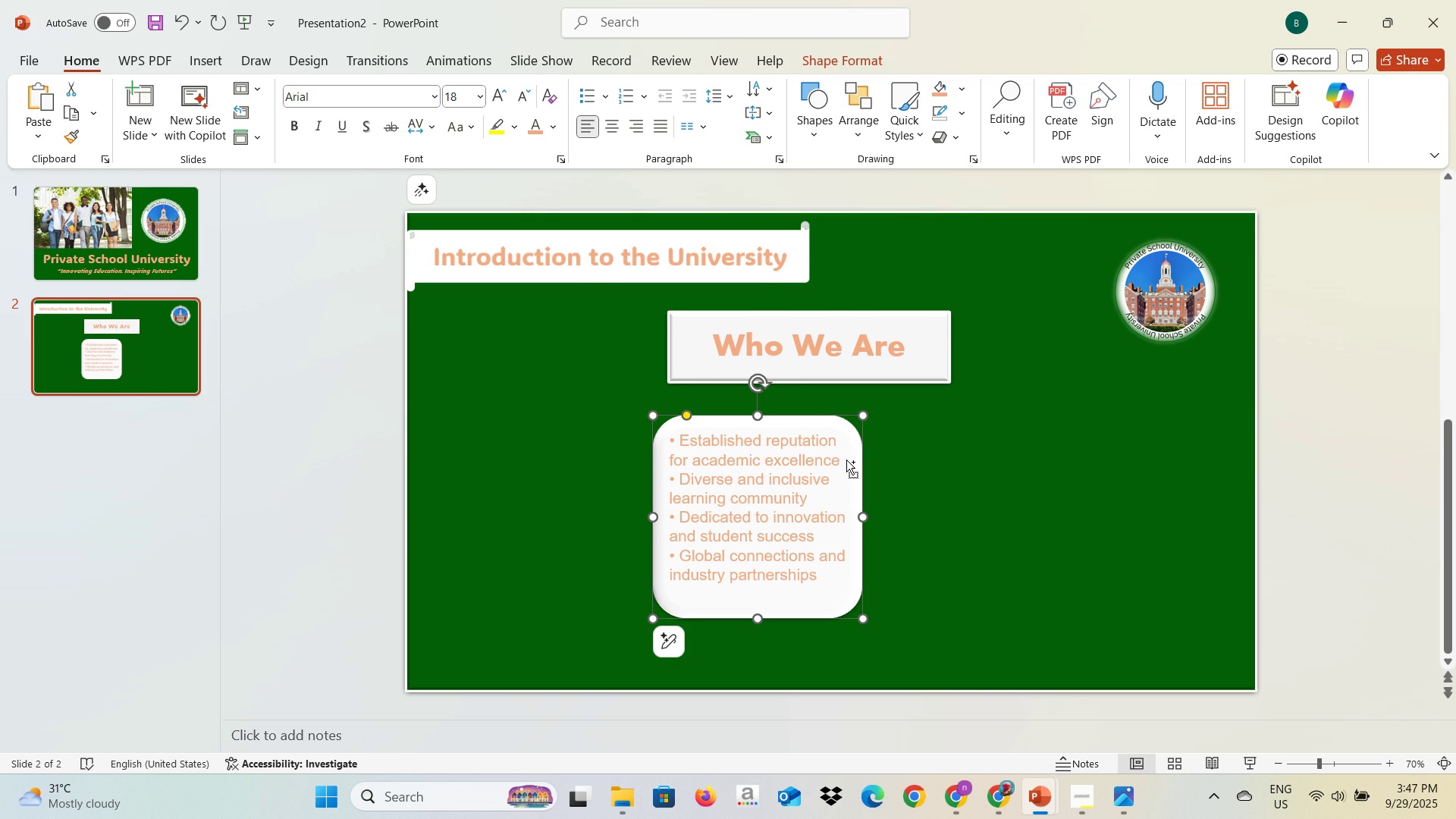 
key(Control+C)
 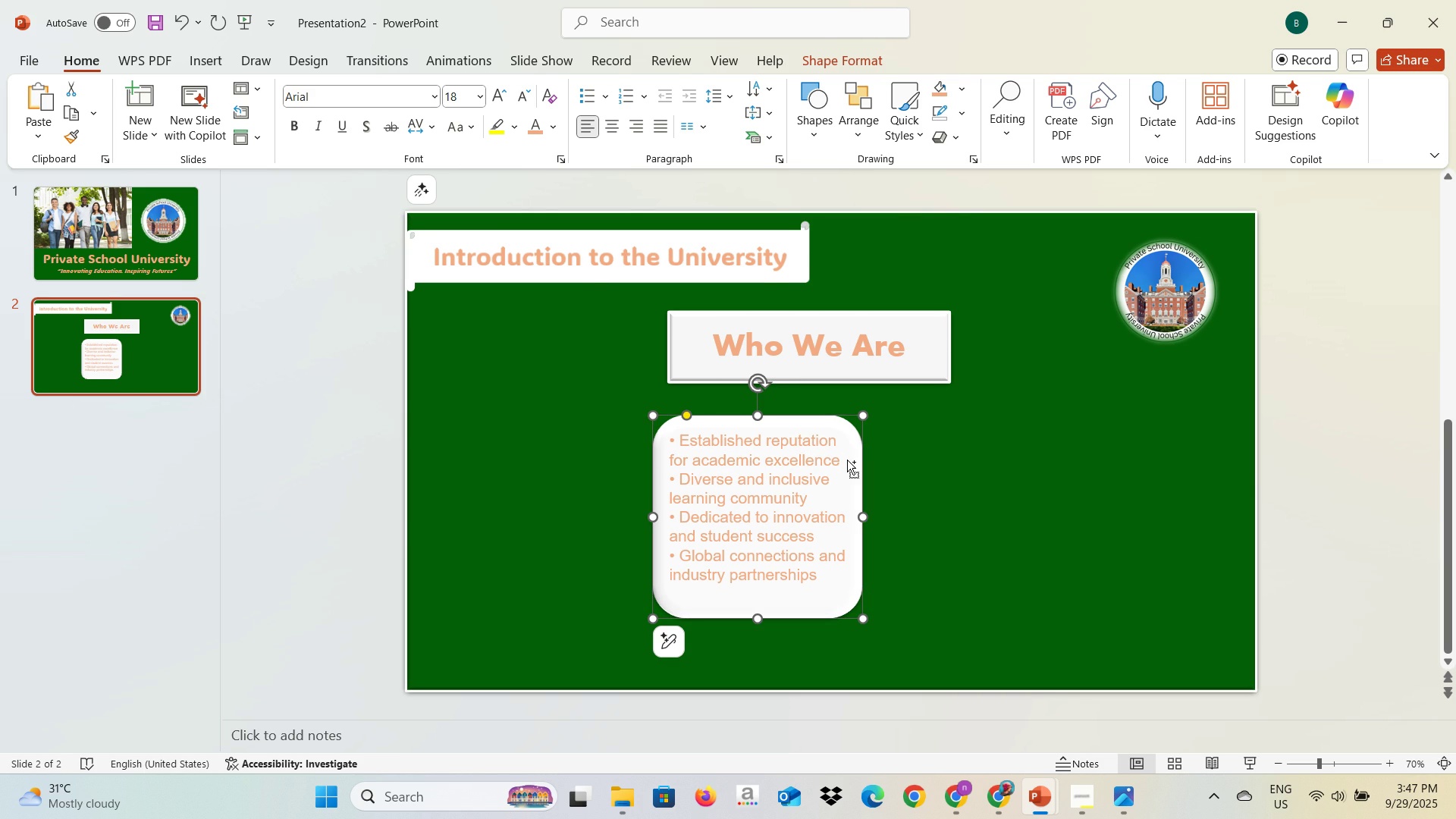 
key(Control+V)
 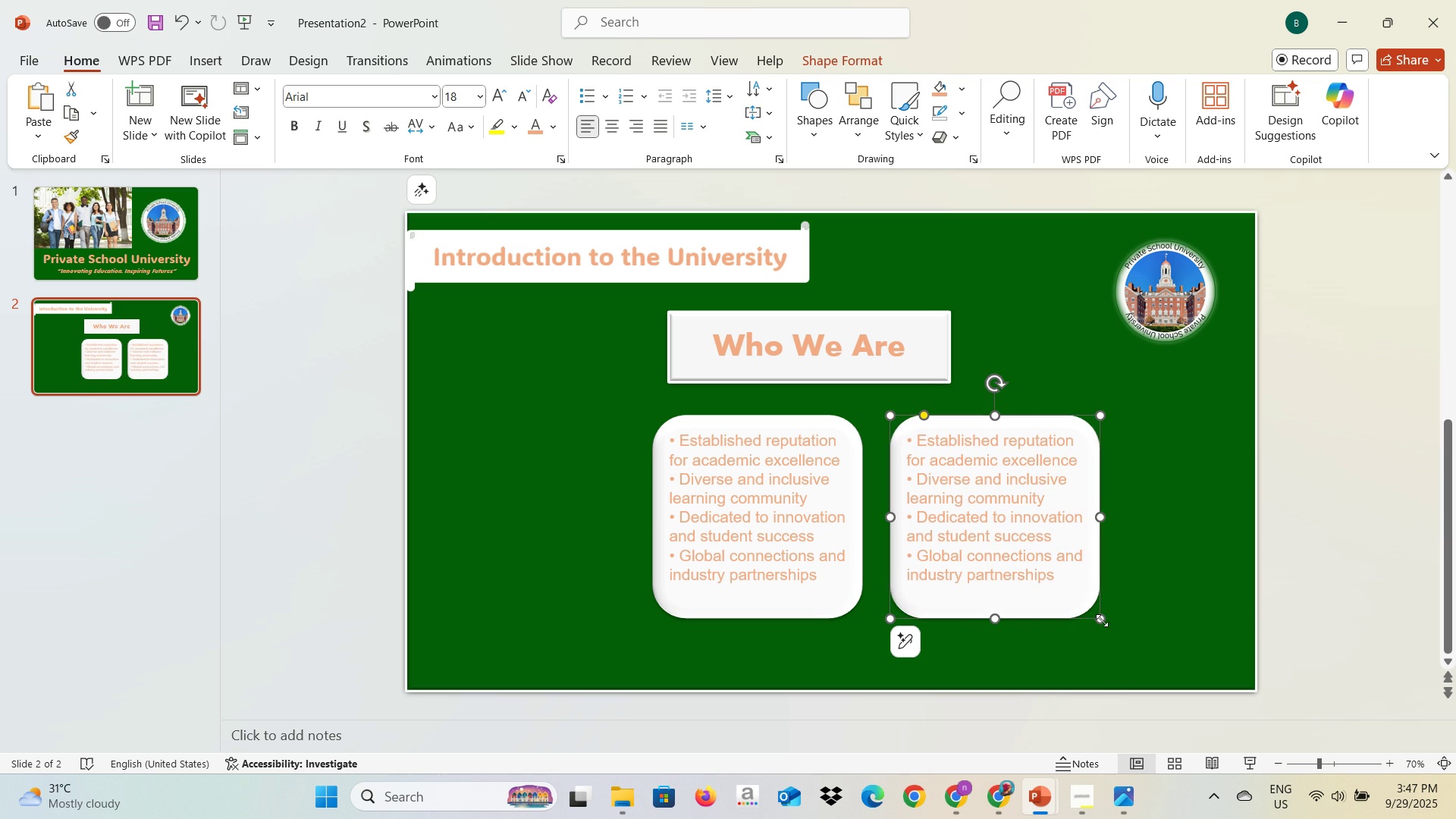 
wait(5.8)
 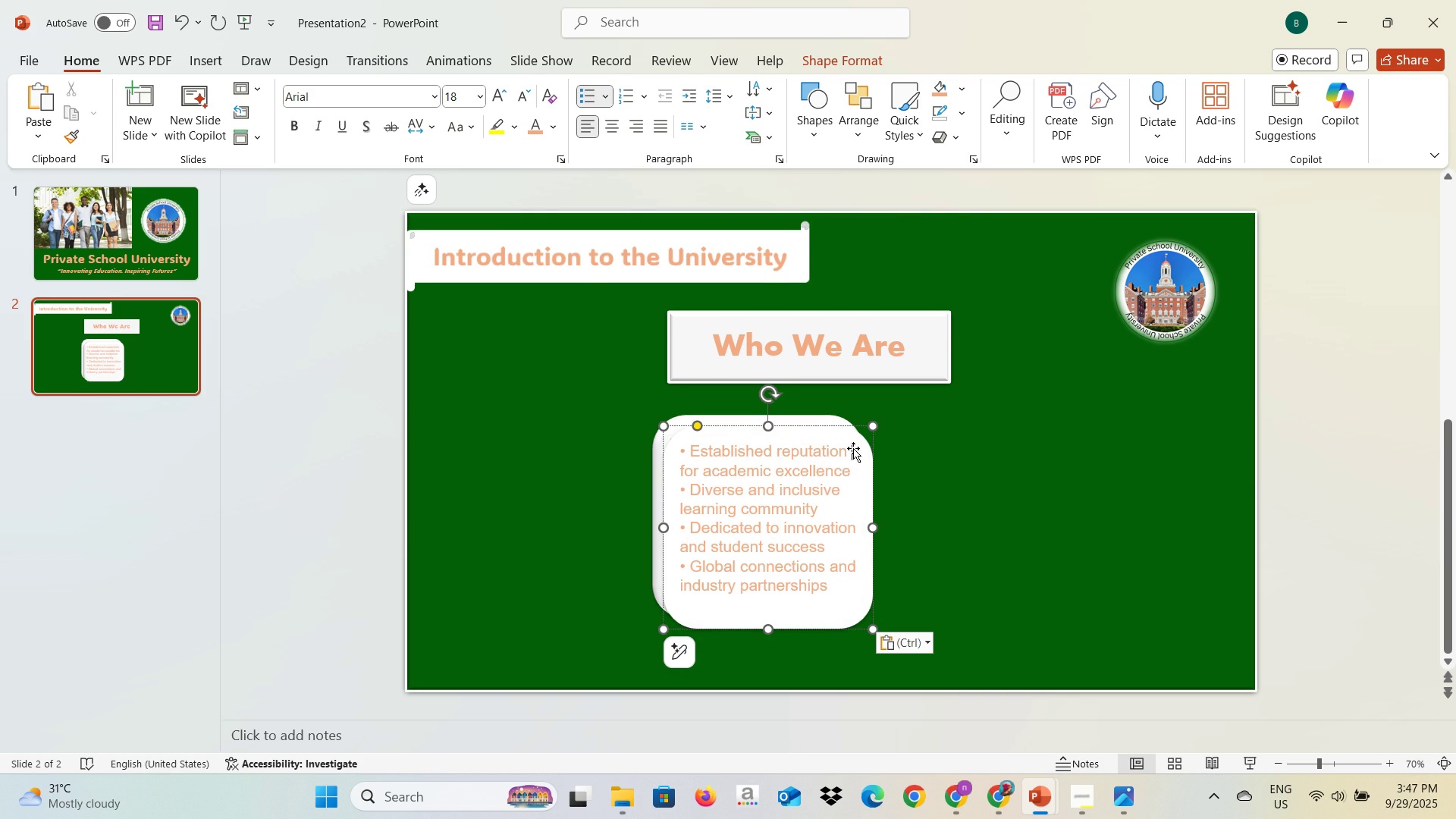 
left_click([1094, 548])
 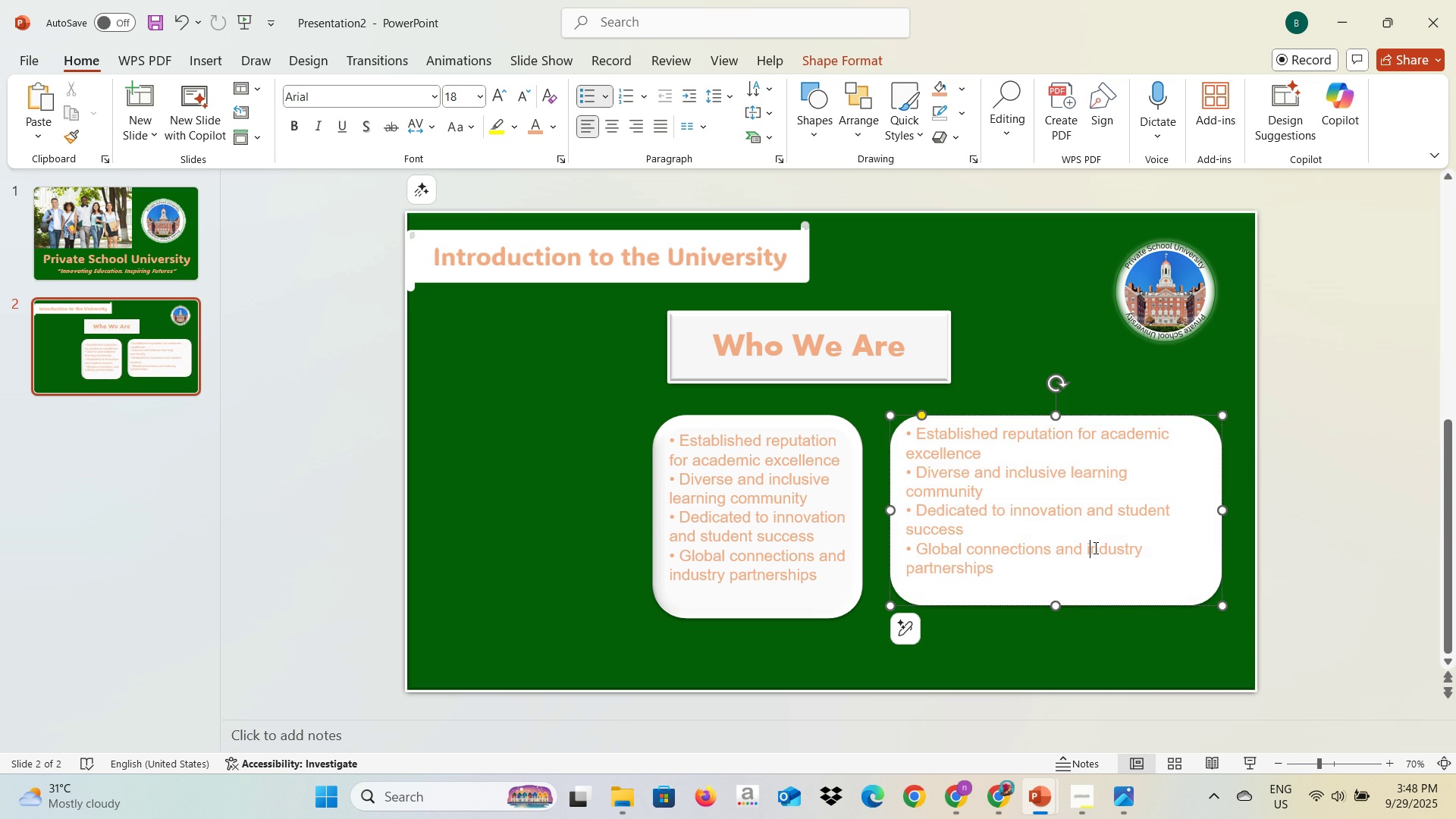 
key(Control+A)
 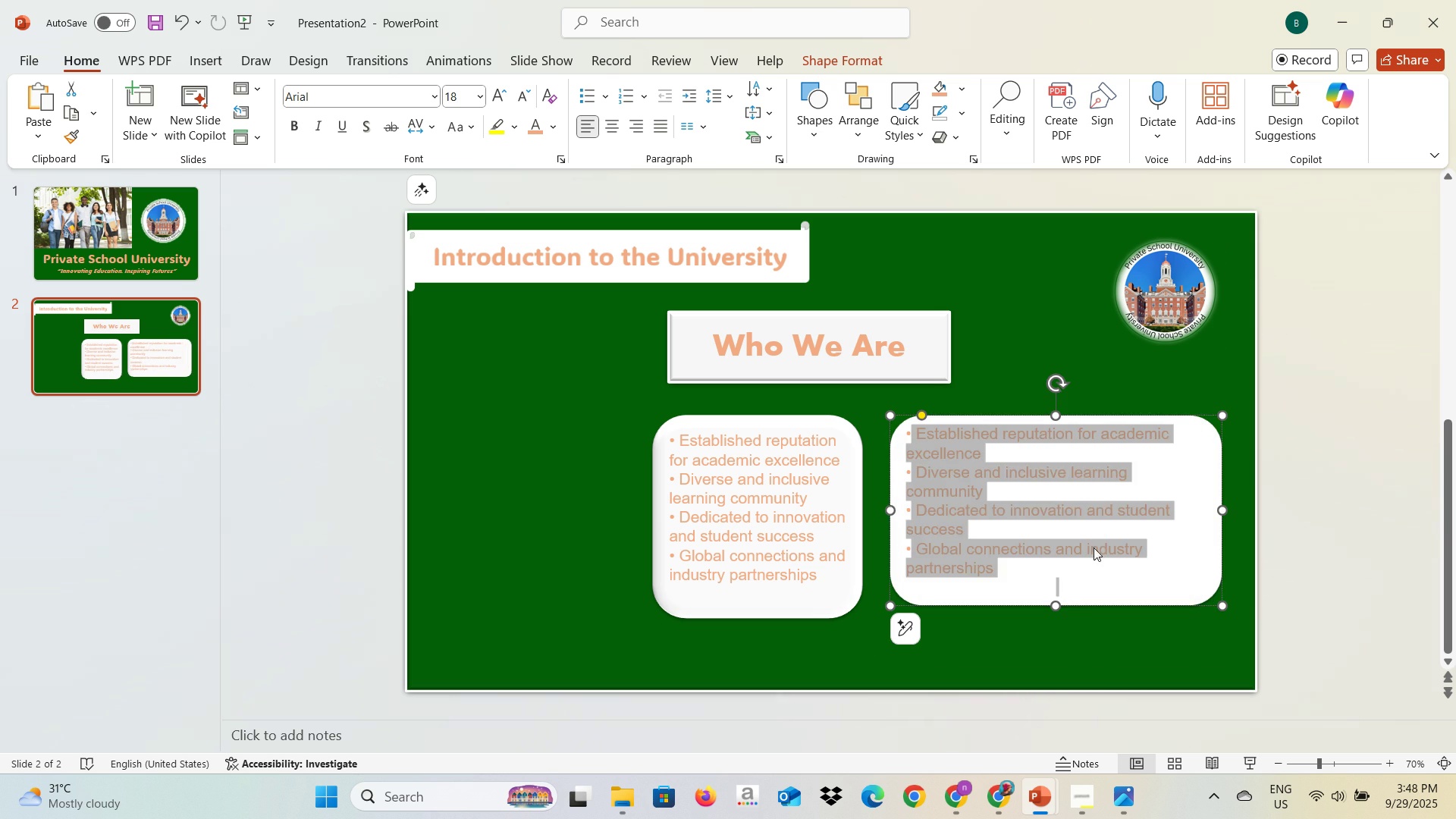 
key(Alt+AltLeft)
 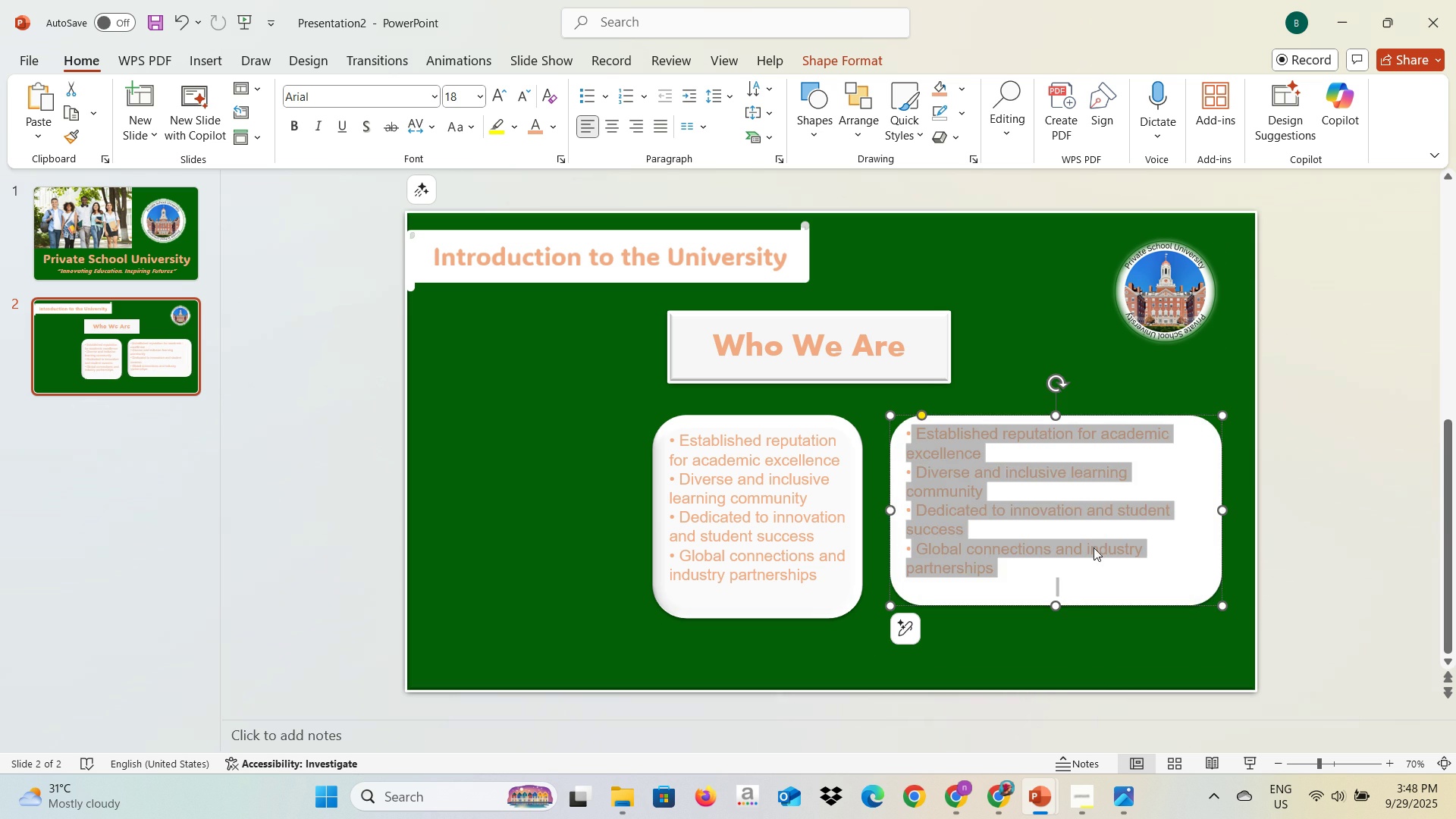 
key(Alt+Tab)
 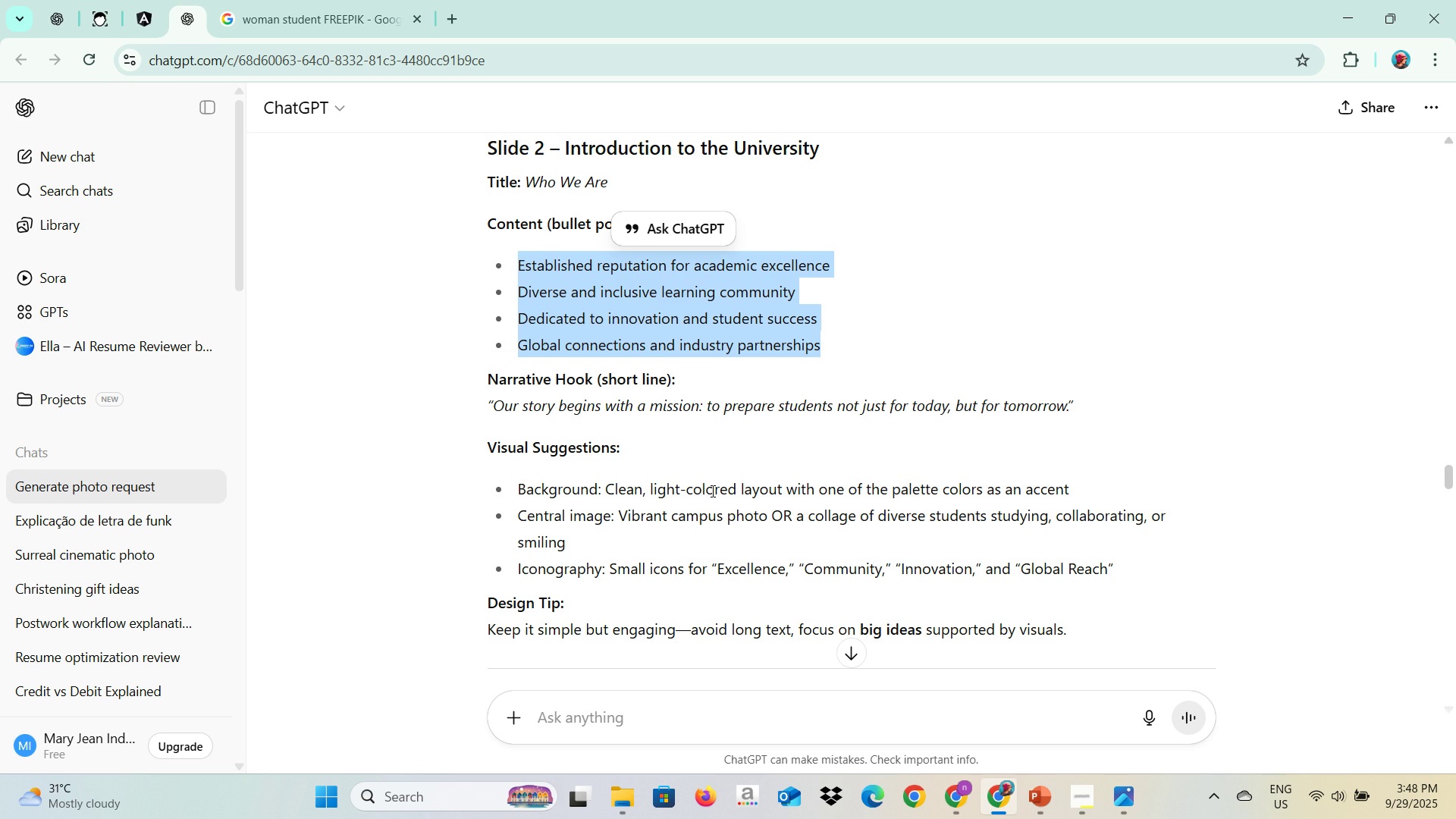 
scroll: coordinate [712, 491], scroll_direction: down, amount: 2.0
 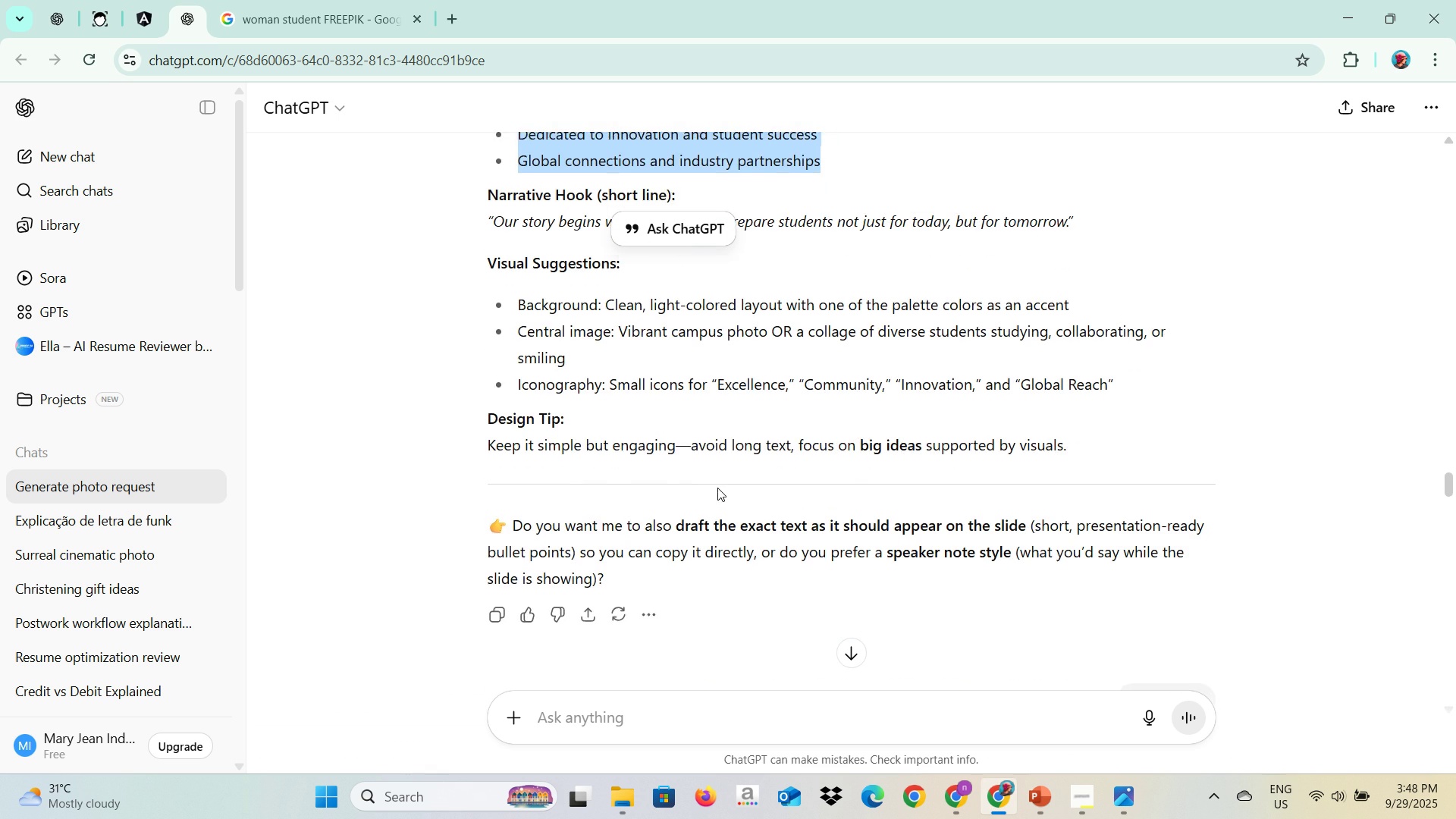 
scroll: coordinate [717, 488], scroll_direction: up, amount: 4.0
 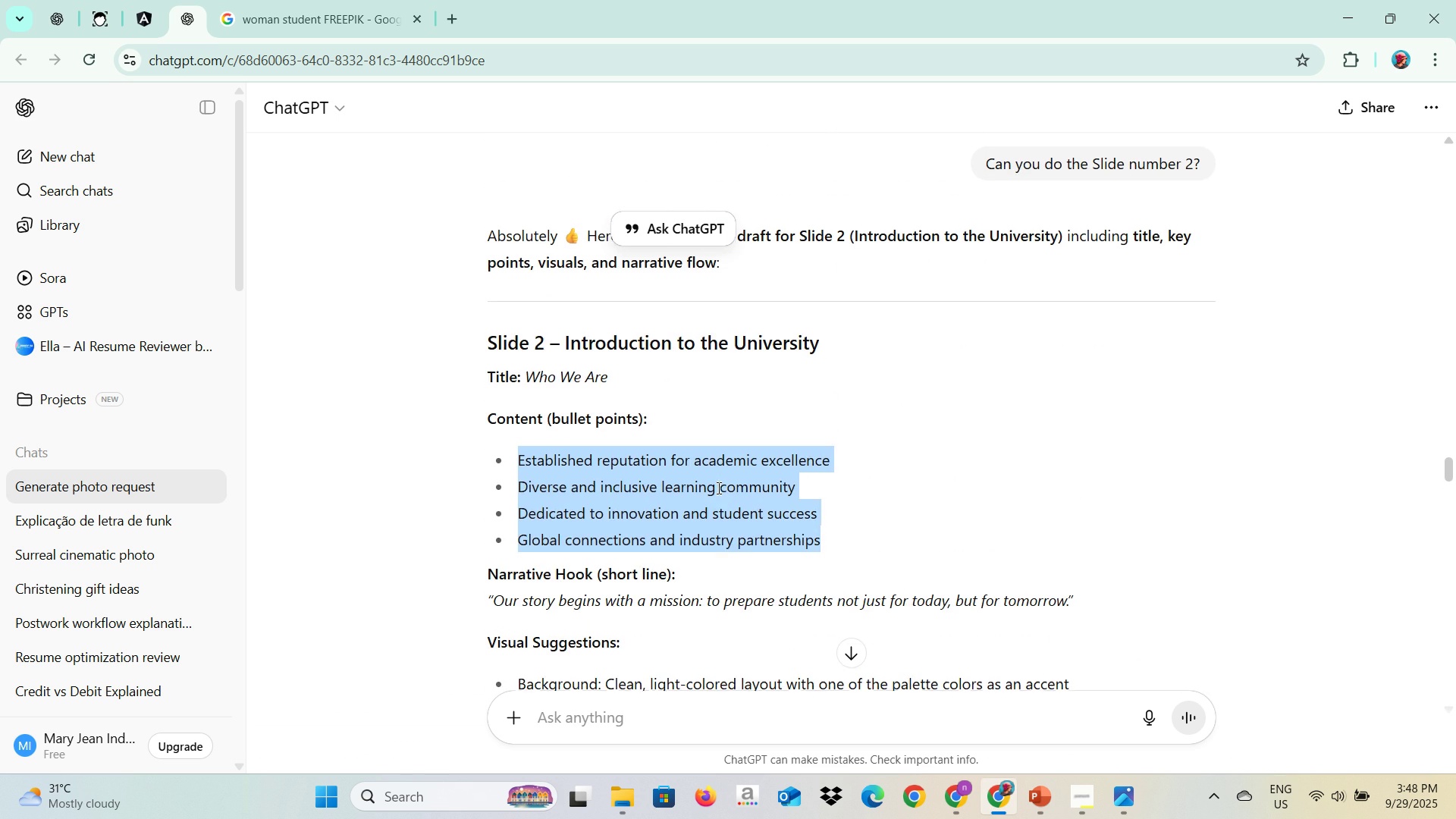 
scroll: coordinate [718, 489], scroll_direction: down, amount: 12.0
 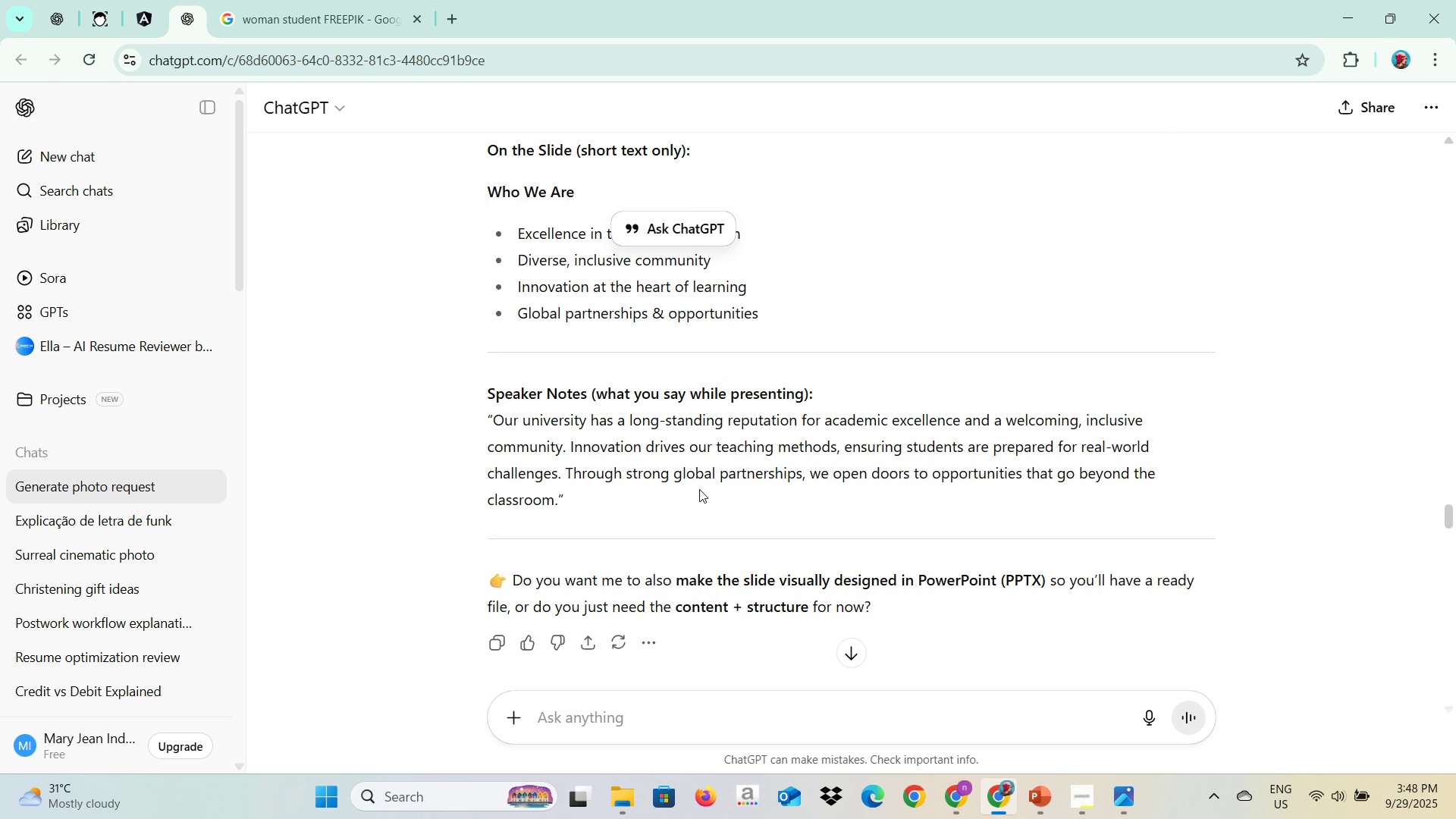 
key(Alt+AltLeft)
 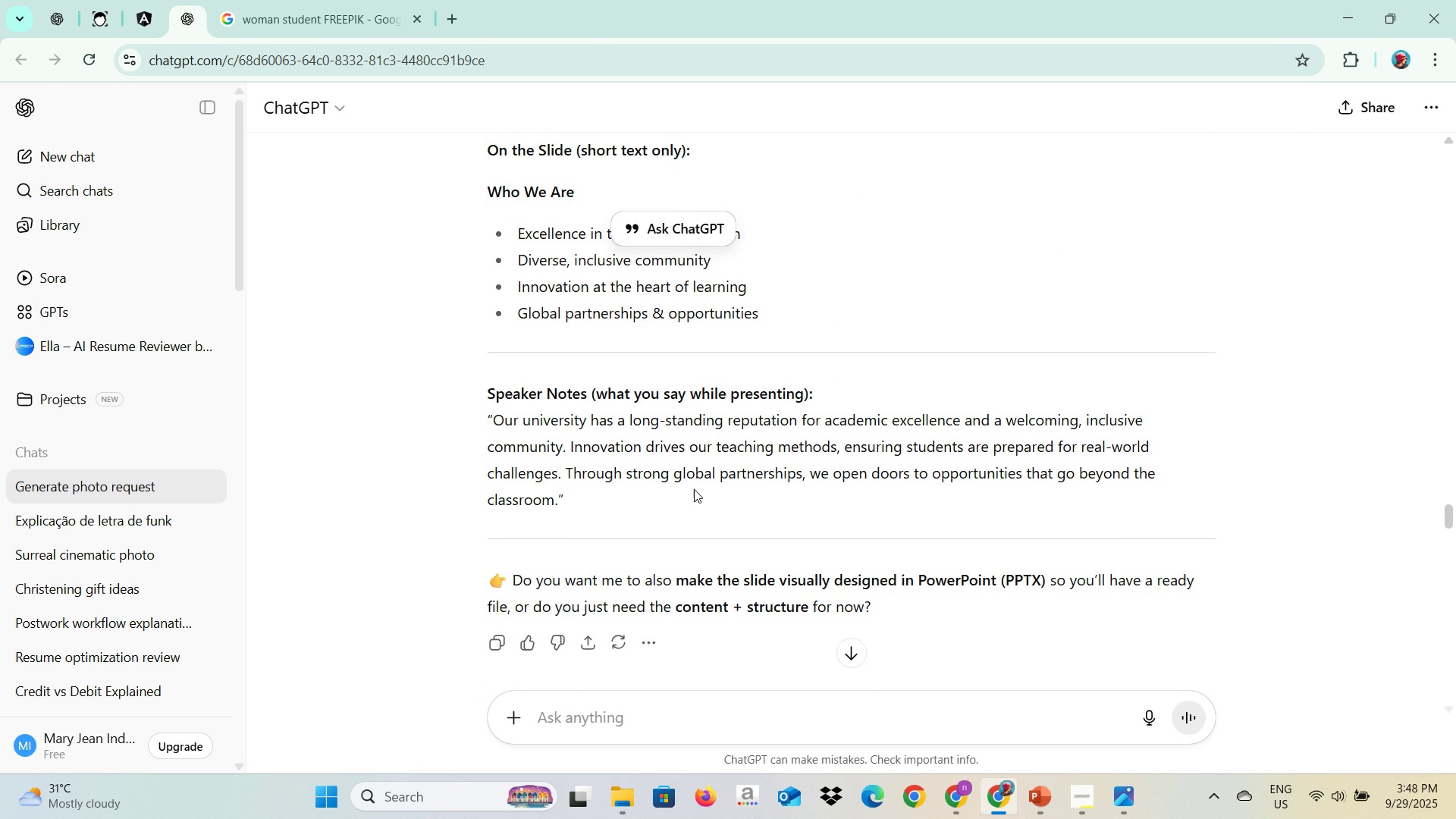 
key(Alt+Tab)
 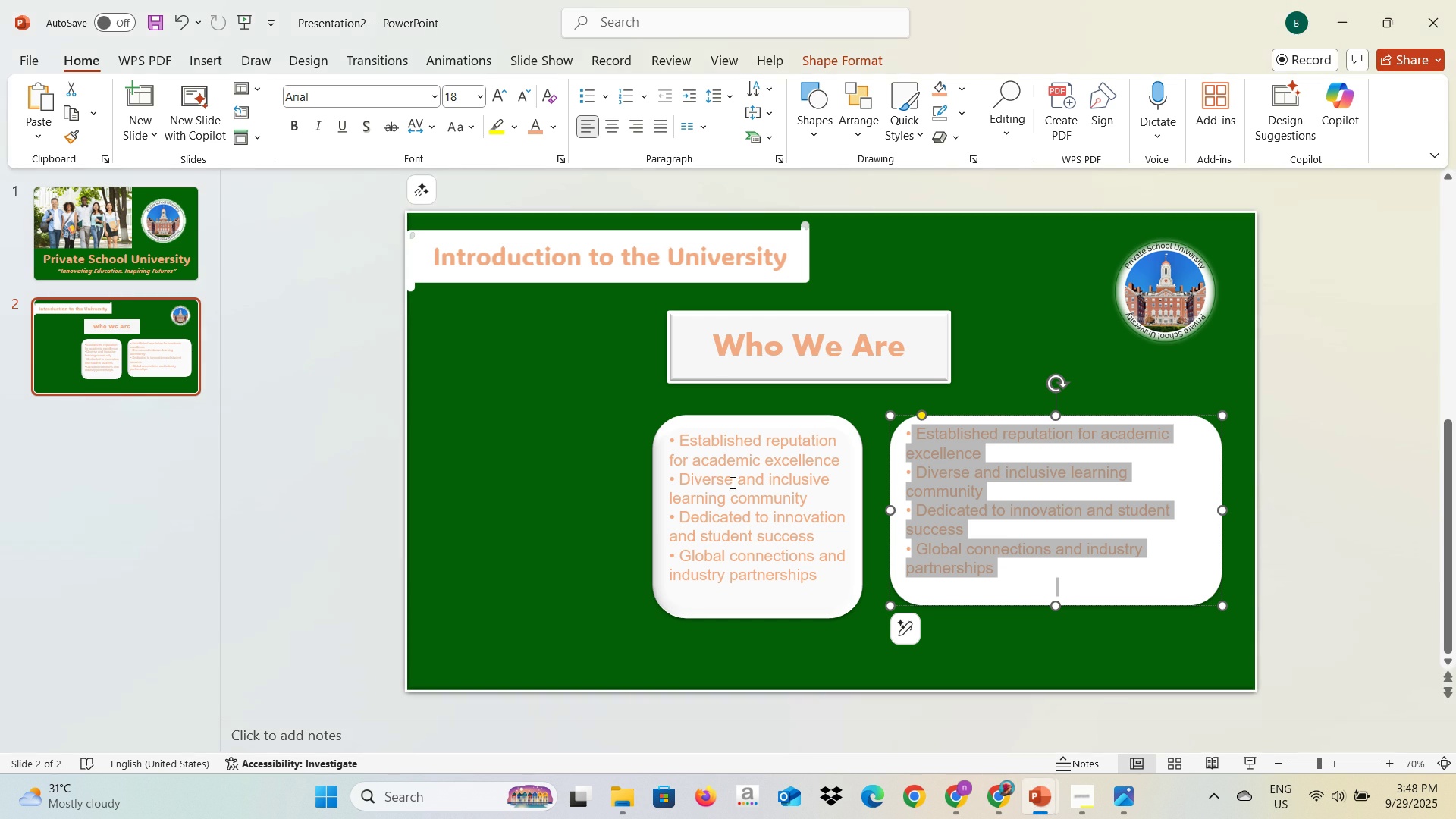 
key(Alt+AltLeft)
 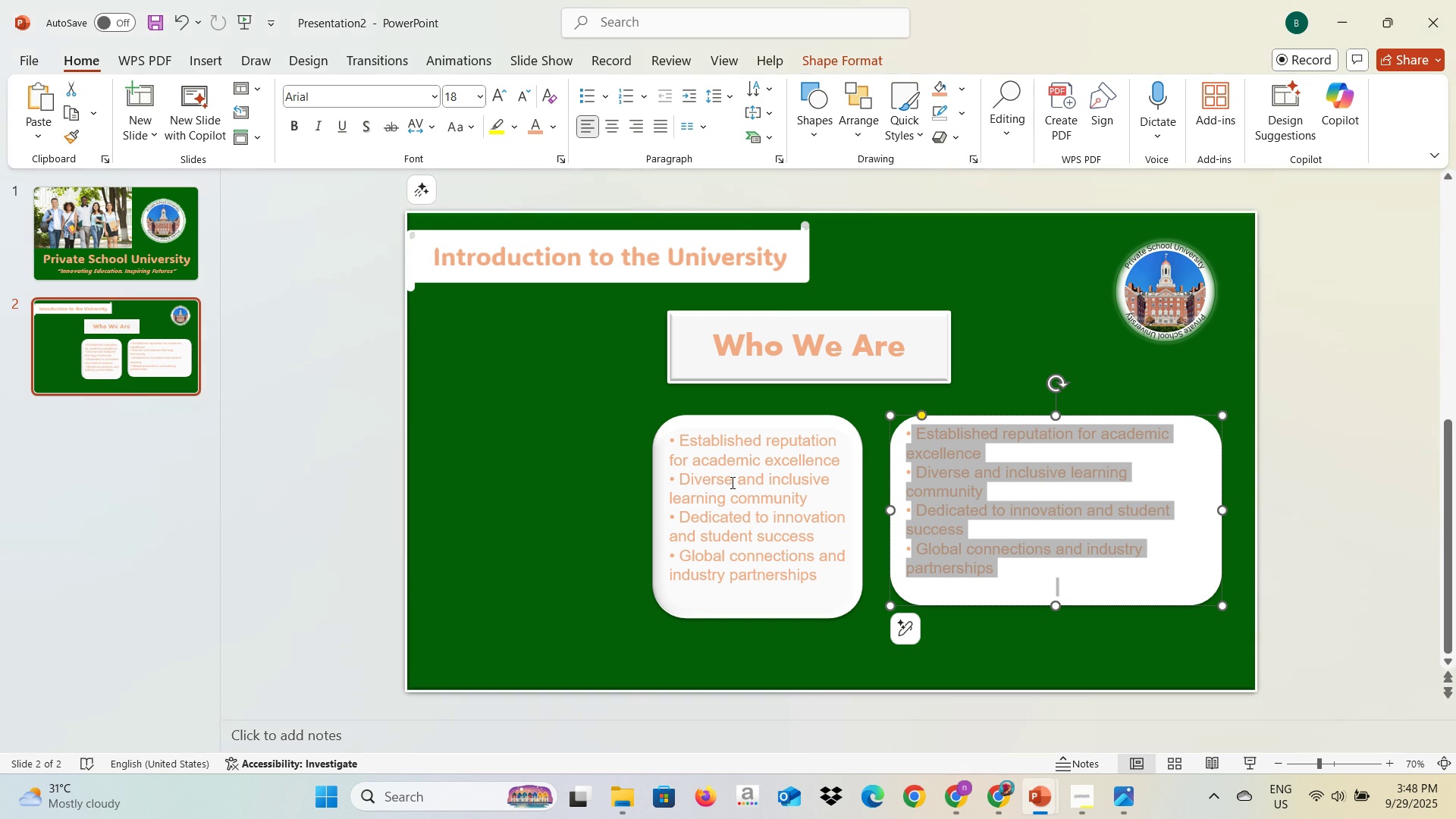 
key(Alt+Tab)
 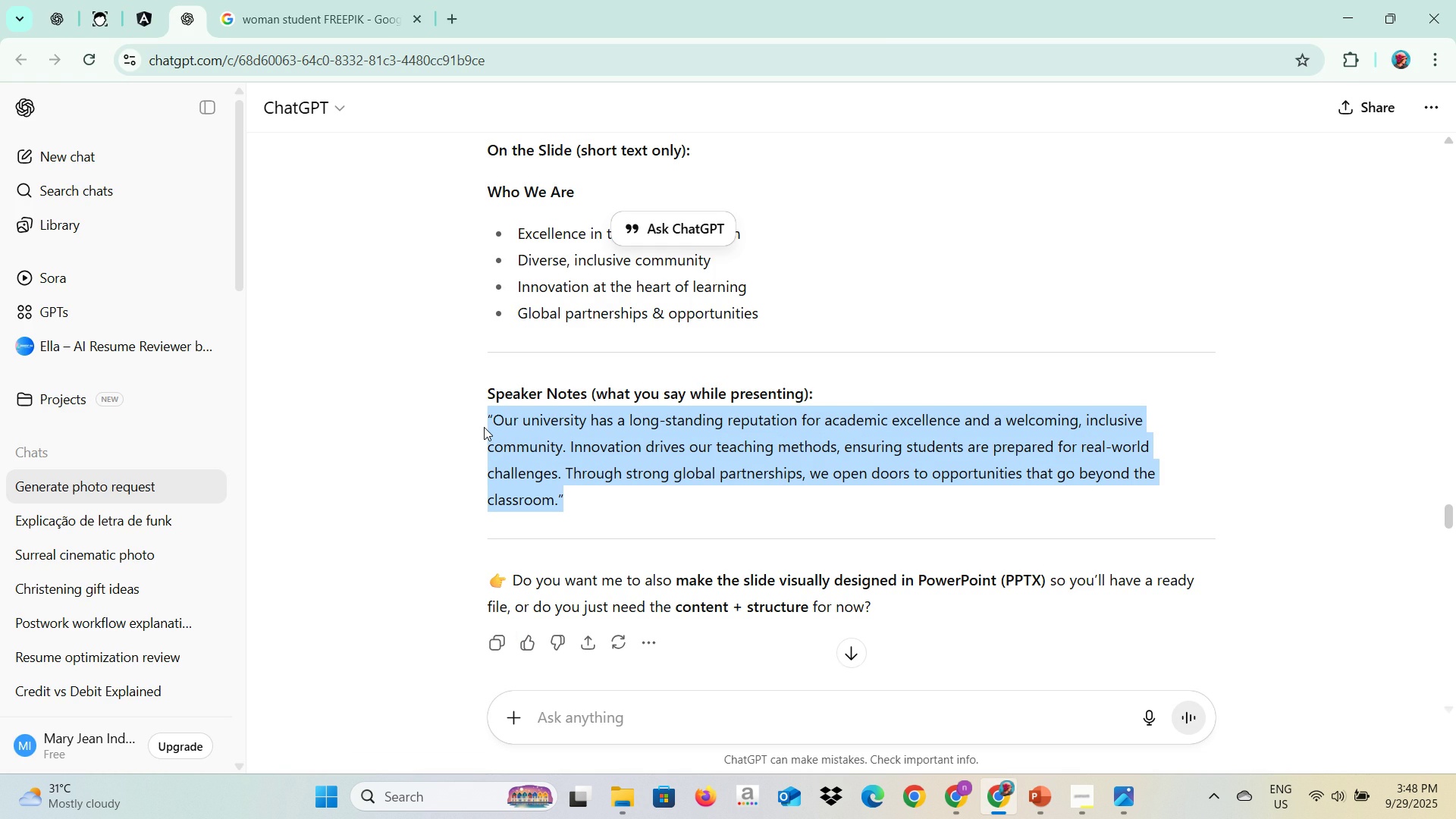 
key(Control+C)
 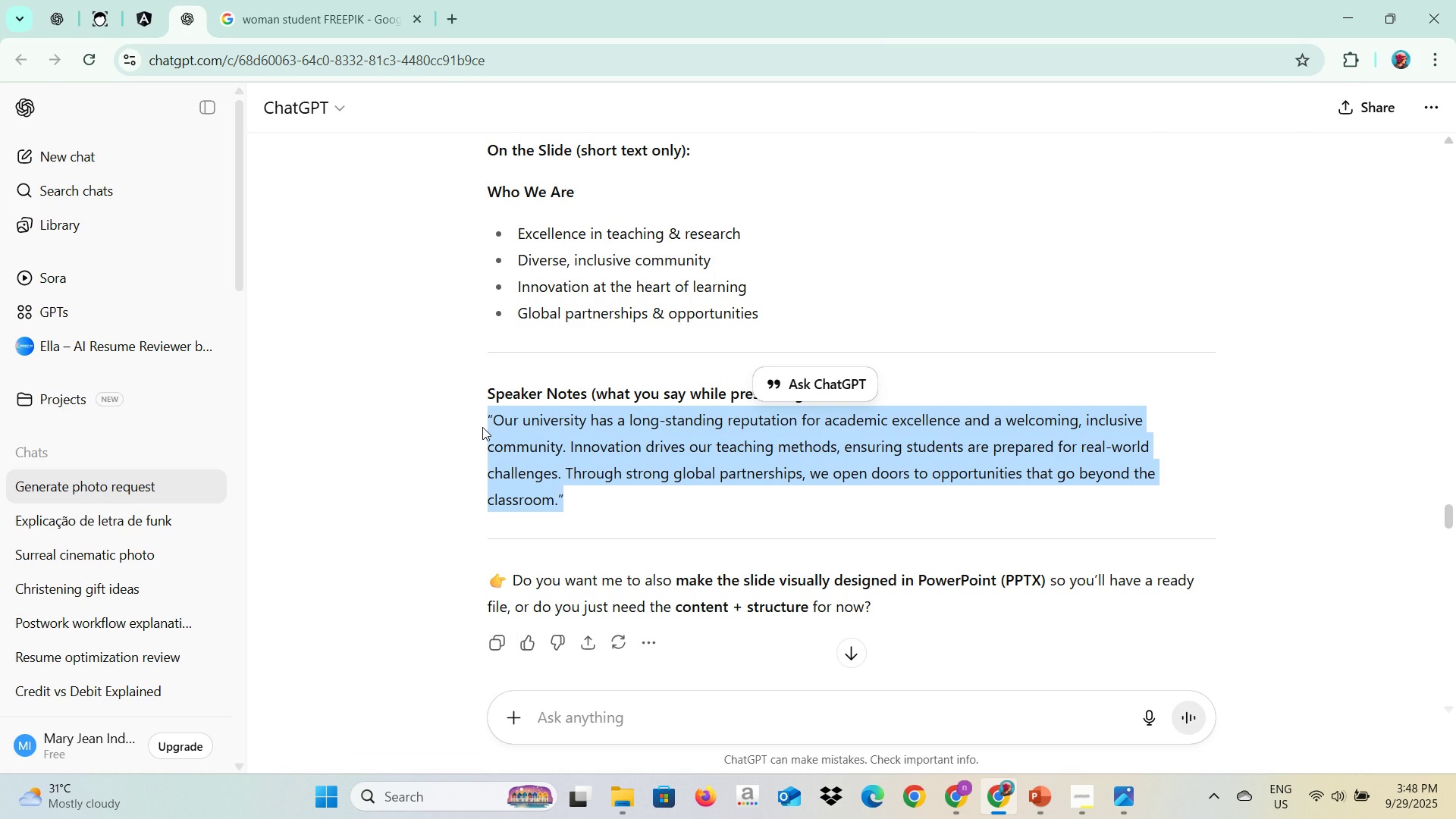 
key(Control+C)
 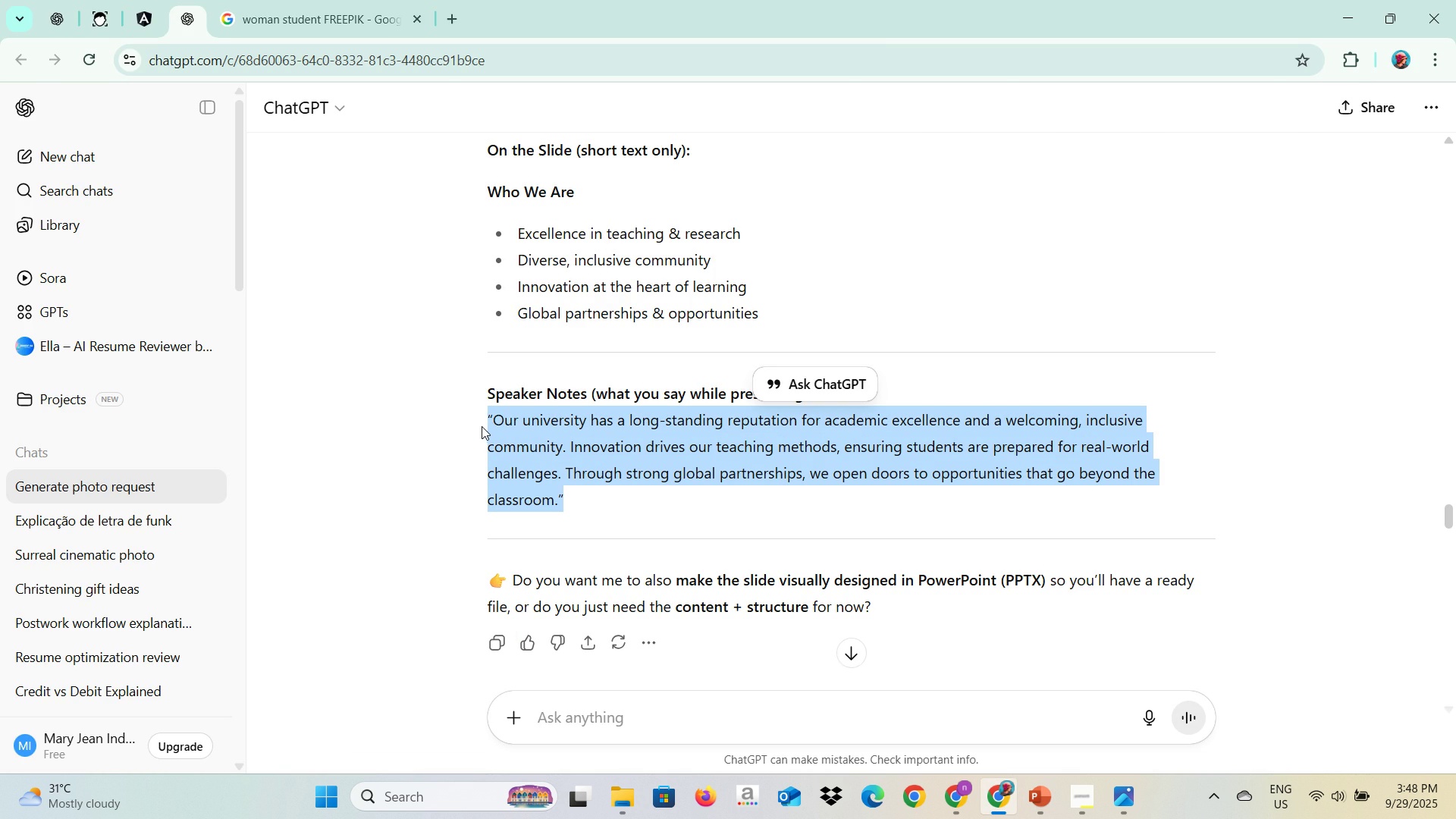 
key(Alt+AltLeft)
 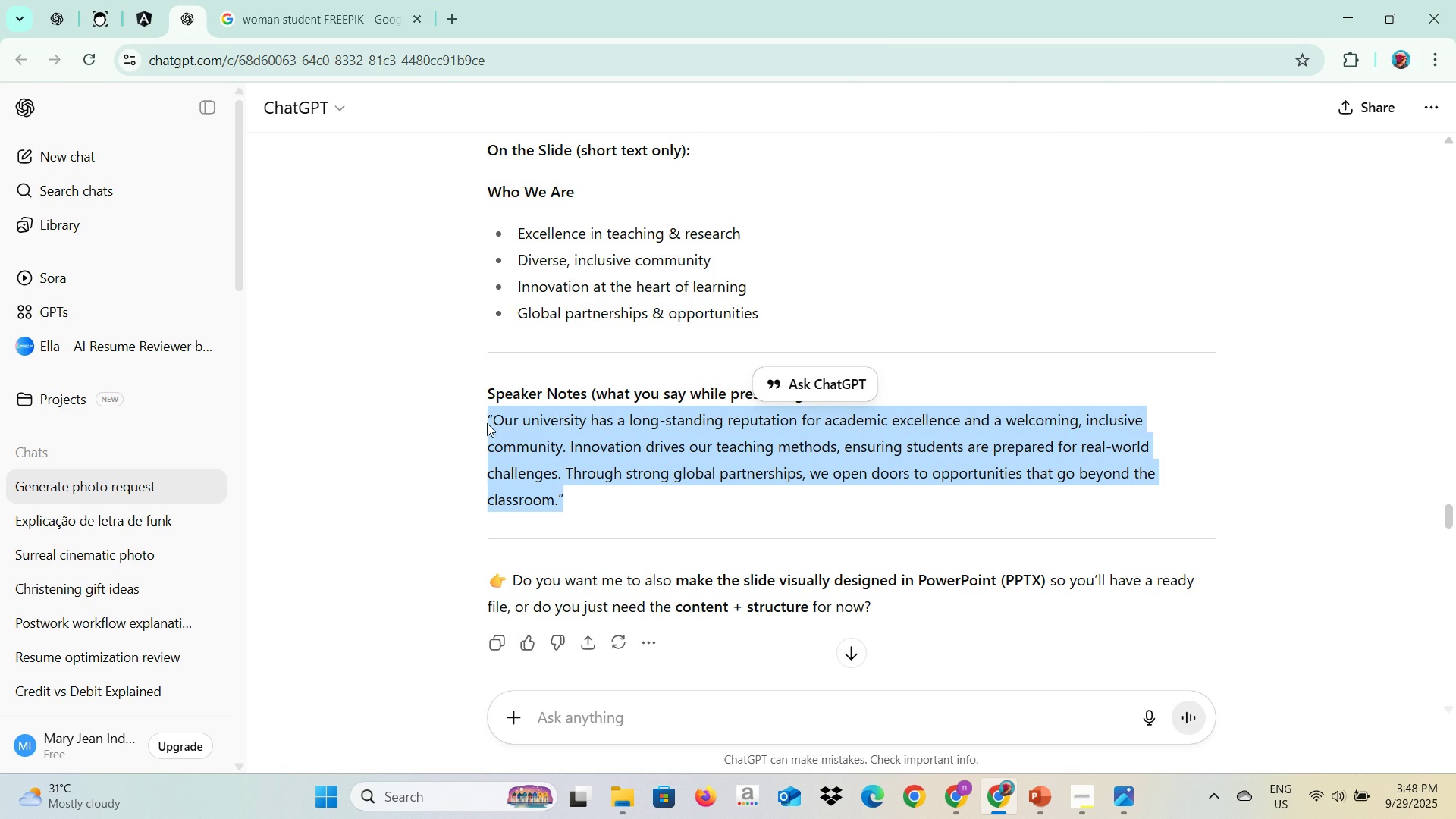 
key(Alt+Tab)
 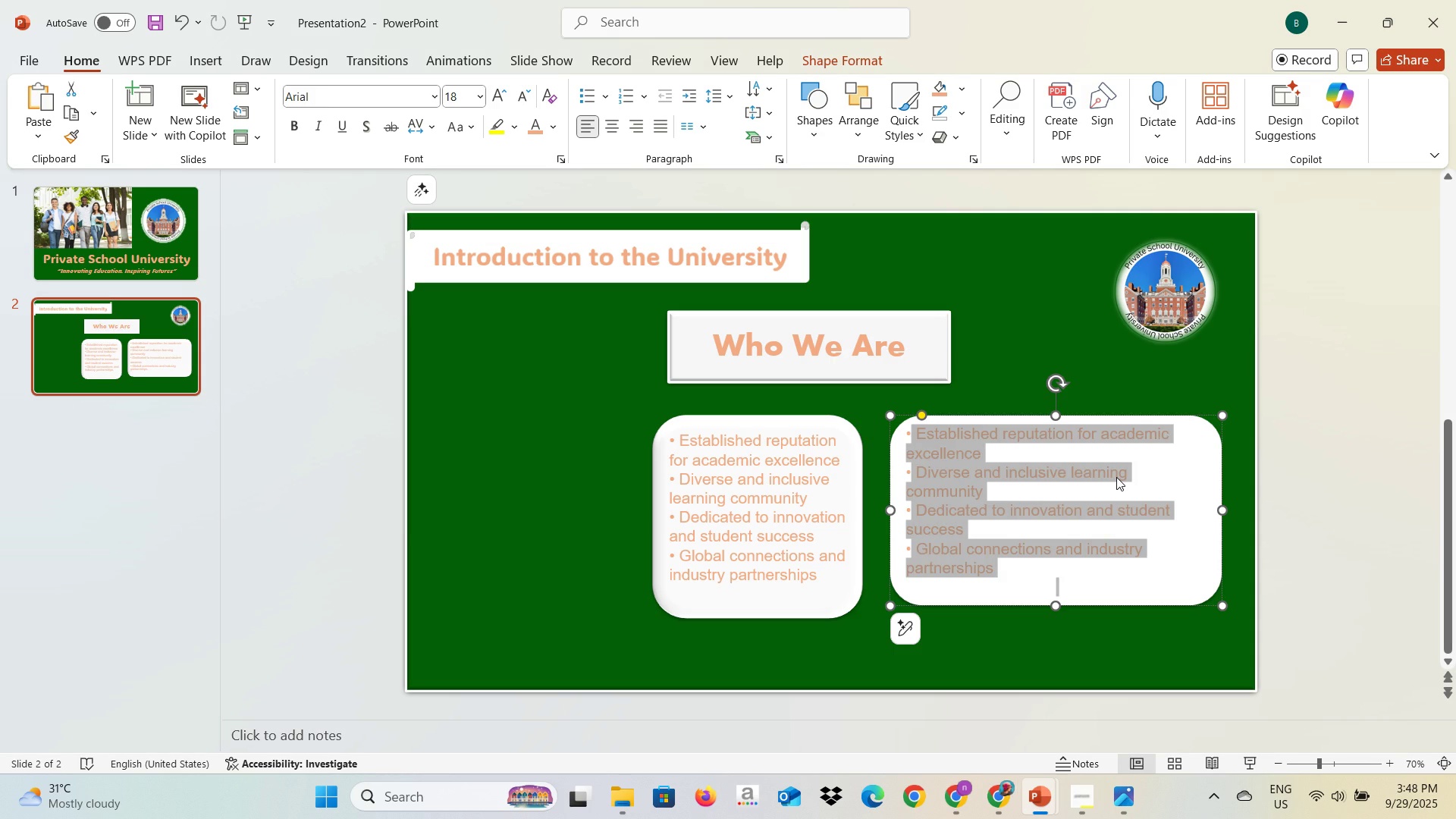 
key(Control+V)
 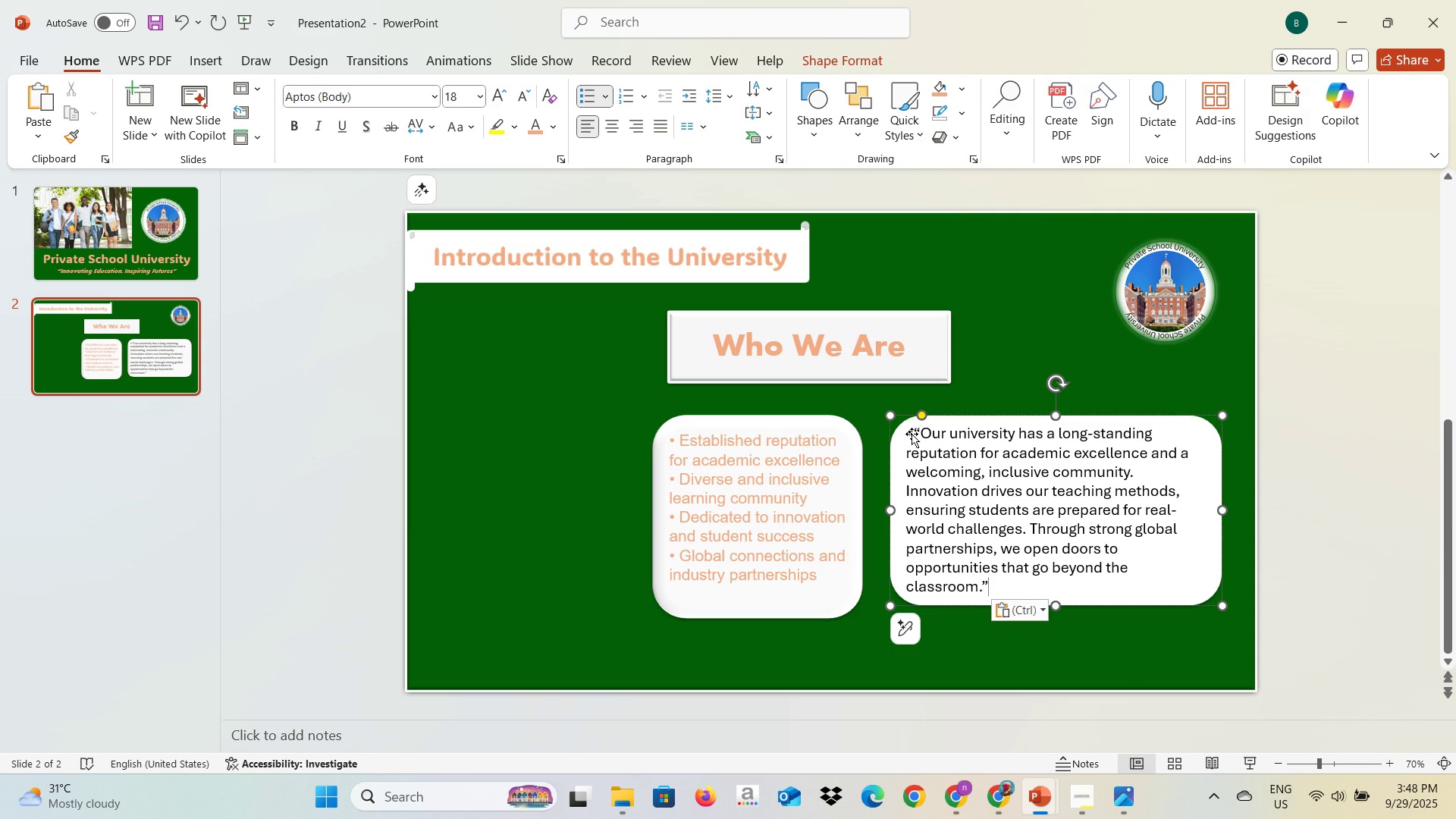 
left_click([915, 431])
 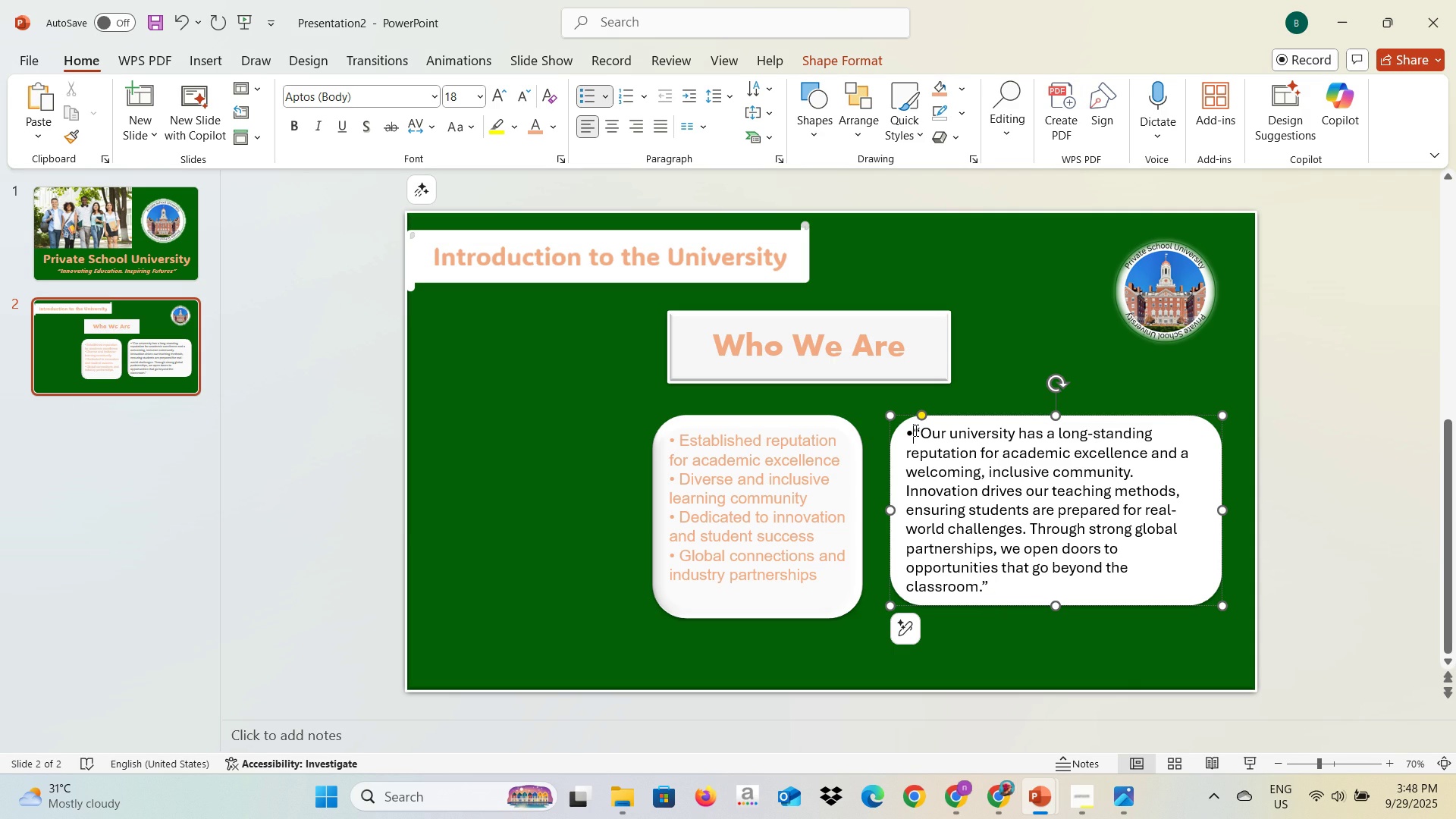 
key(Backspace)
 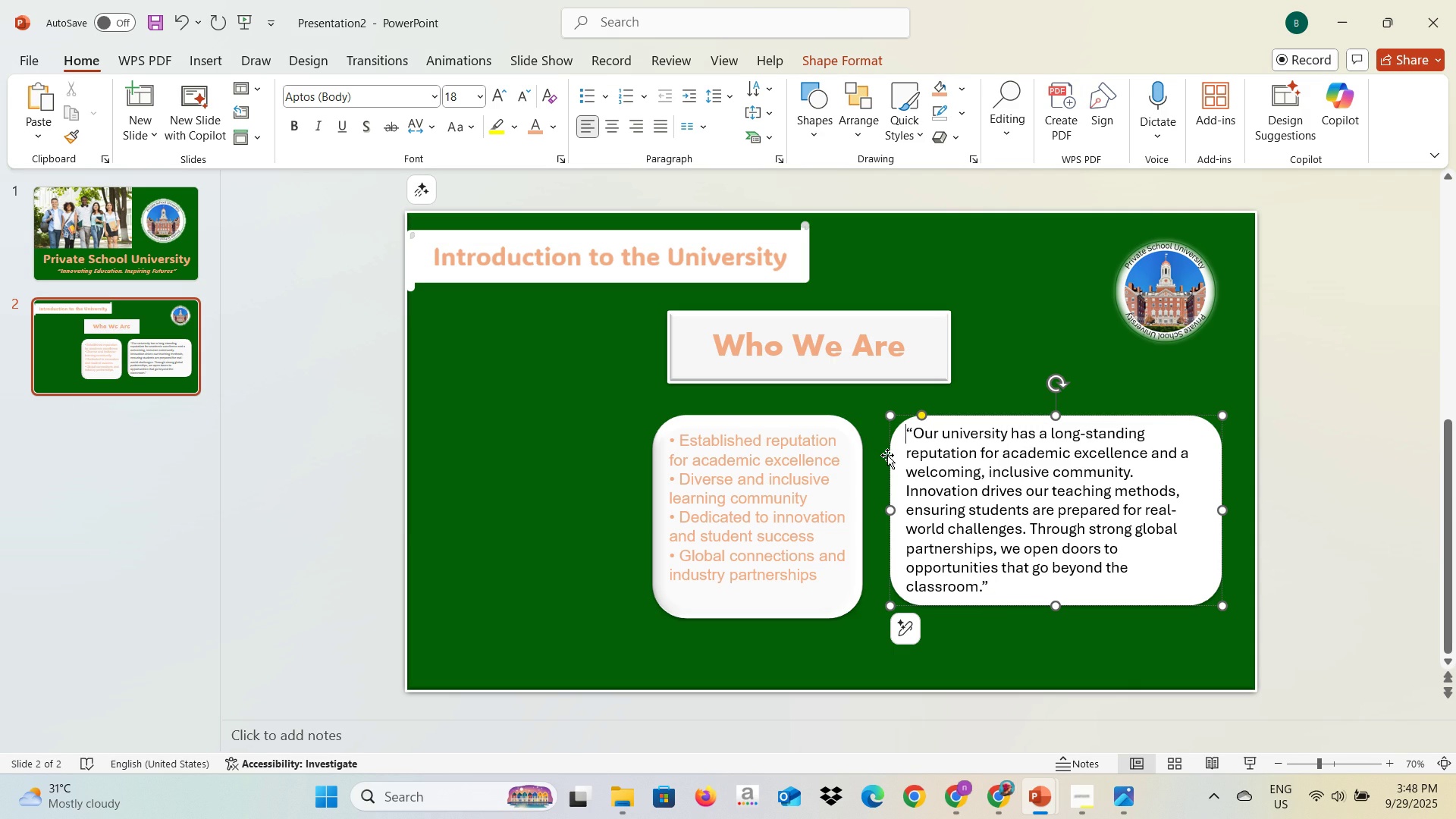 
key(Control+A)
 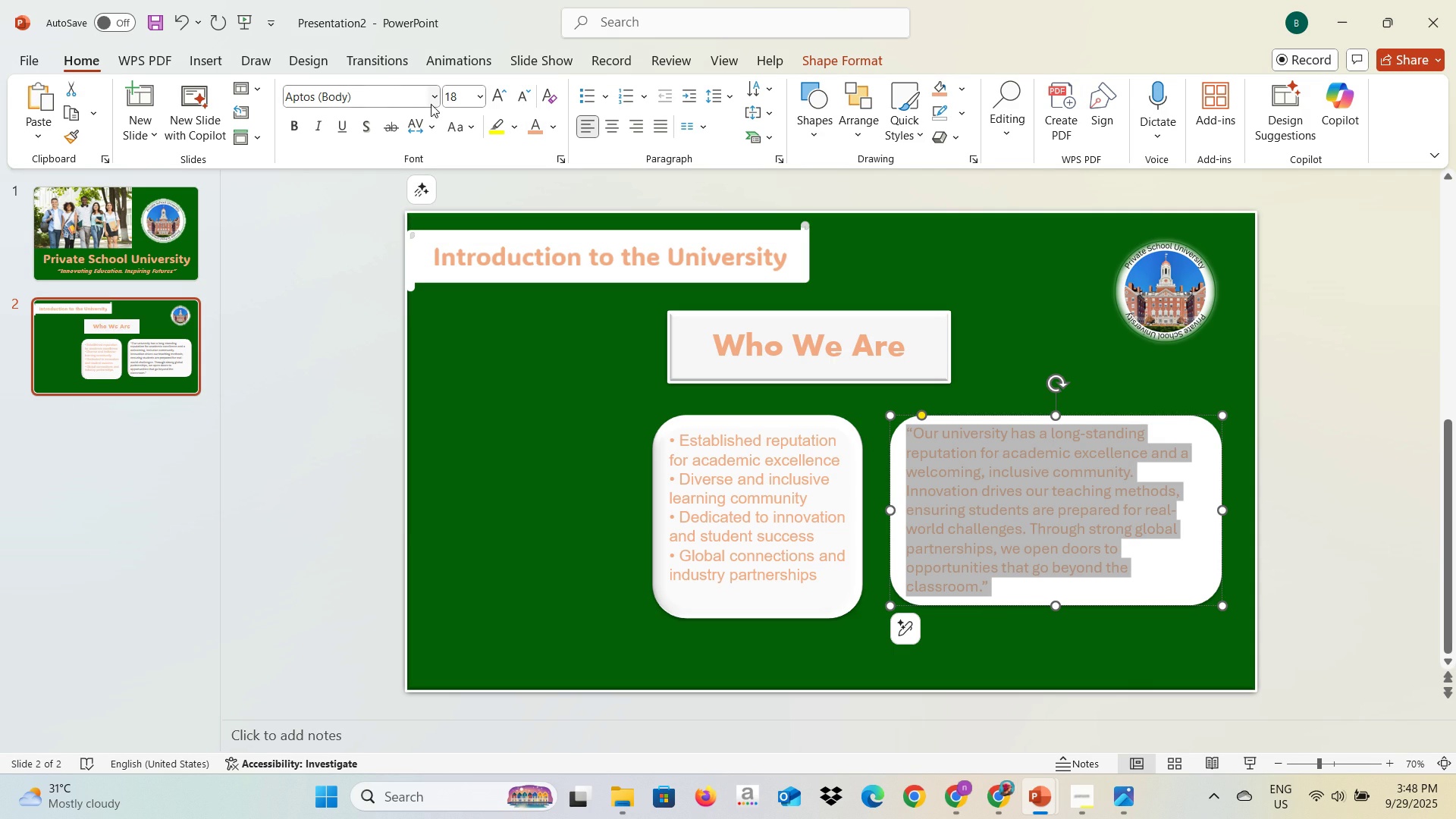 
left_click([435, 102])
 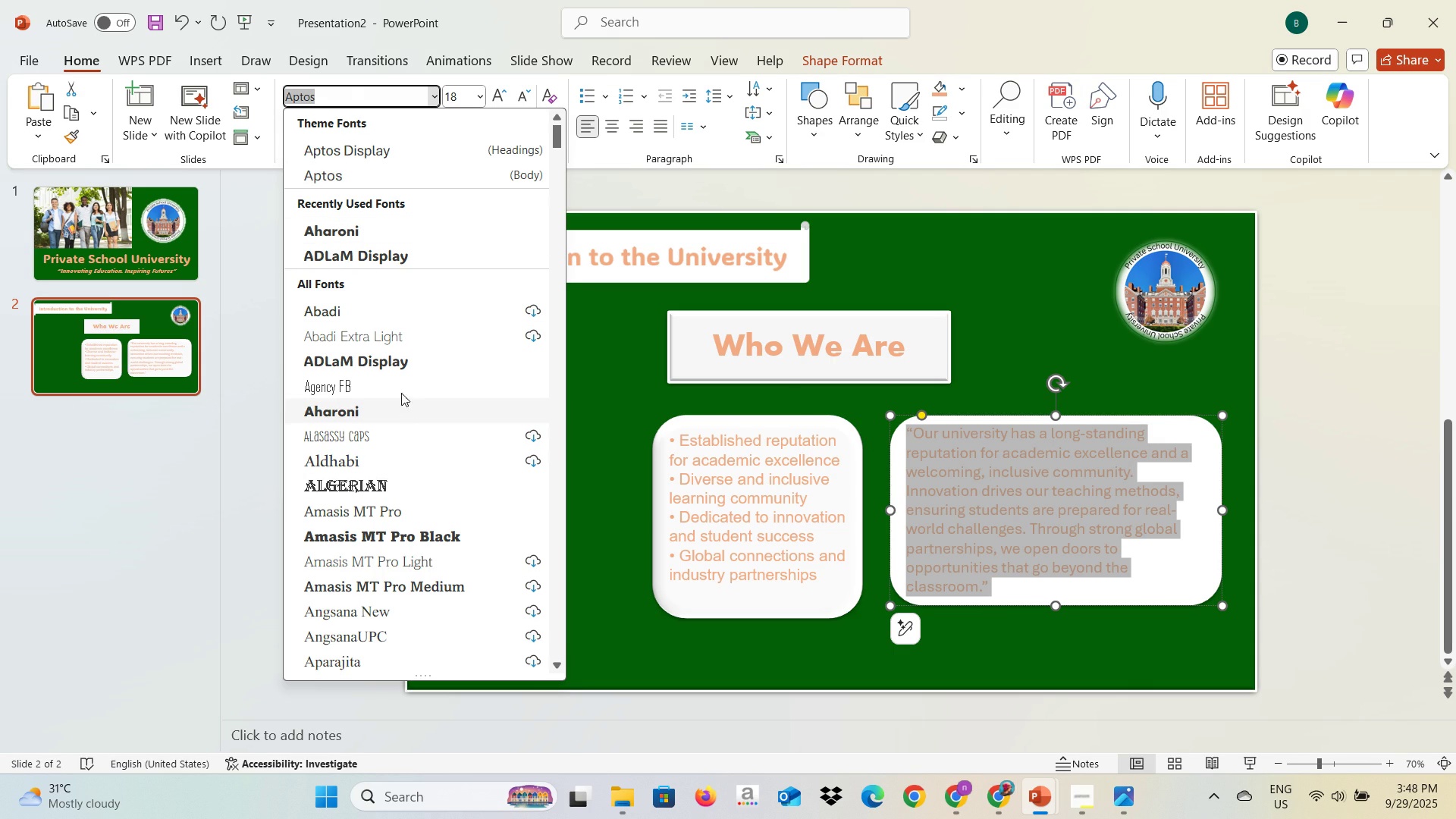 
type(Arial)
 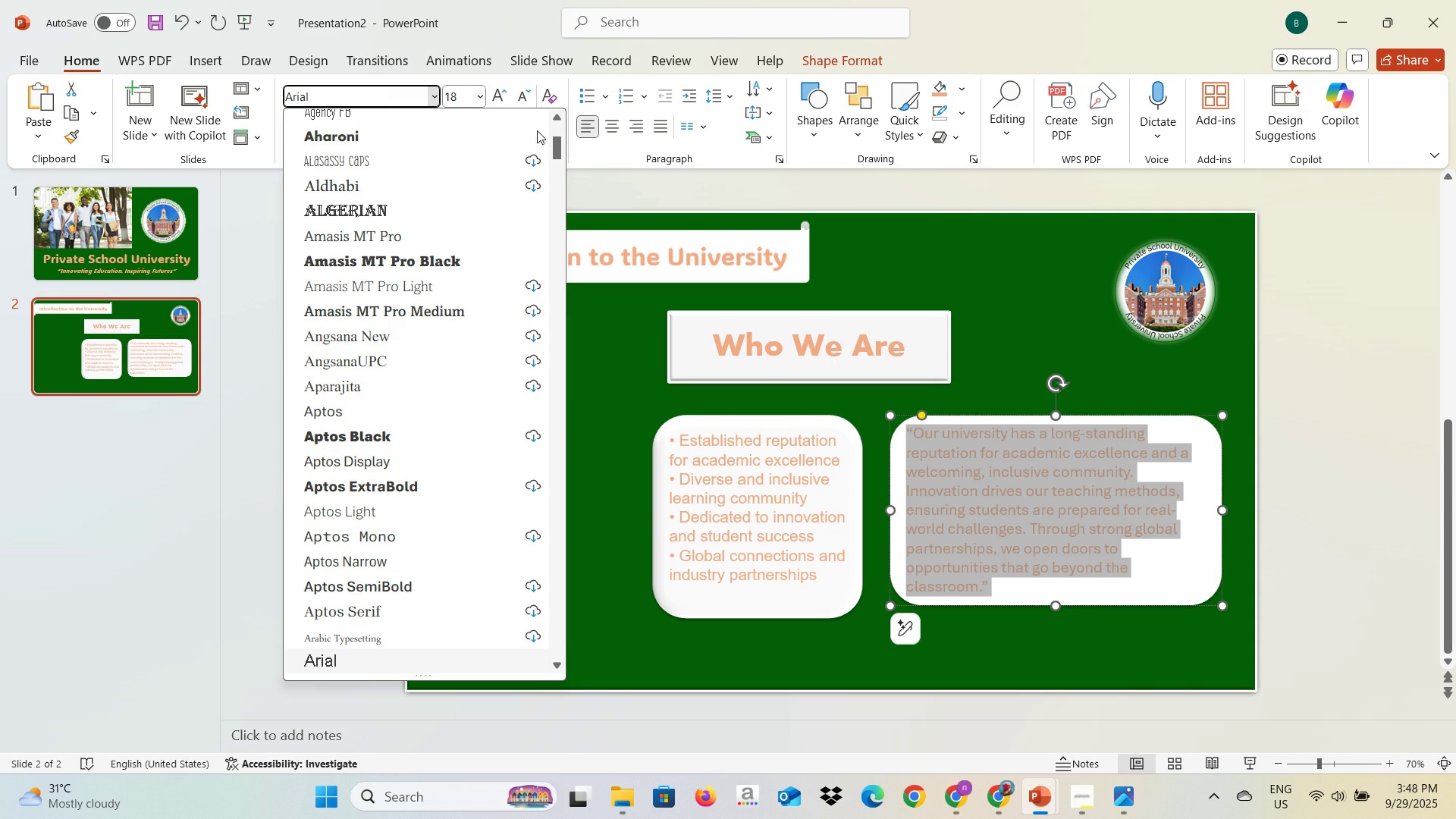 
key(Enter)
 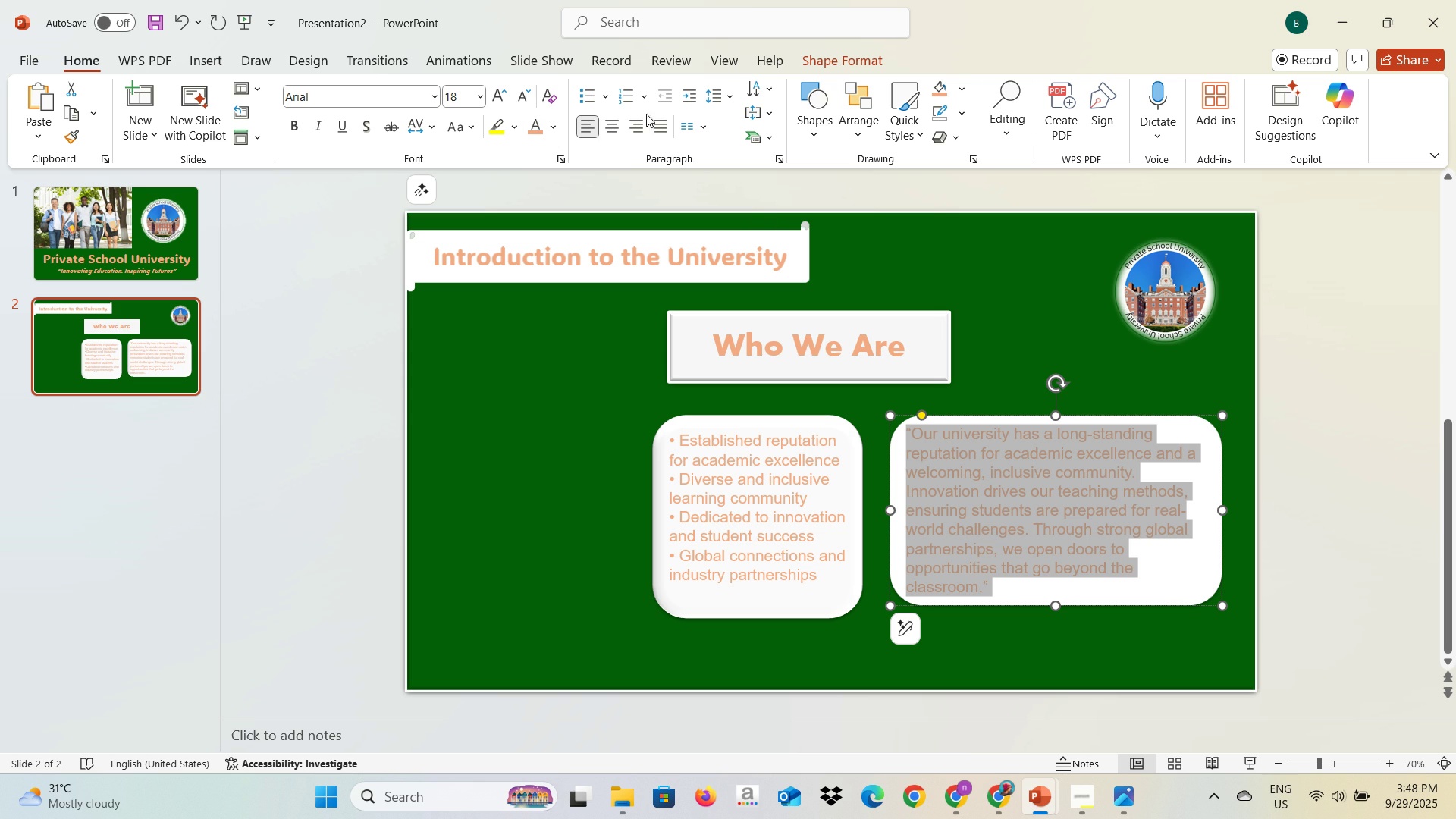 
left_click([617, 126])
 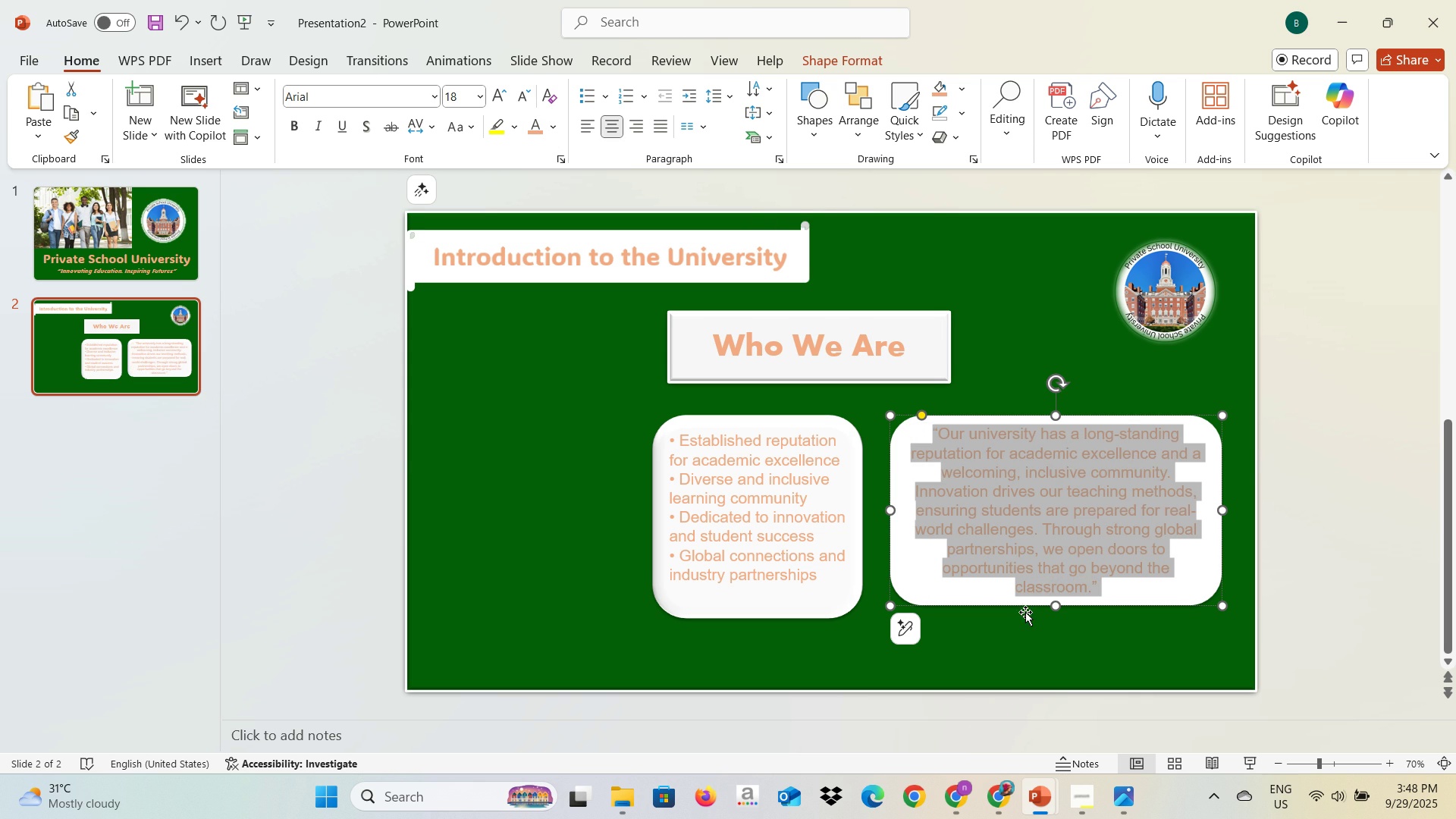 
left_click([1024, 613])
 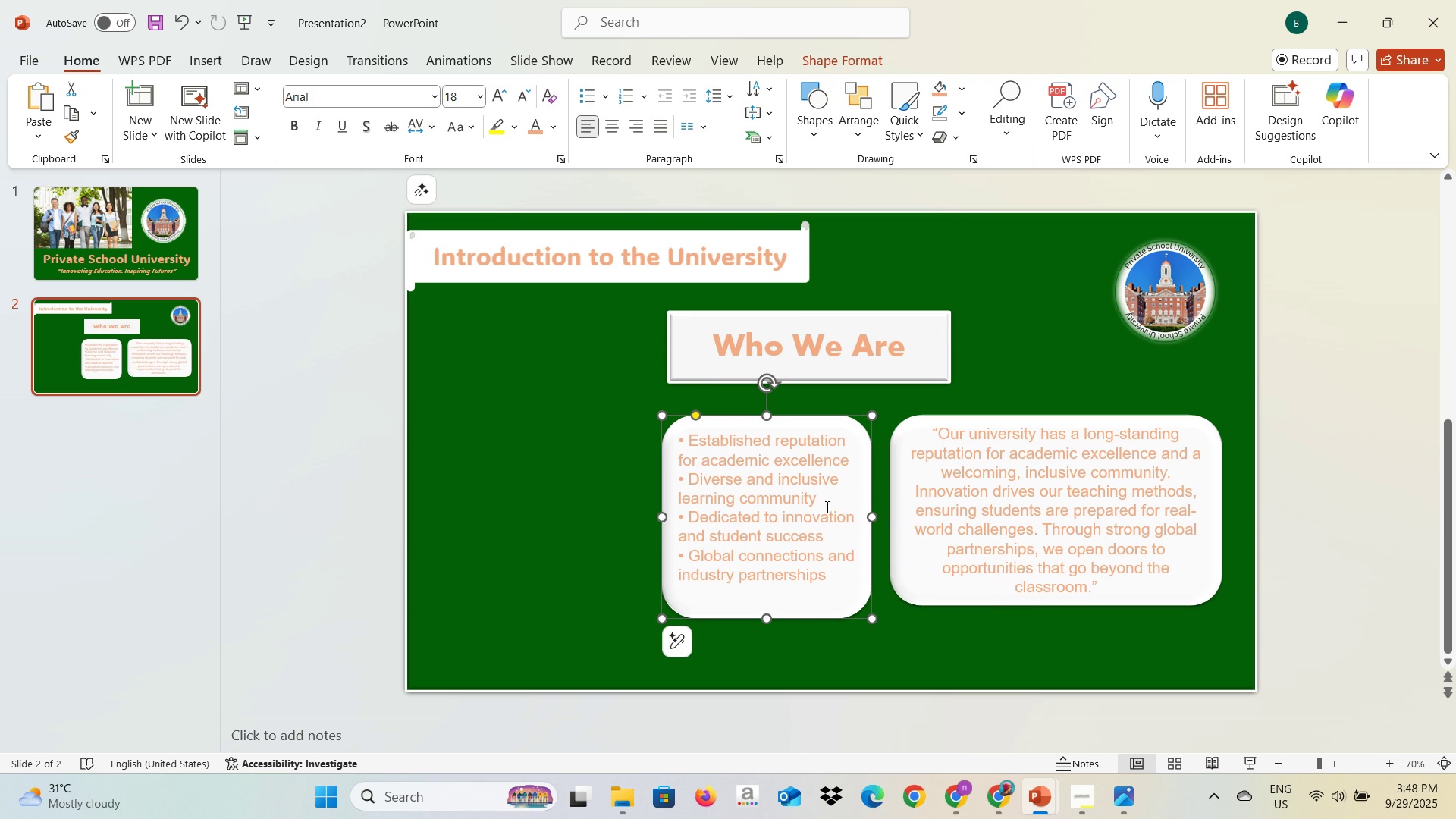 
wait(6.29)
 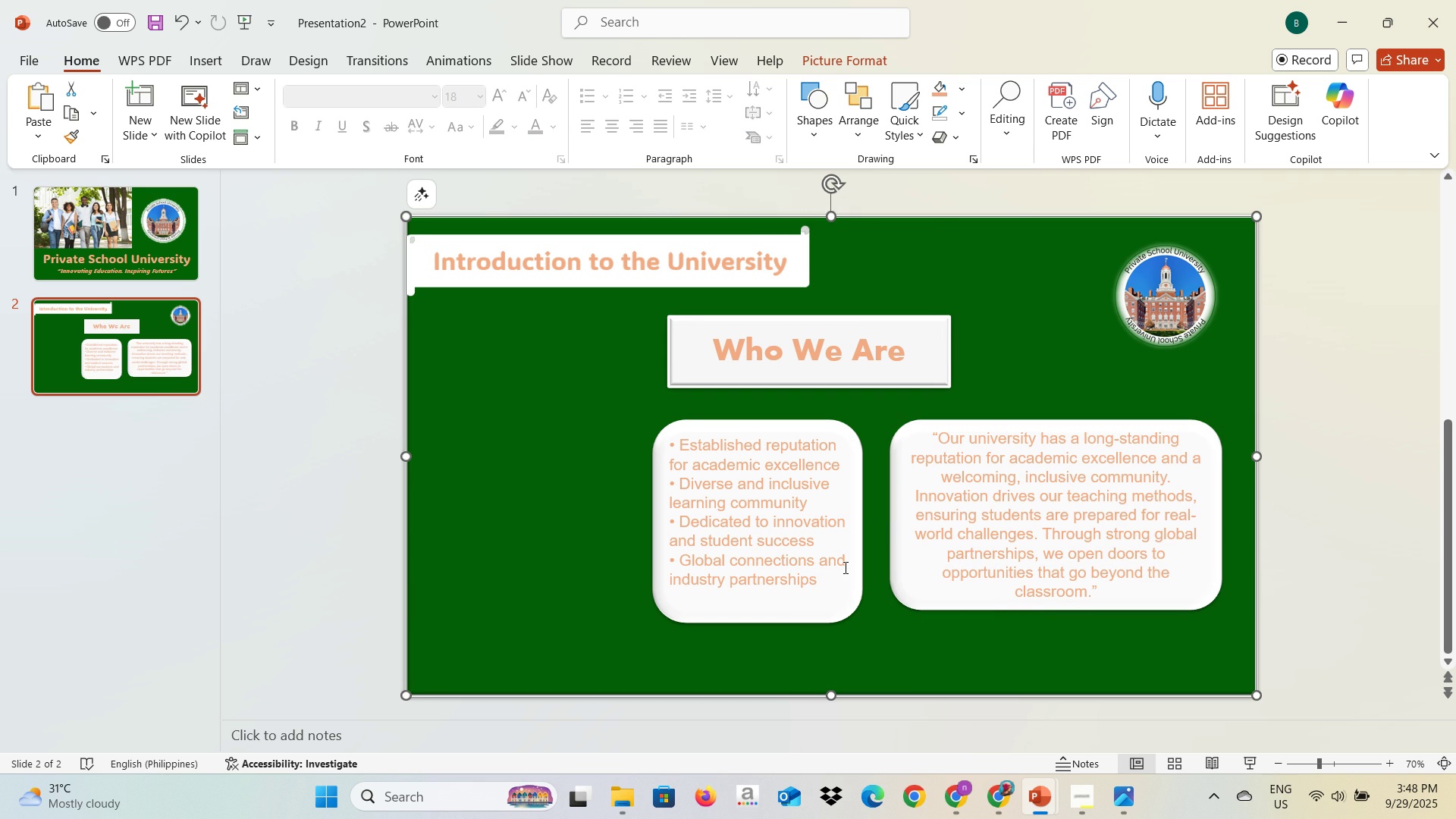 
left_click([765, 525])
 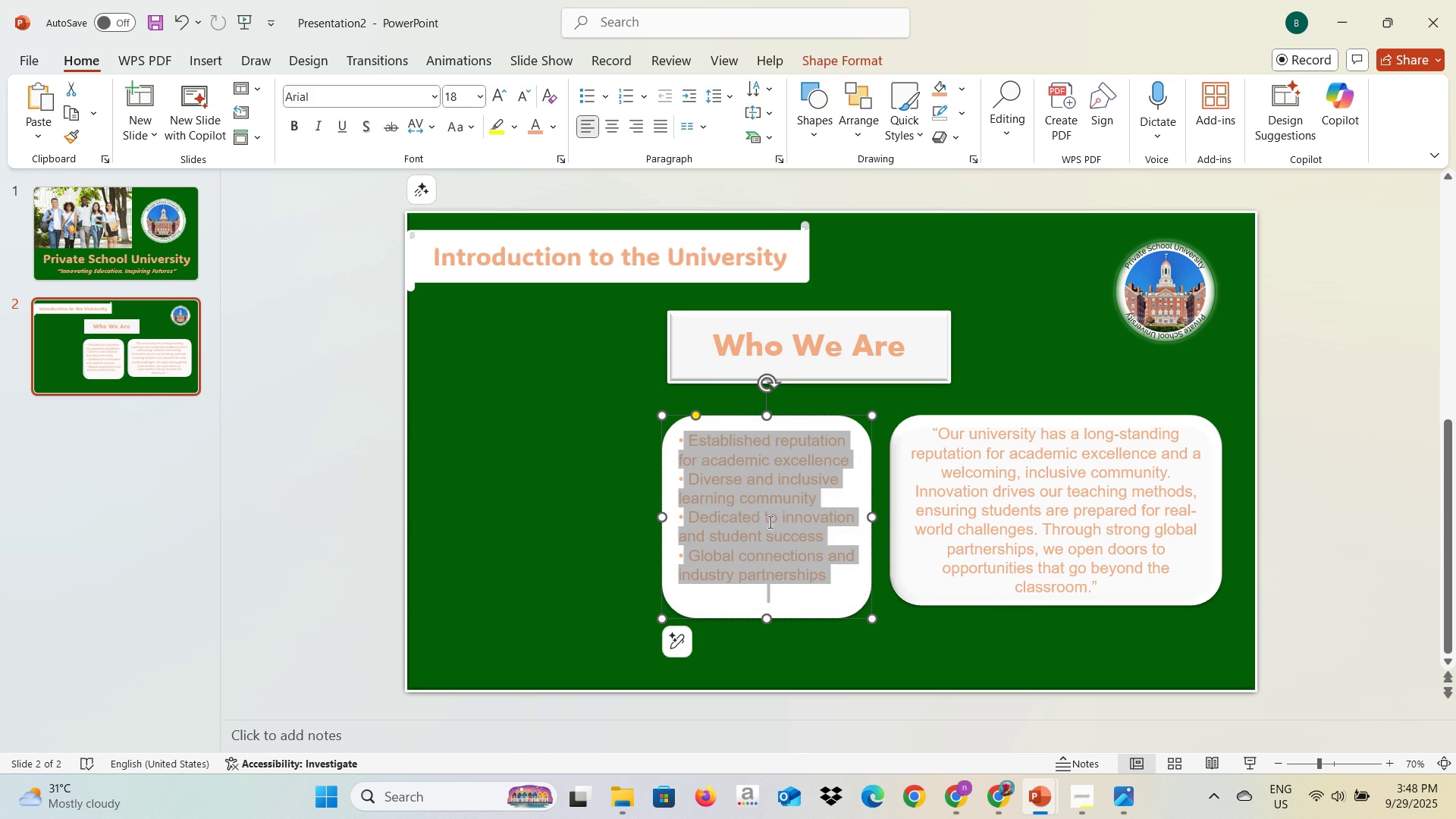 
key(Control+A)
 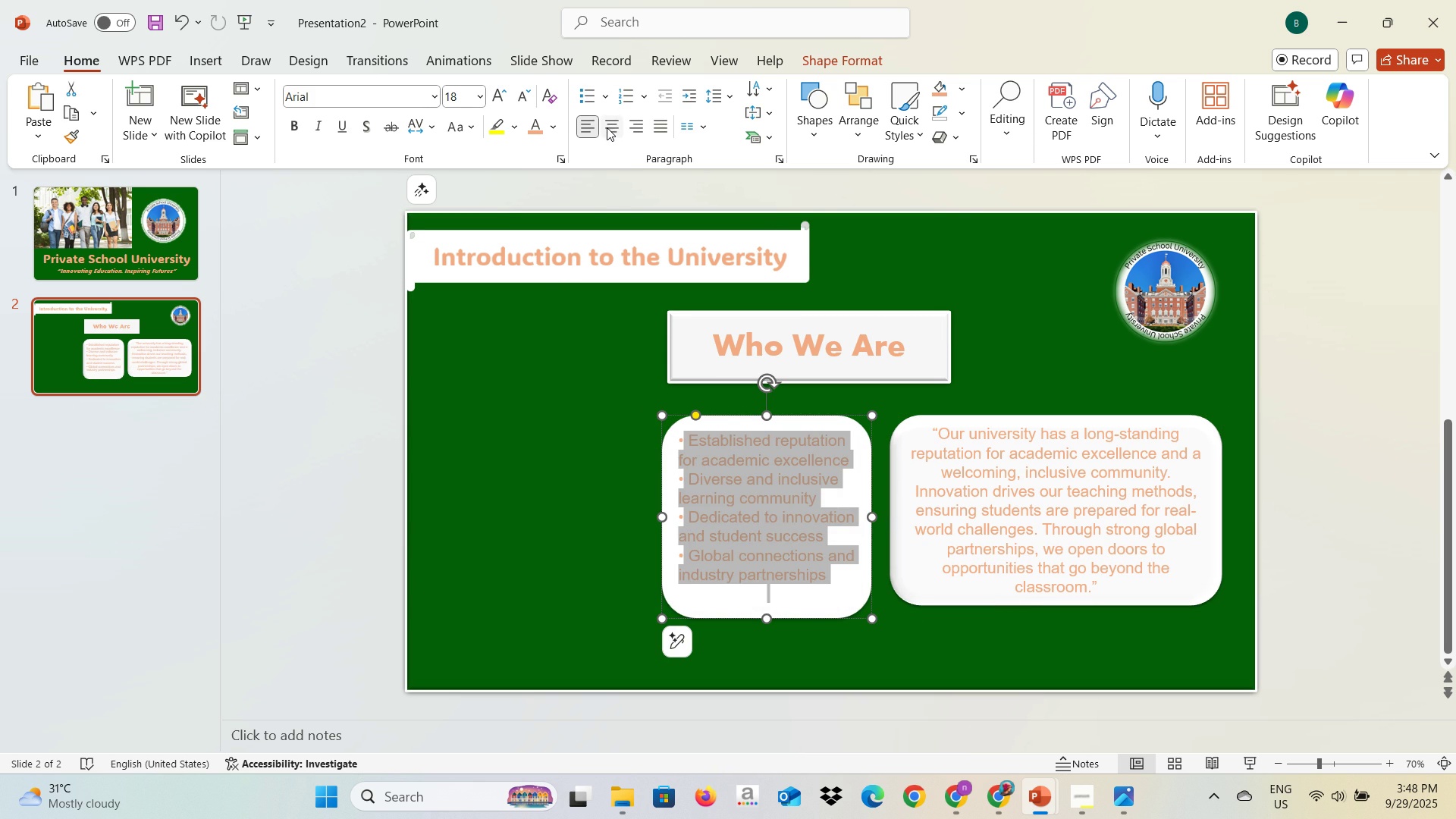 
left_click([607, 127])
 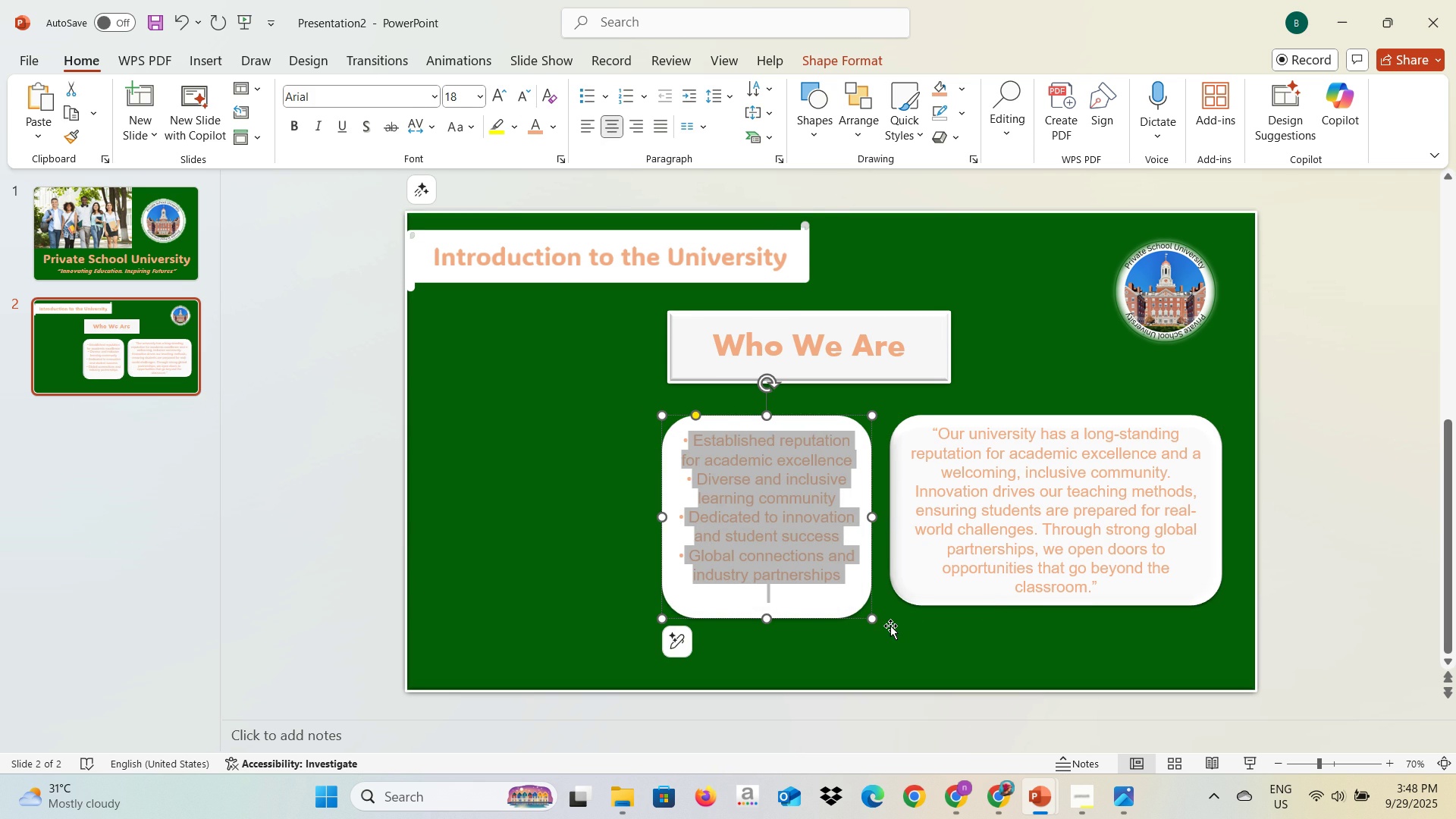 
left_click([890, 626])
 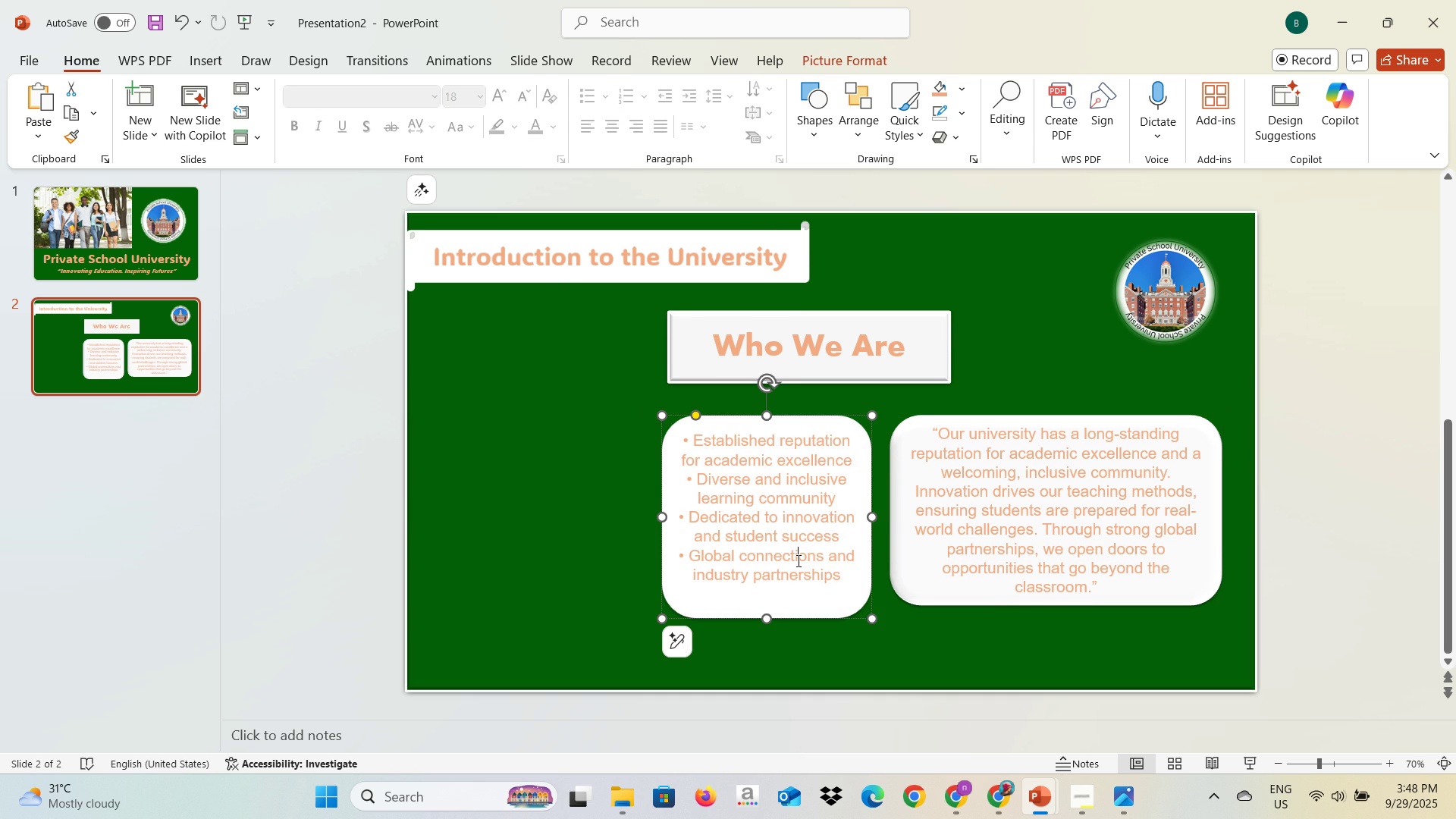 
left_click([797, 560])
 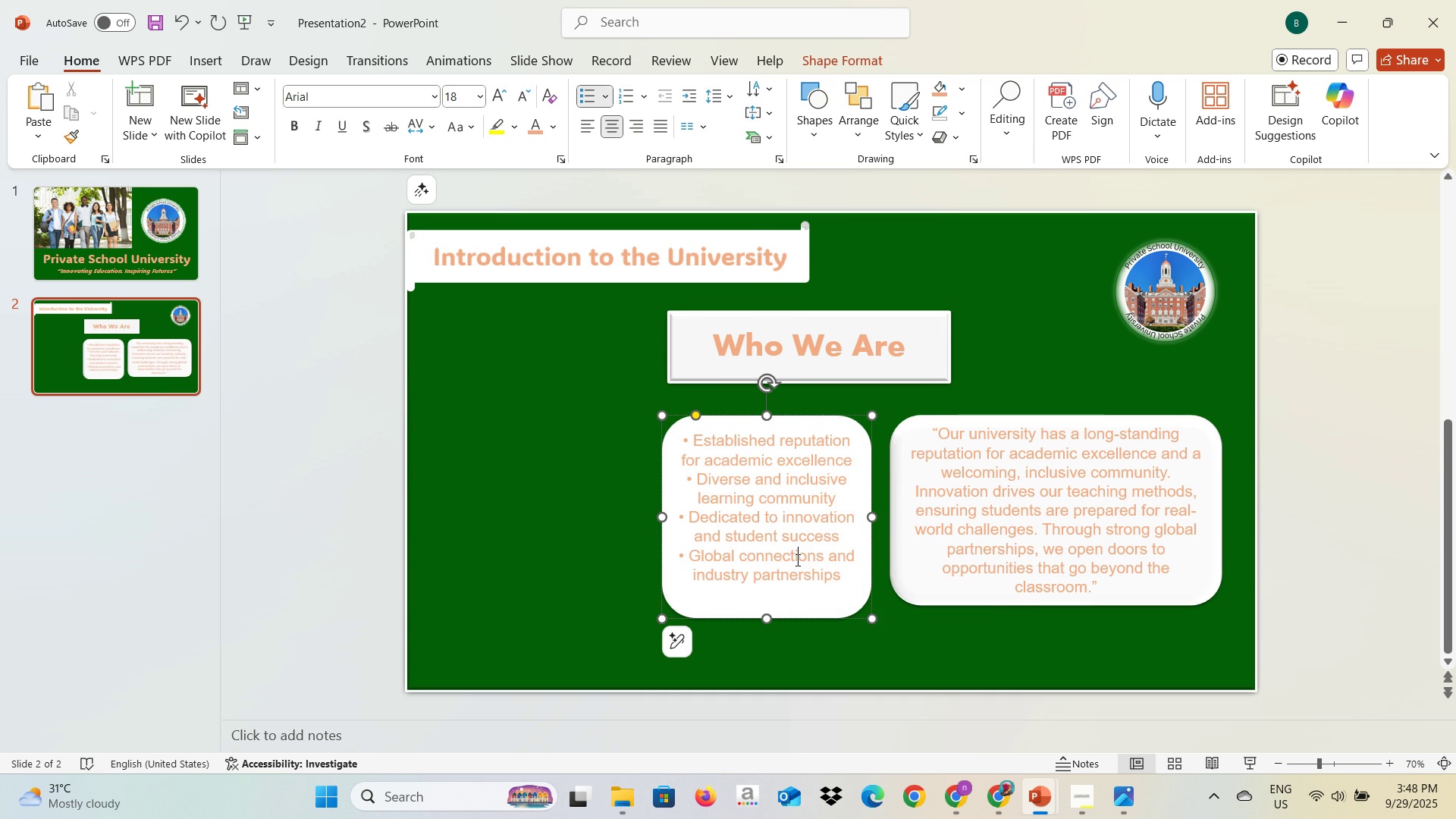 
key(Control+A)
 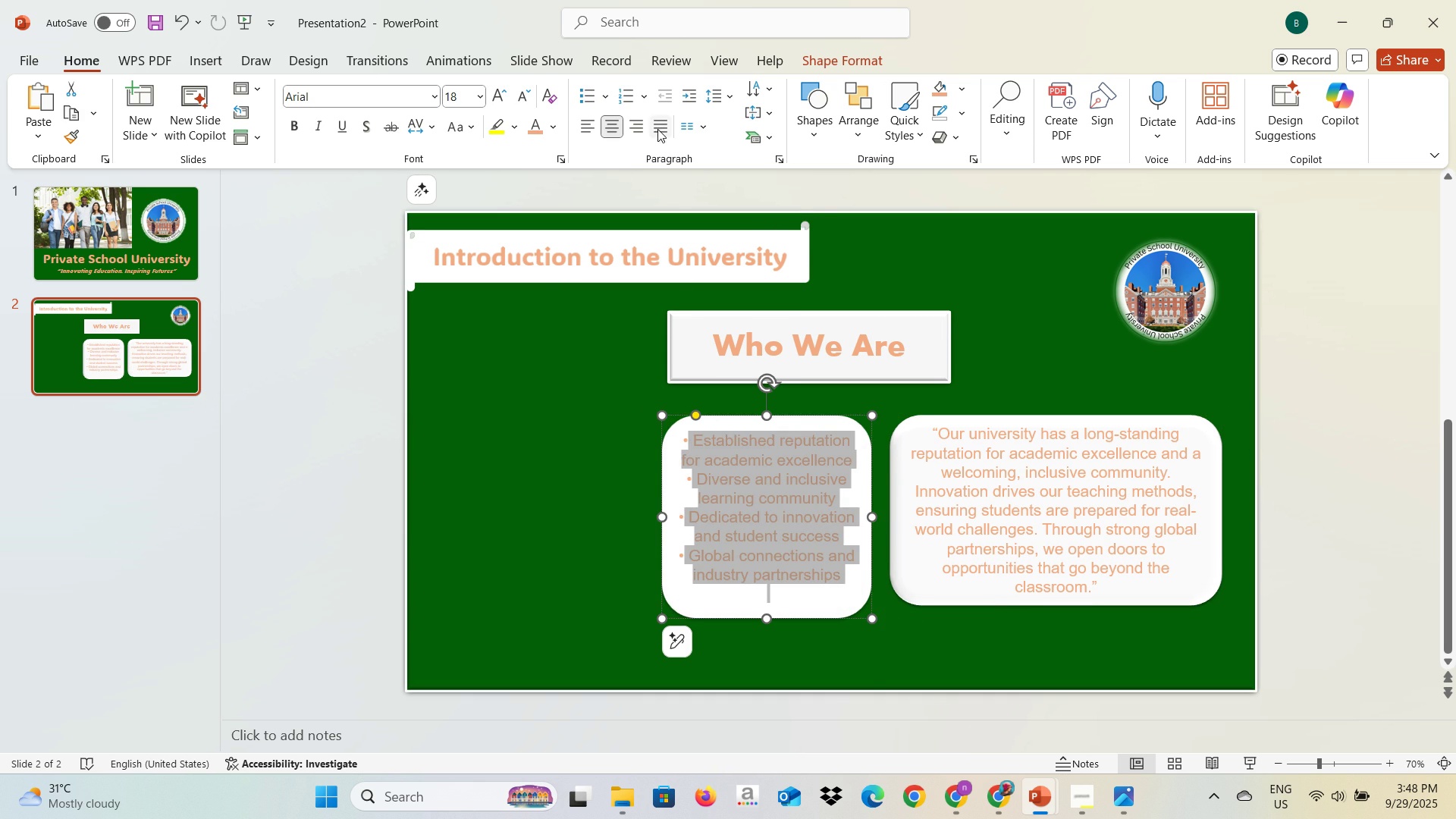 
left_click([657, 129])
 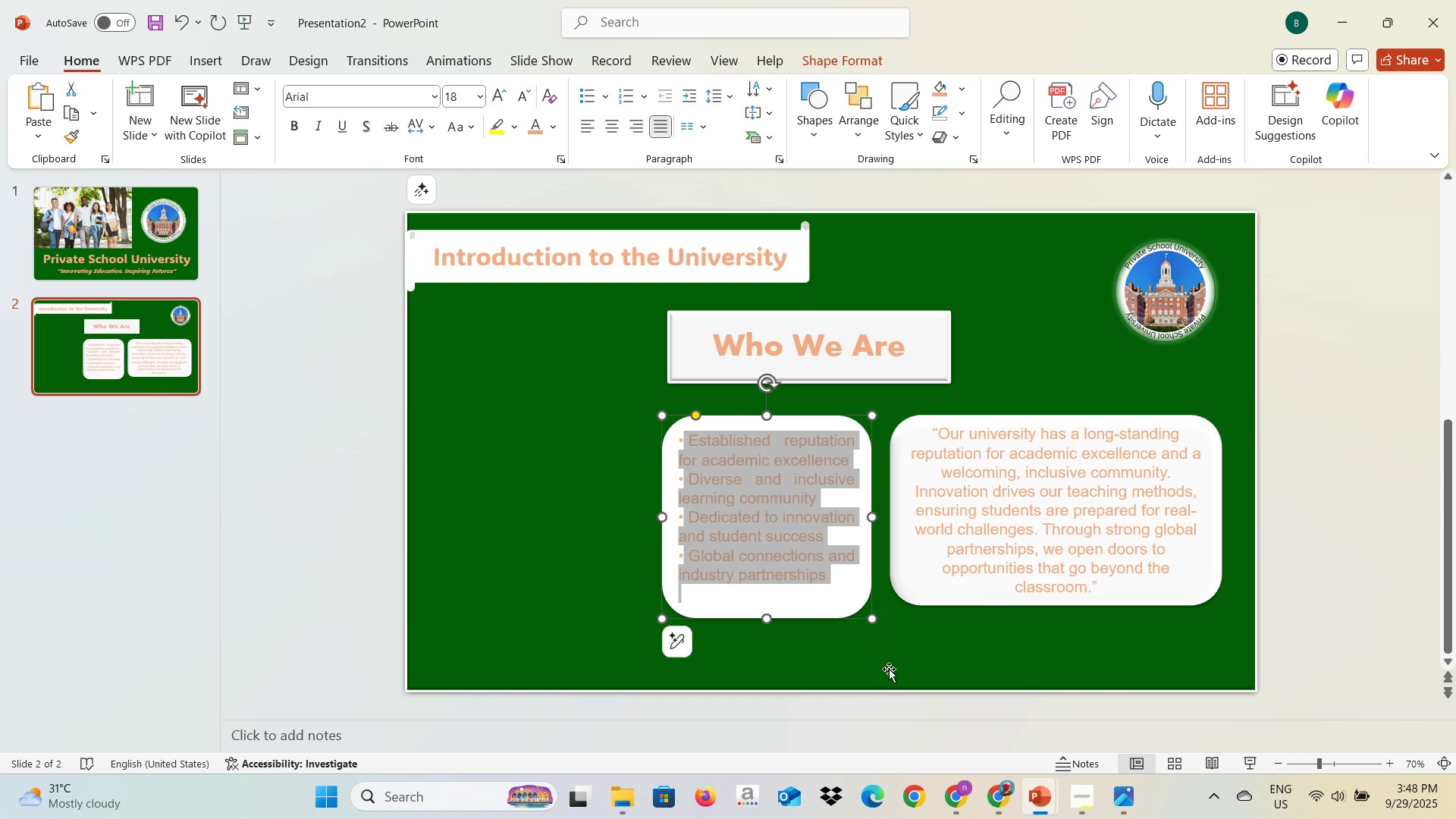 
left_click([889, 669])
 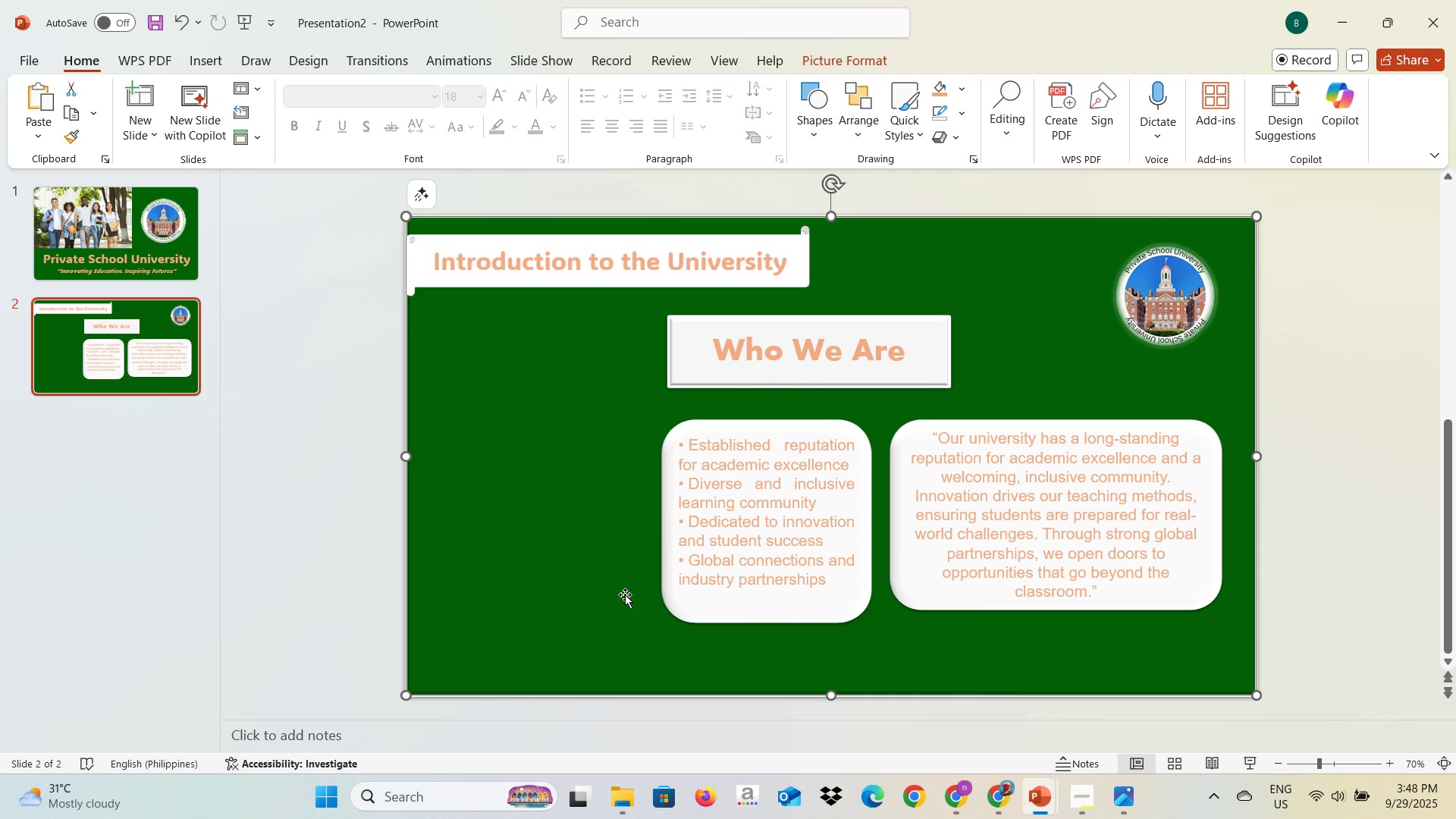 
key(Alt+AltLeft)
 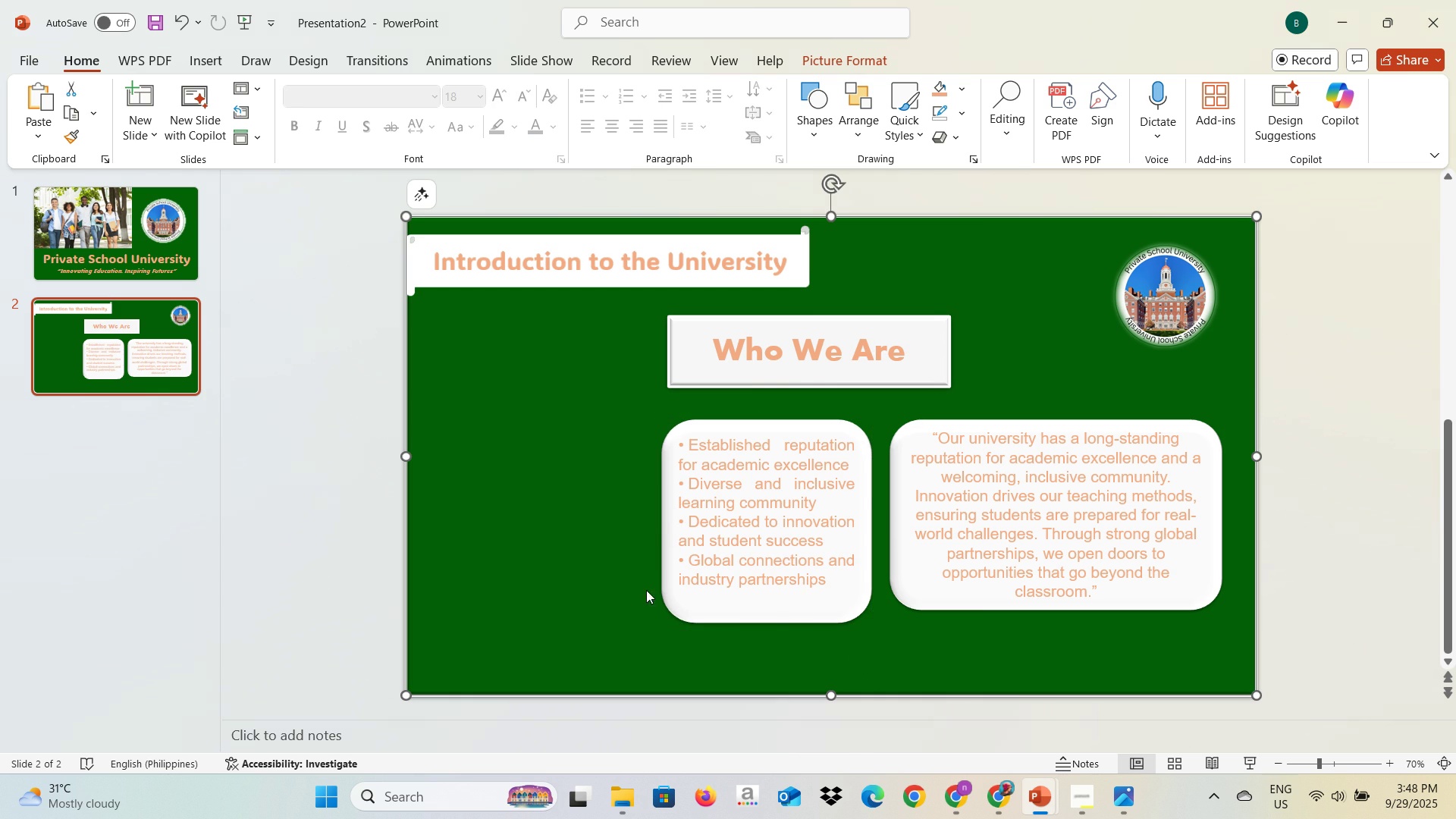 
key(Alt+Tab)
 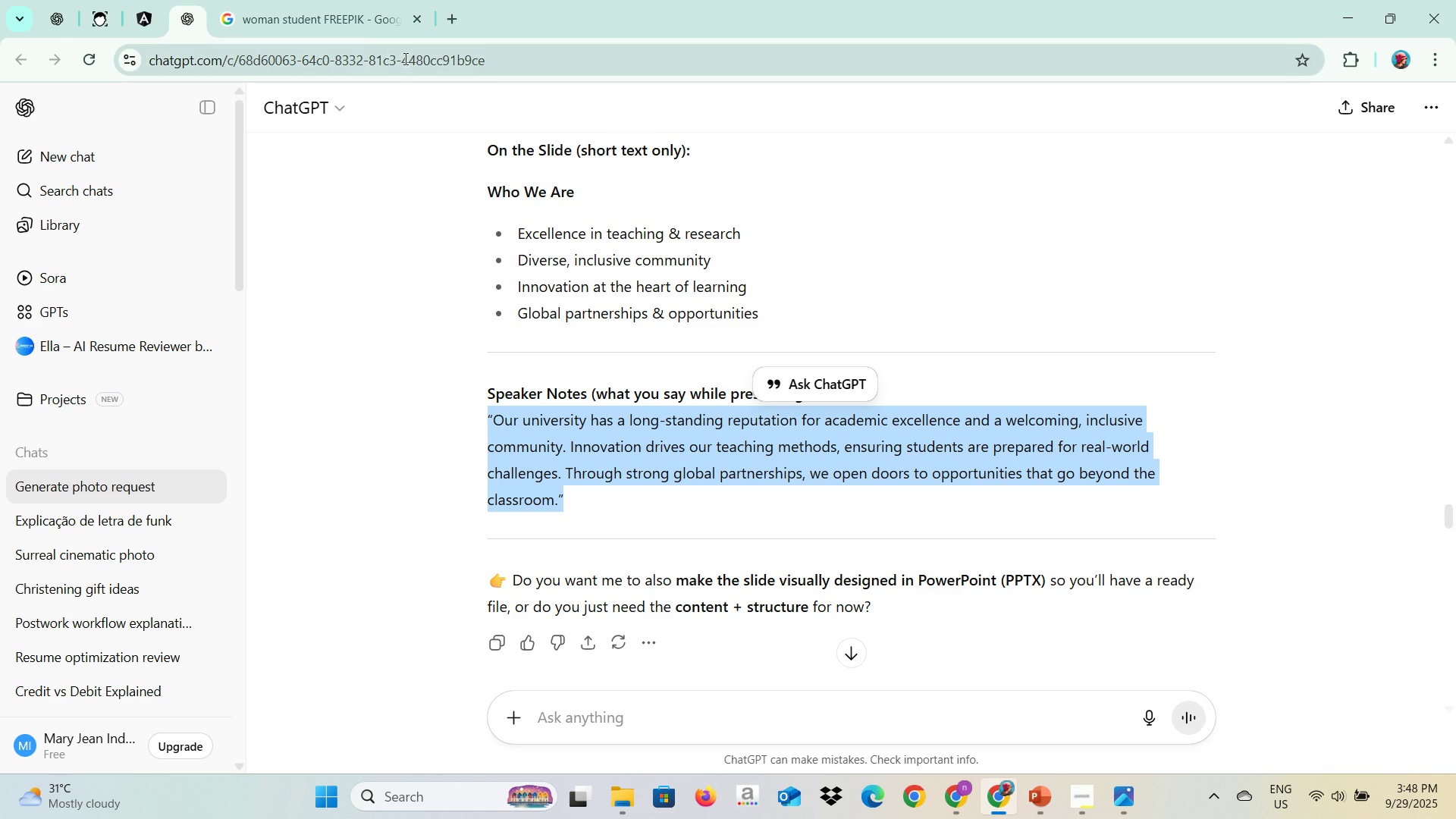 
left_click([325, 13])
 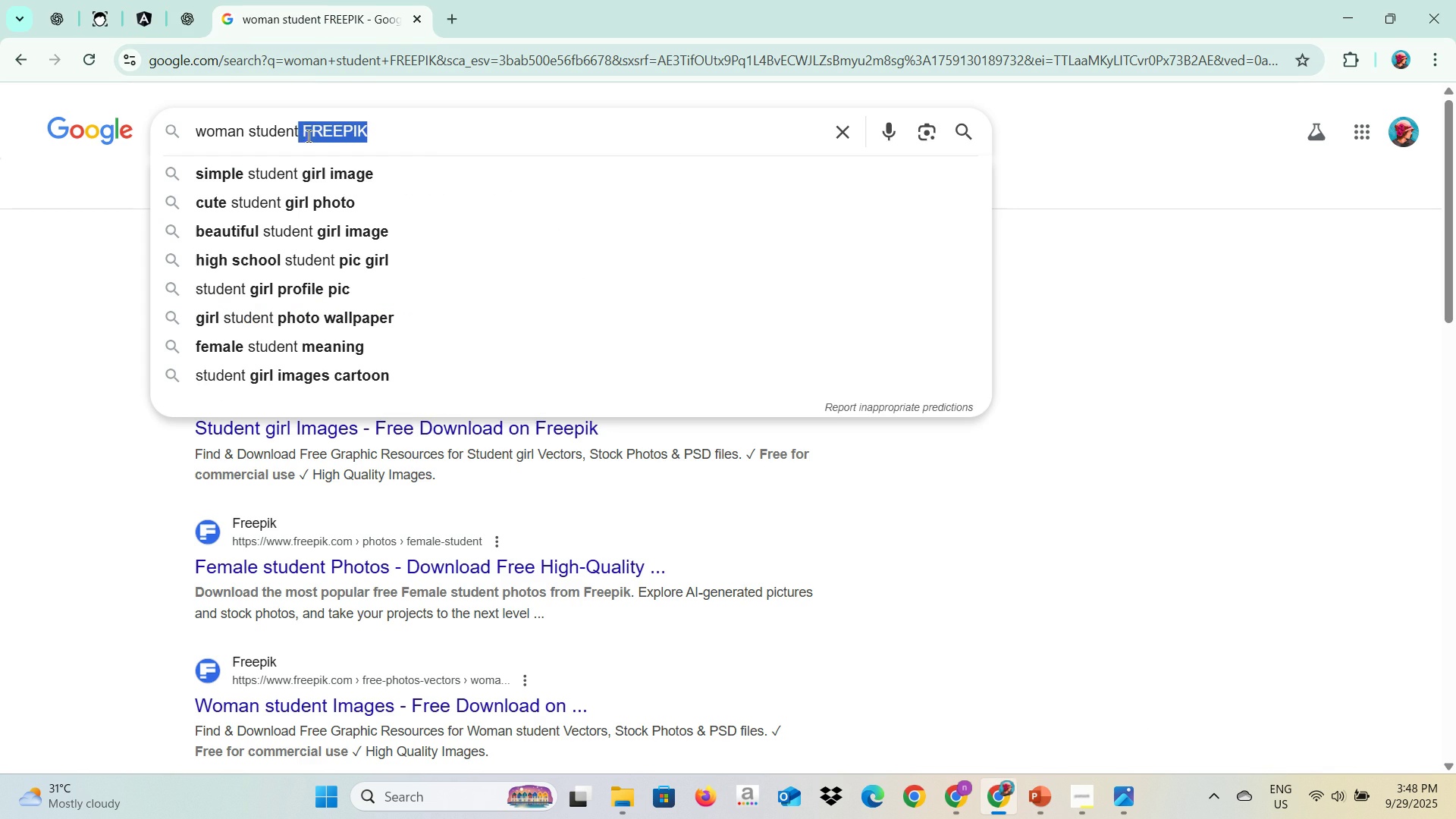 
left_click([440, 133])
 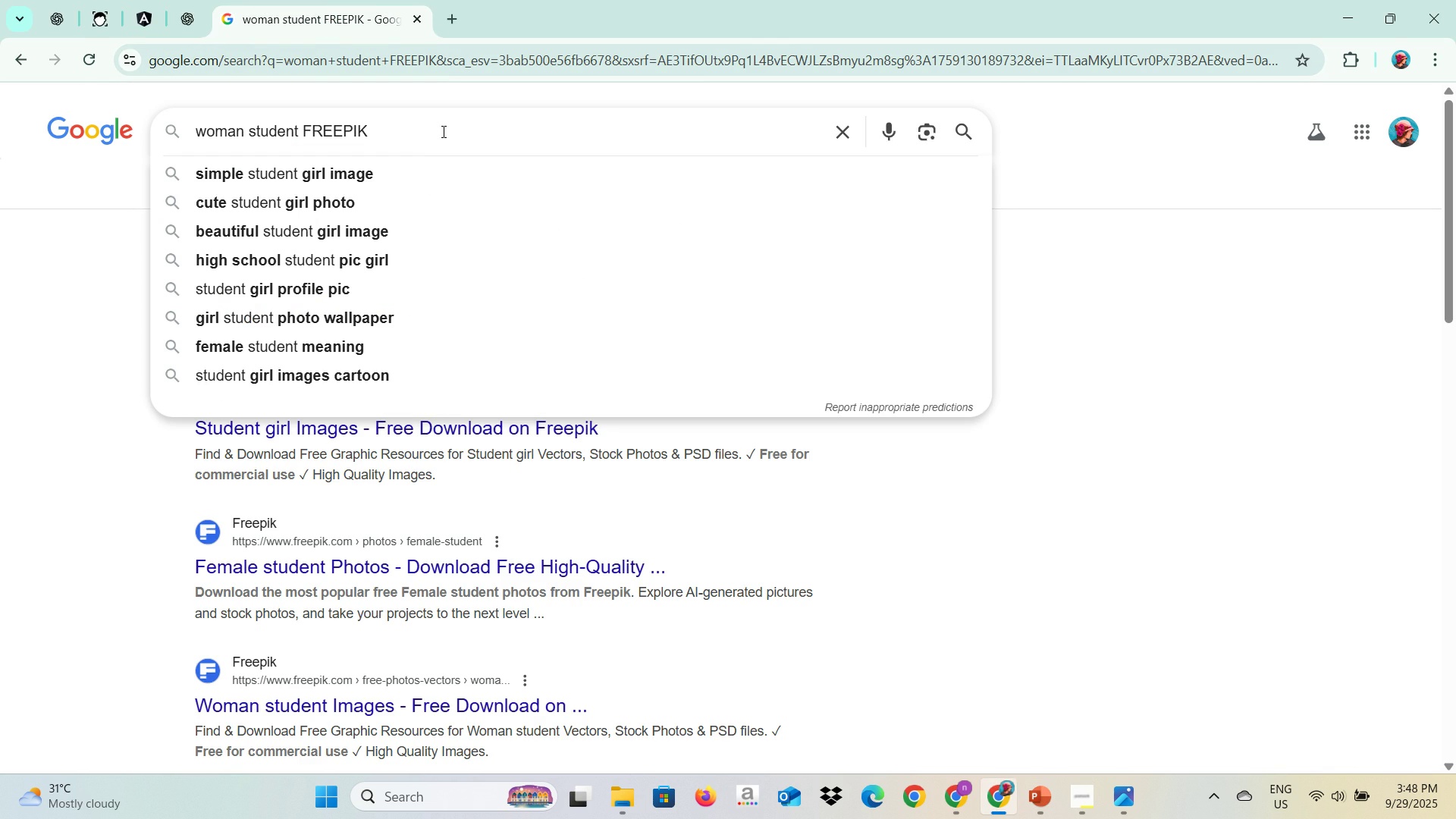 
key(Enter)
 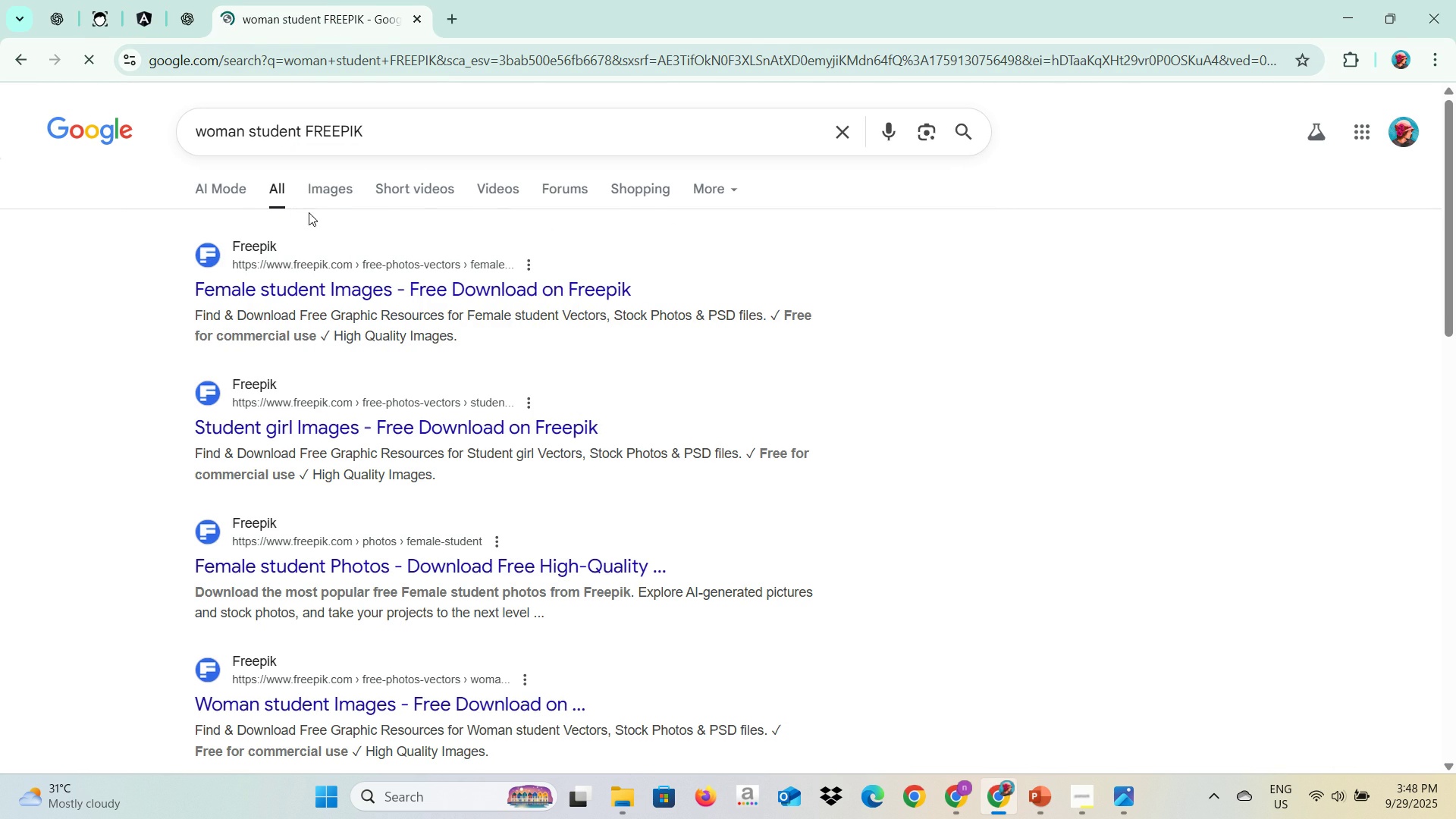 
left_click([330, 194])
 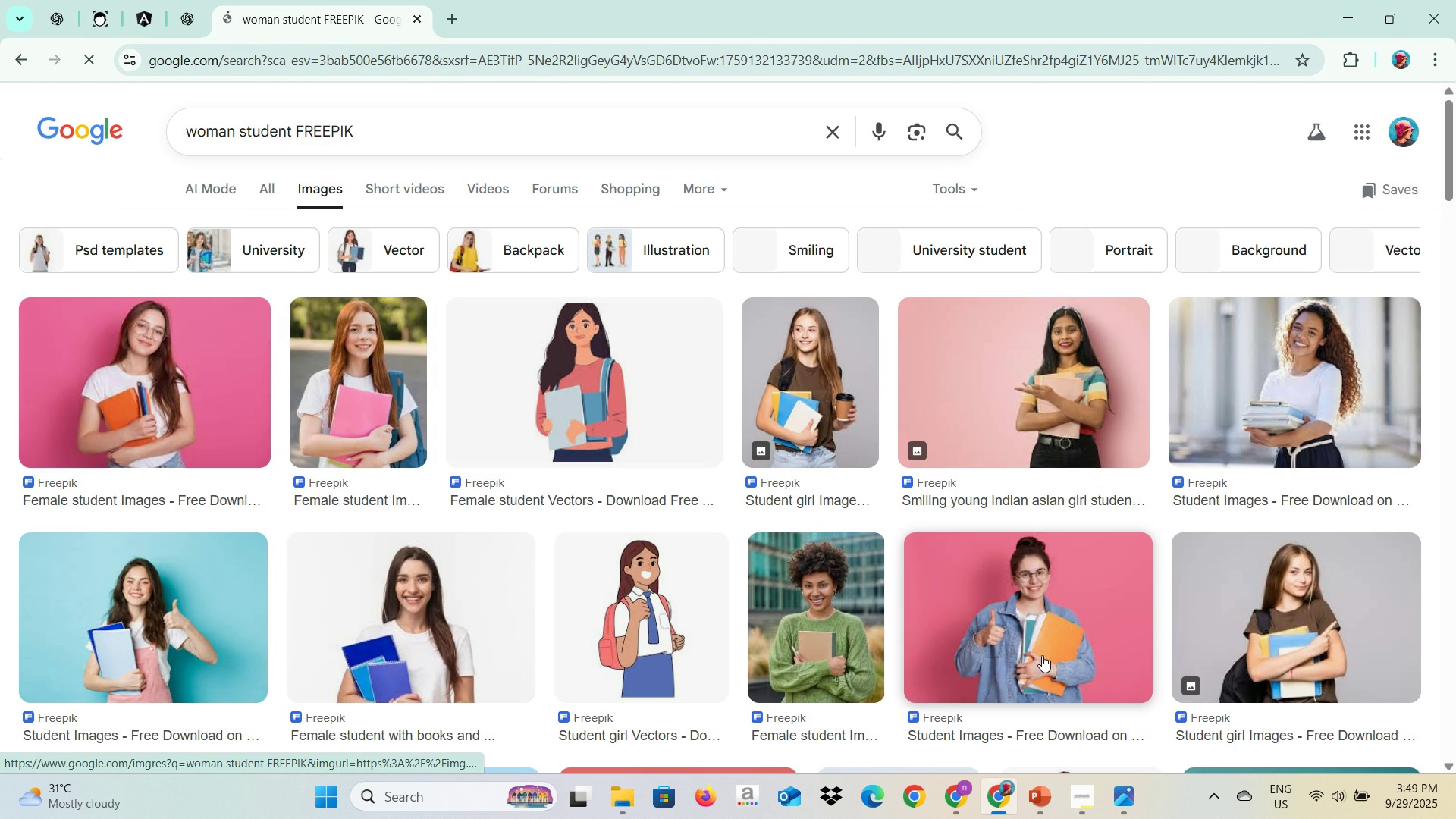 
wait(6.05)
 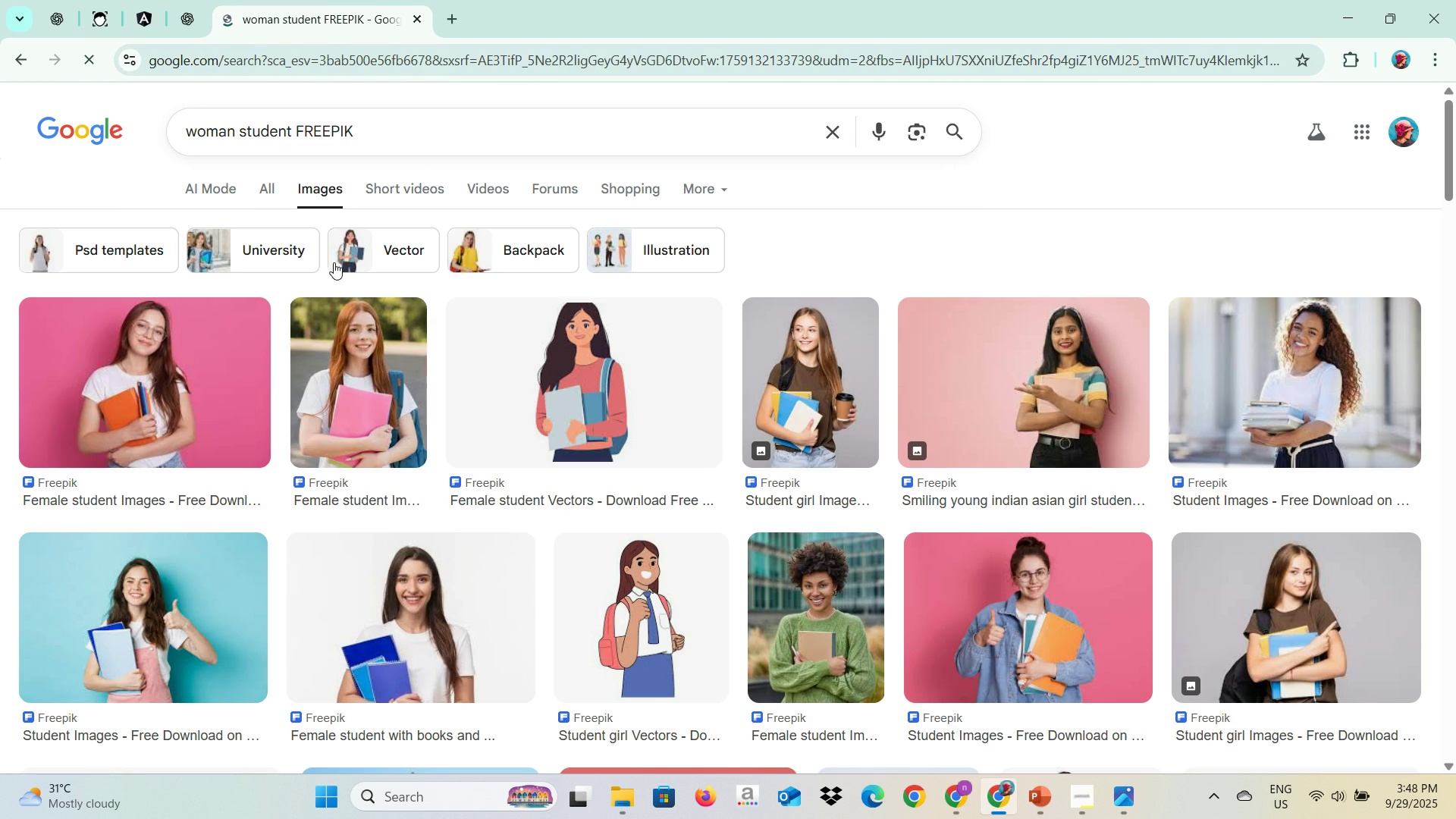 
left_click([1295, 425])
 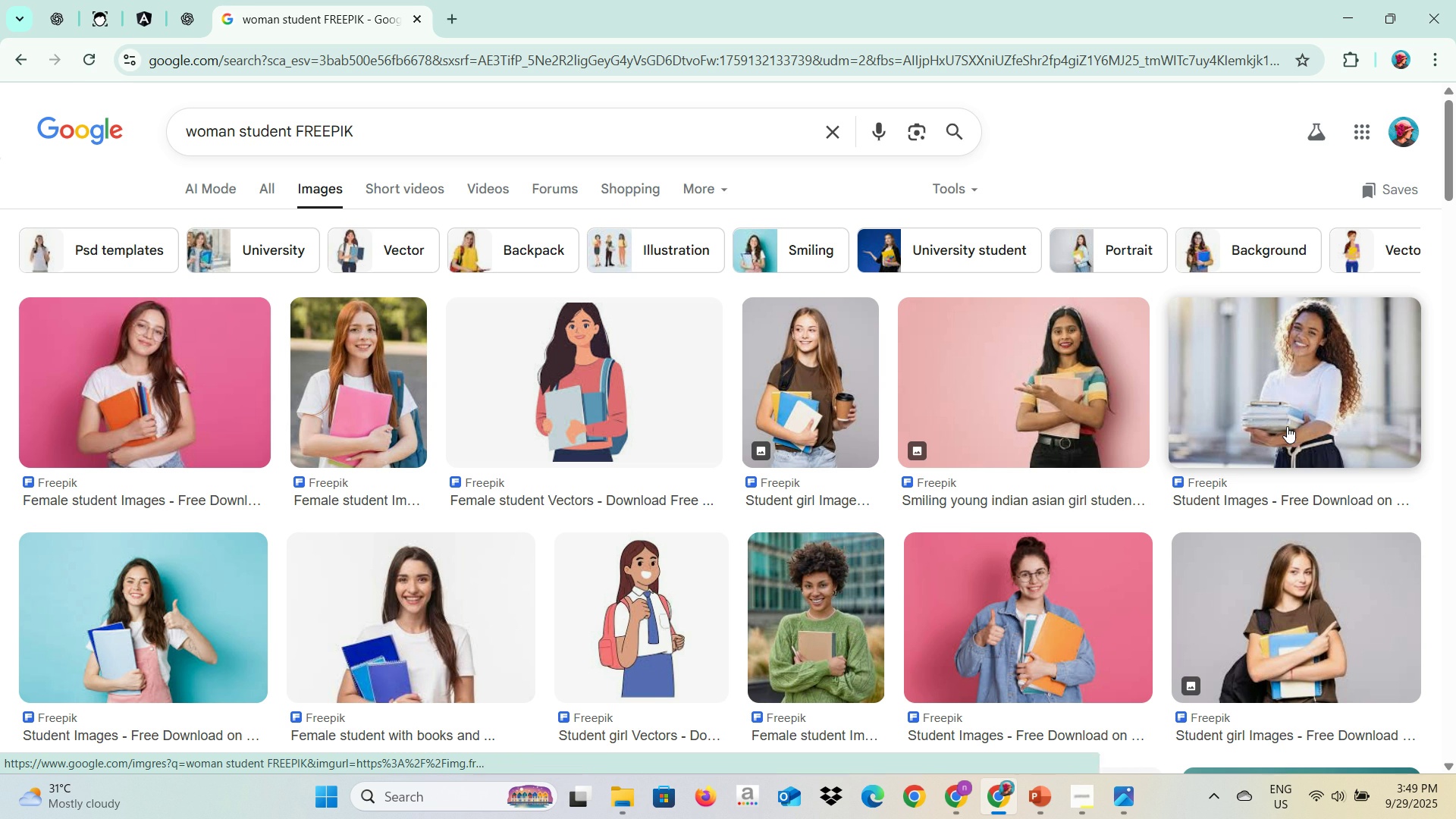 
mouse_move([1252, 422])
 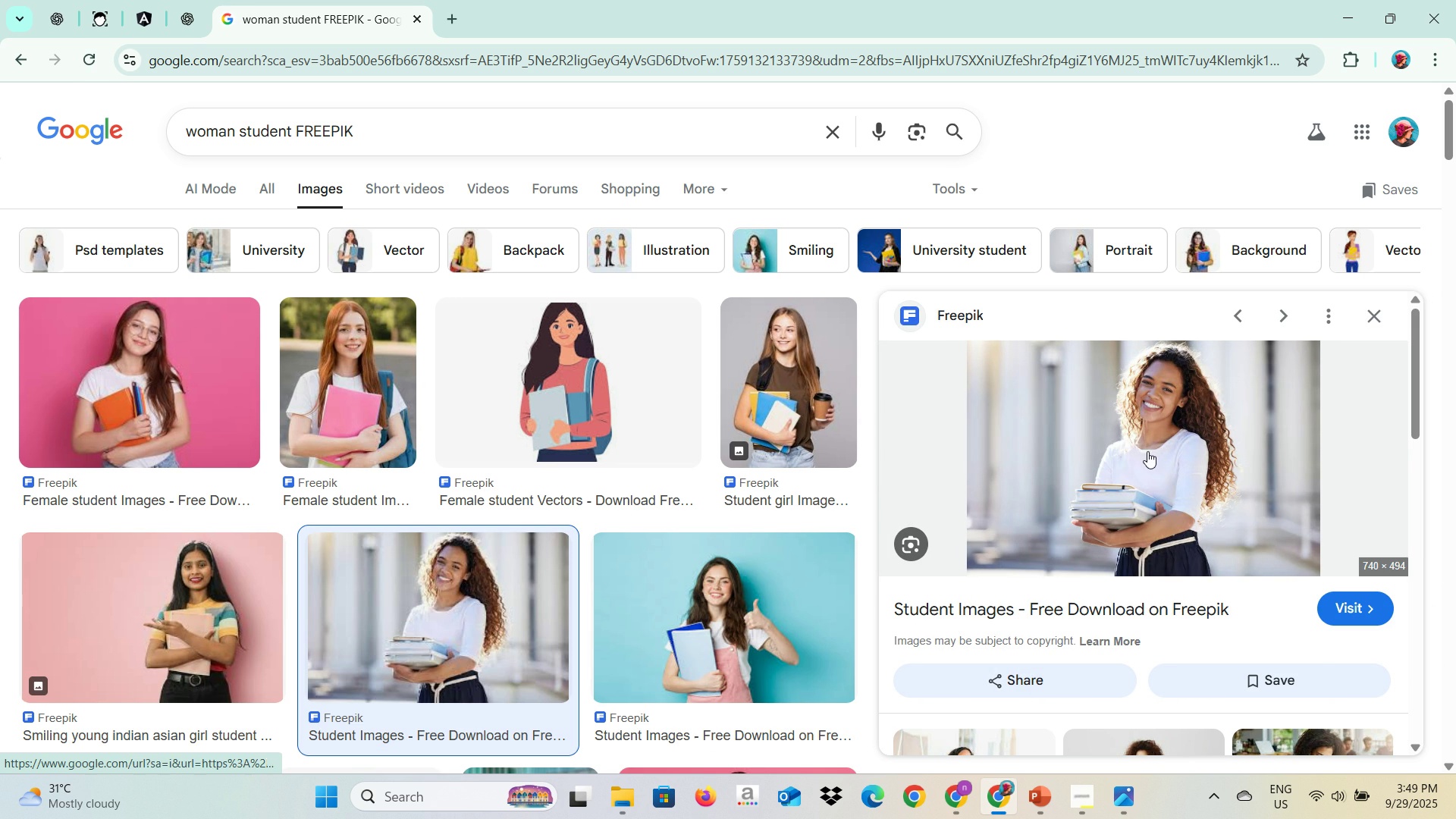 
right_click([1147, 451])
 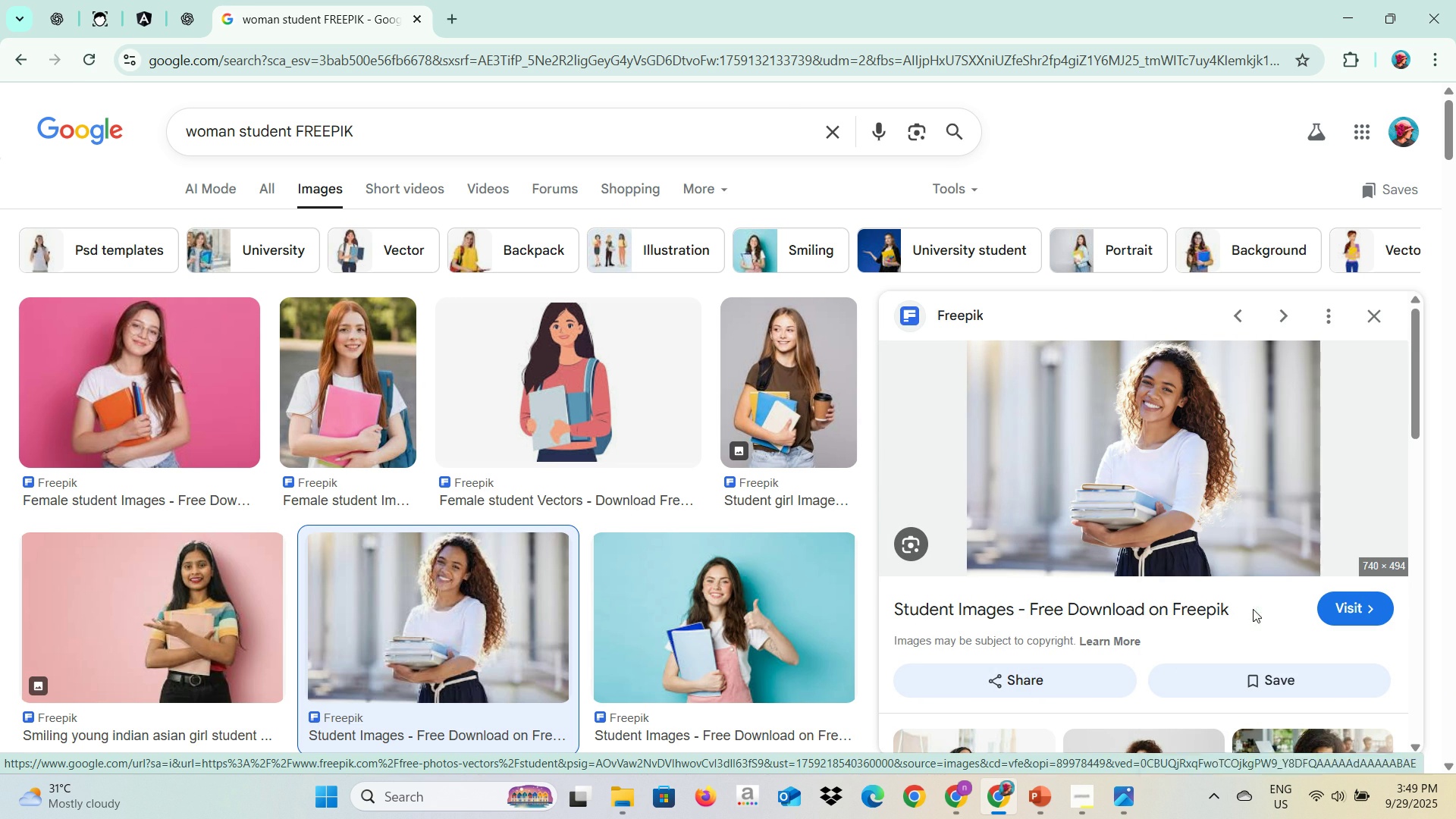 
left_click([1253, 609])
 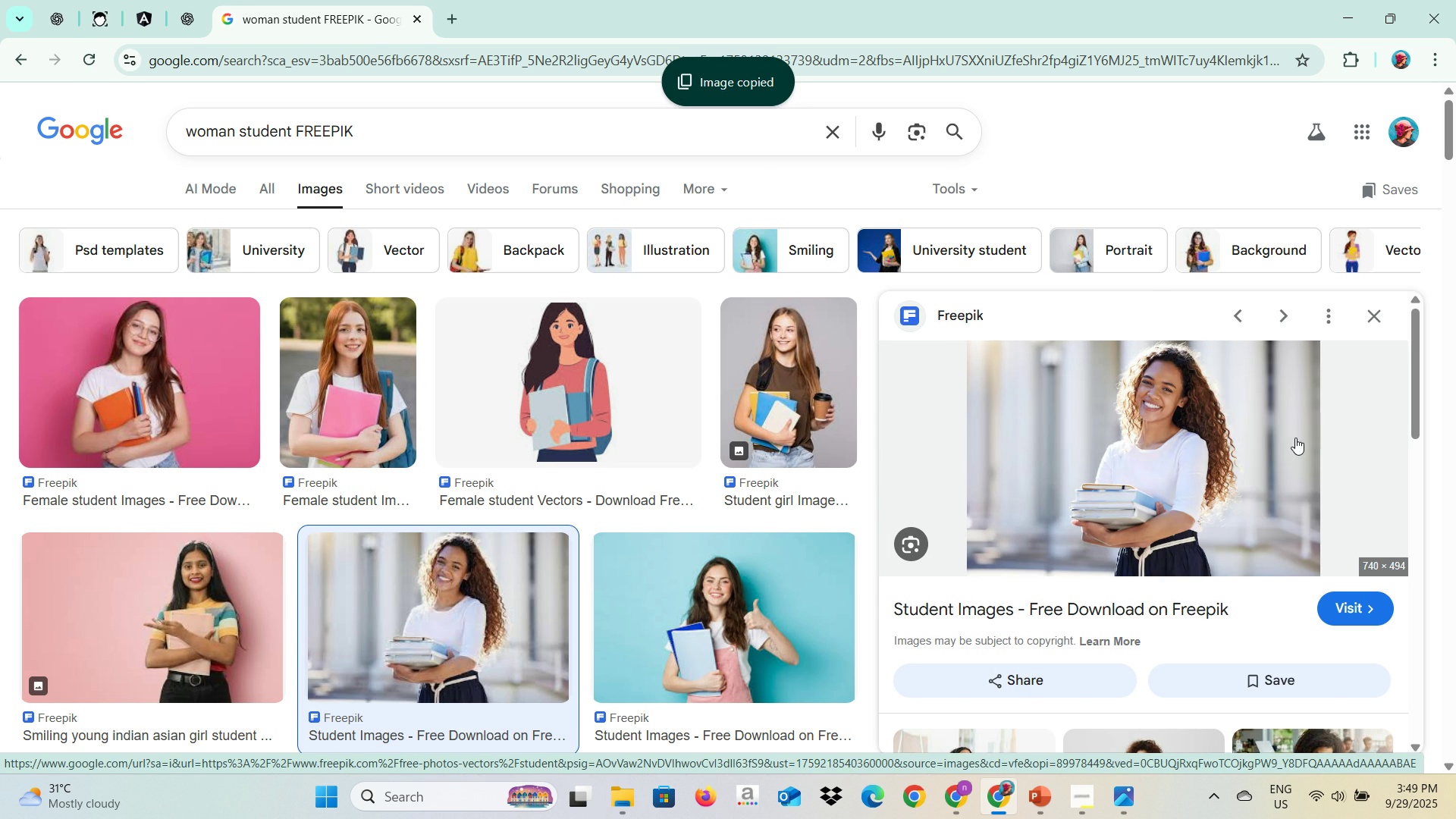 
key(Alt+AltLeft)
 